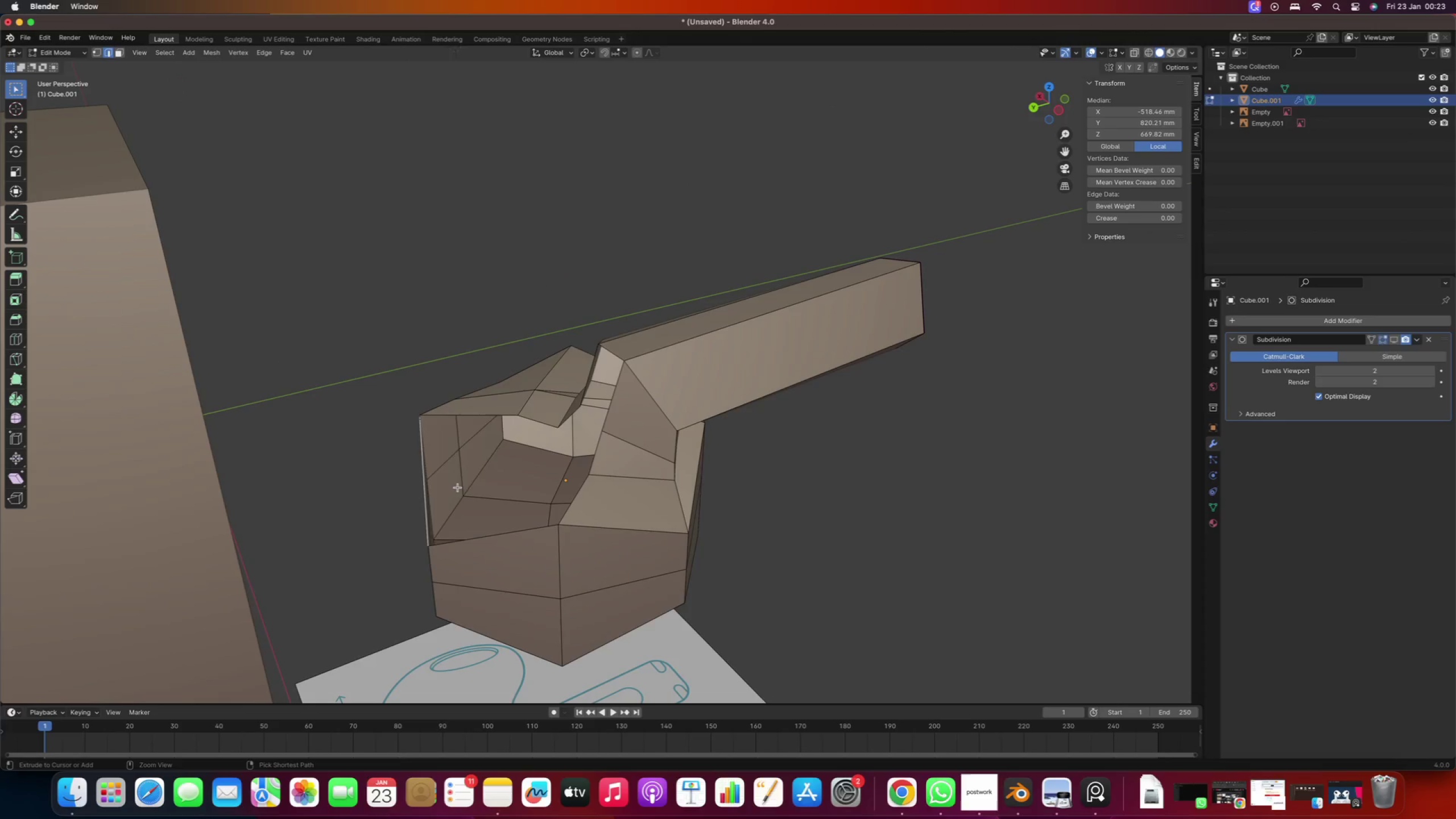 
key(Control+Z)
 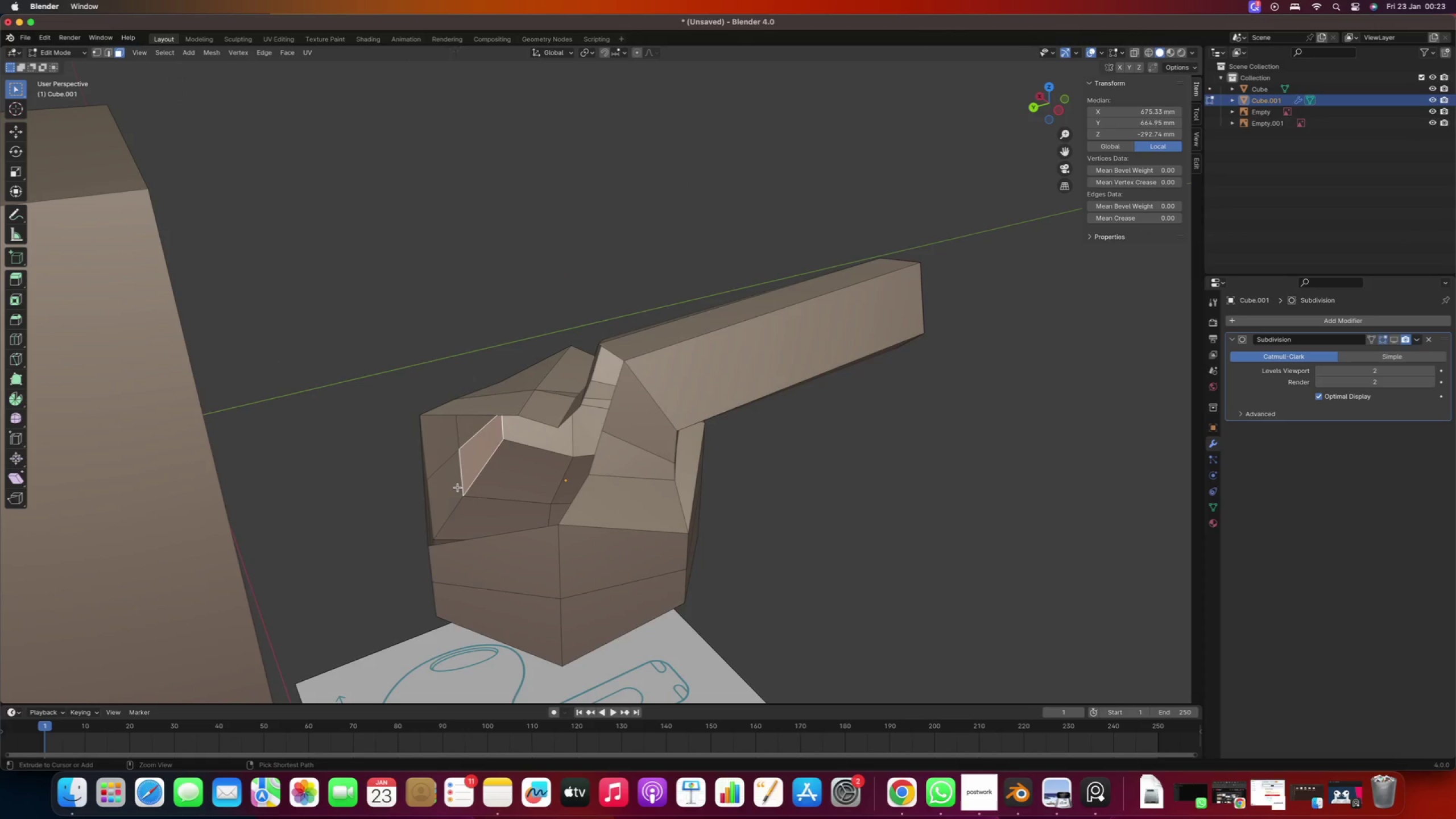 
key(Control+Z)
 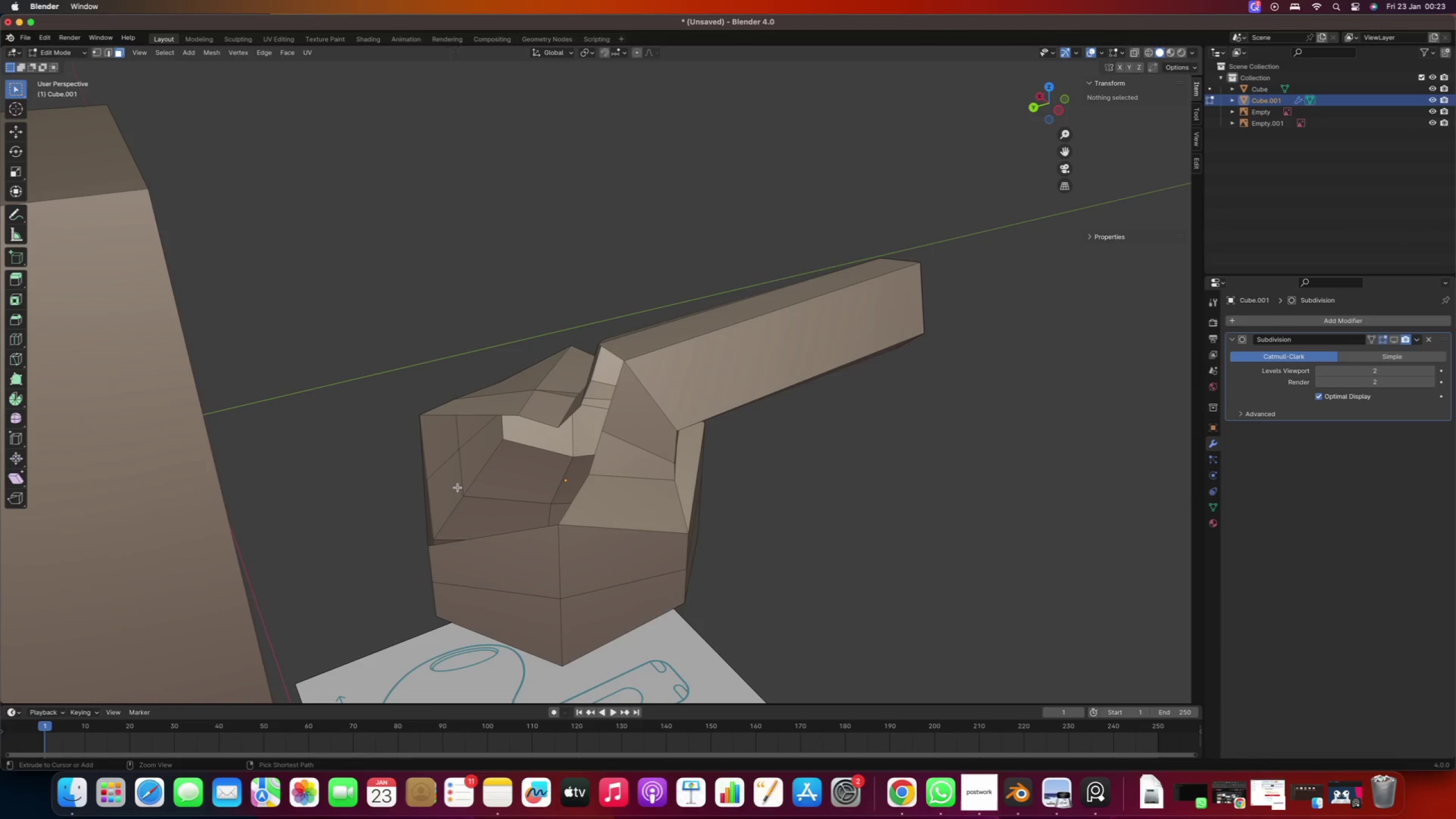 
key(Control+Z)
 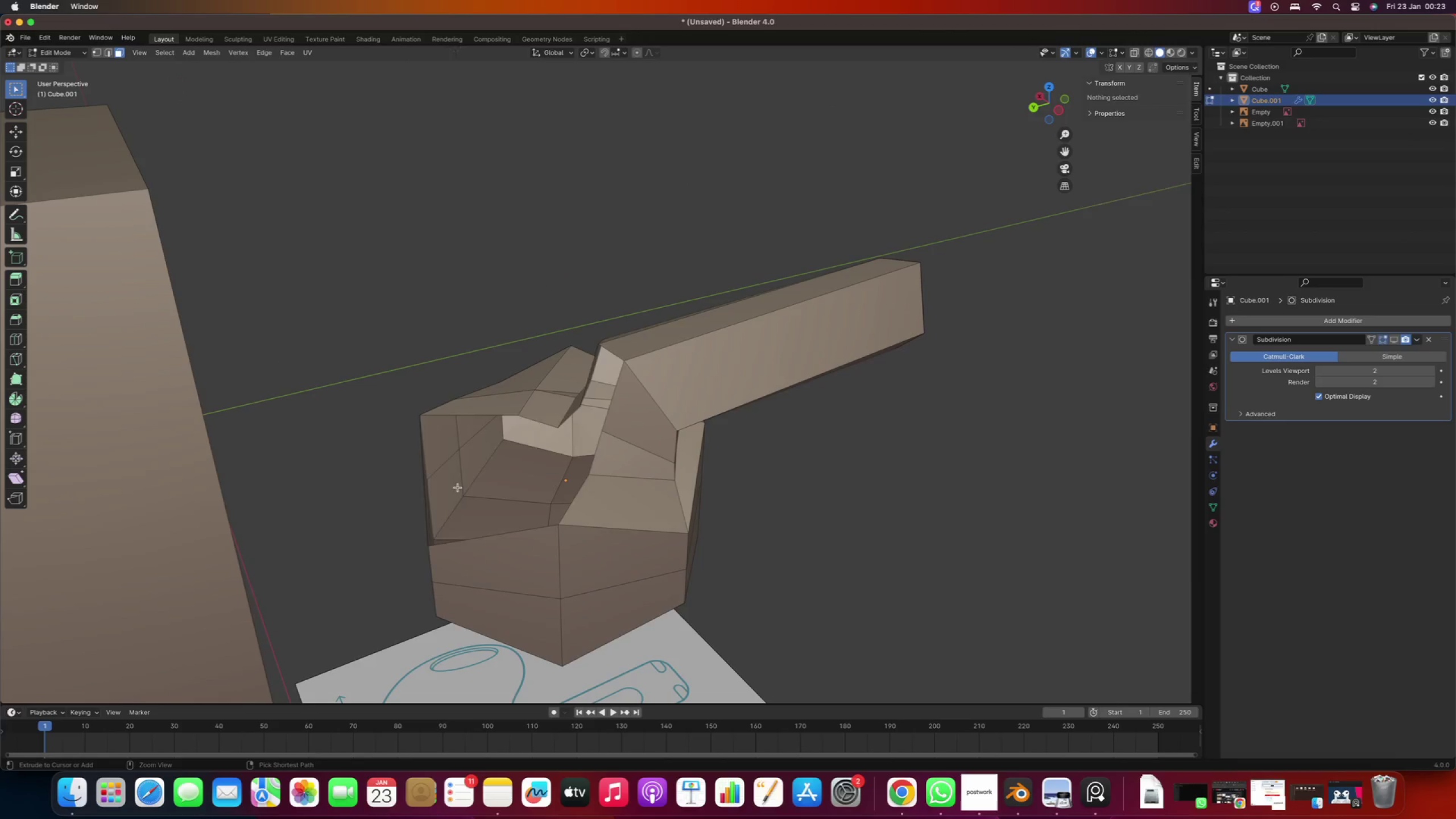 
key(Control+Z)
 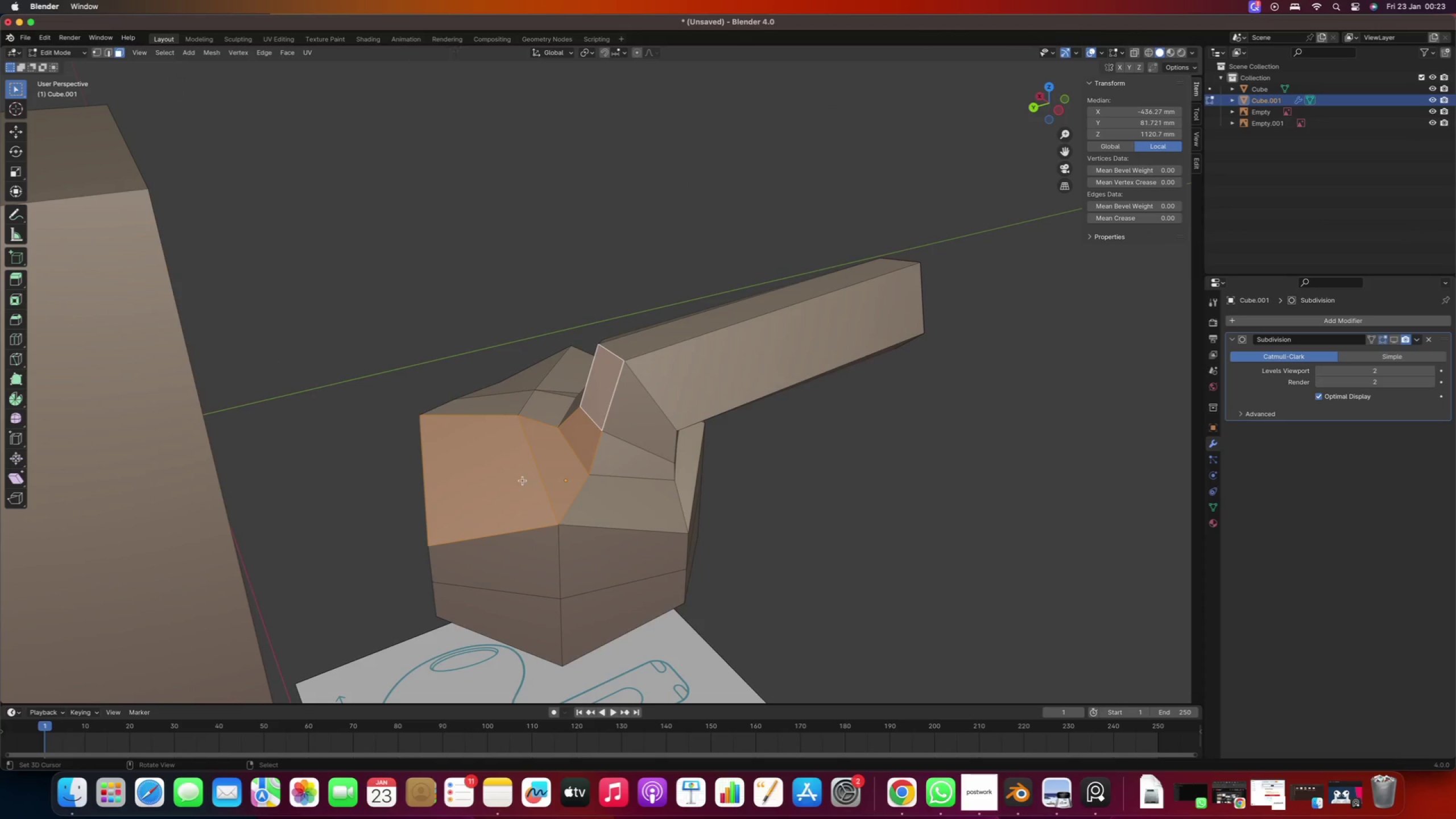 
key(2)
 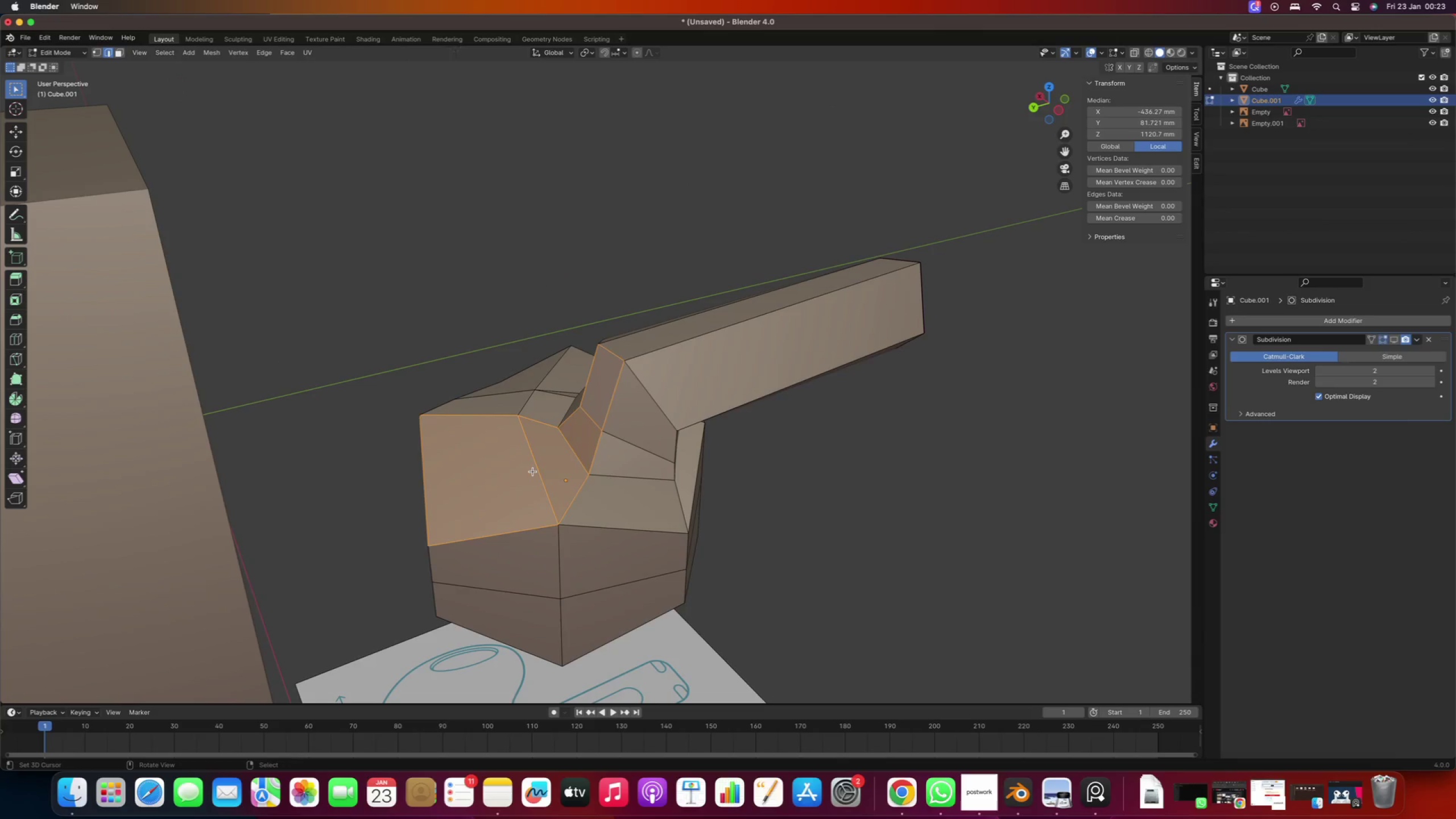 
right_click([533, 471])
 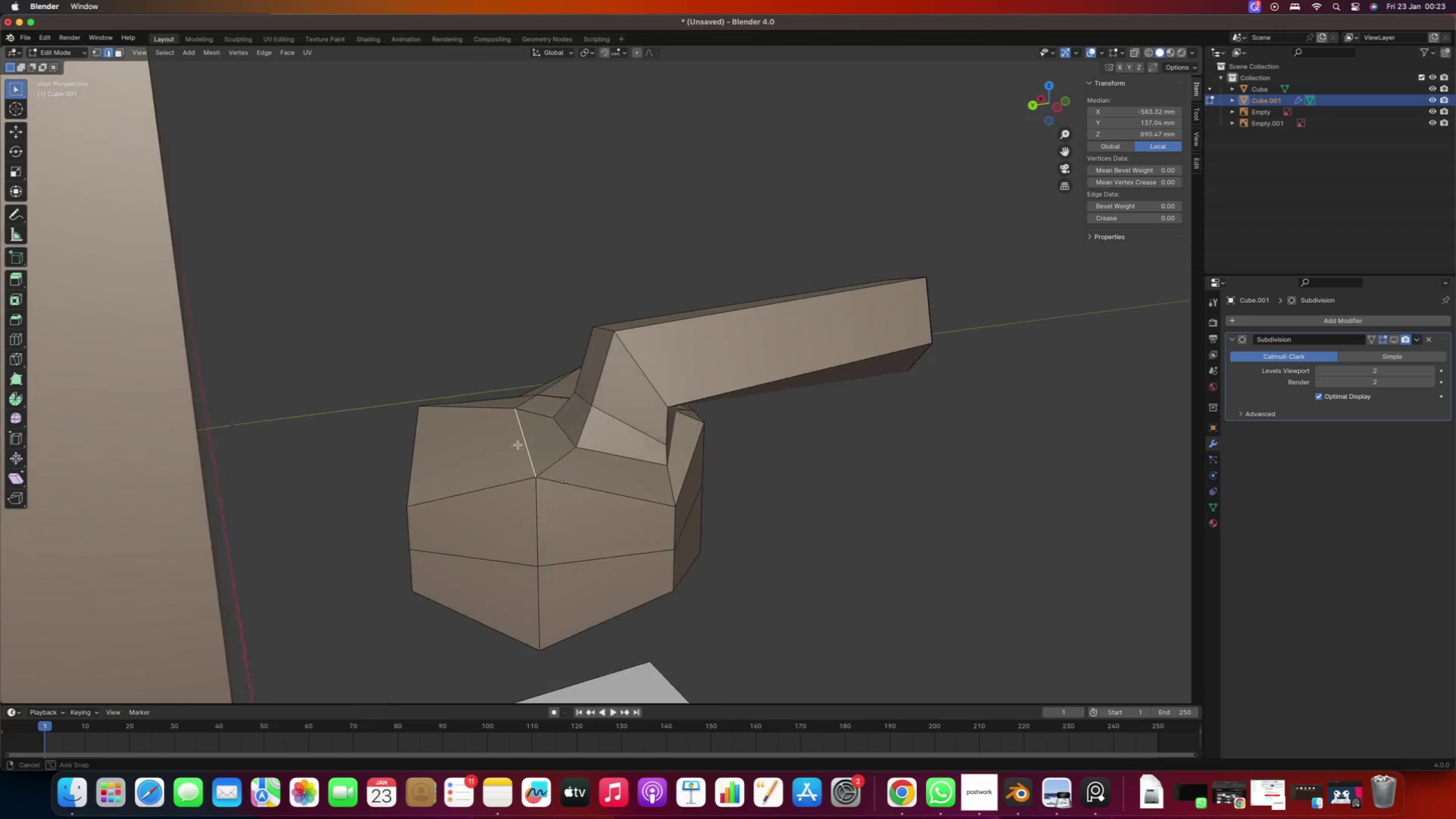 
type(gz)
 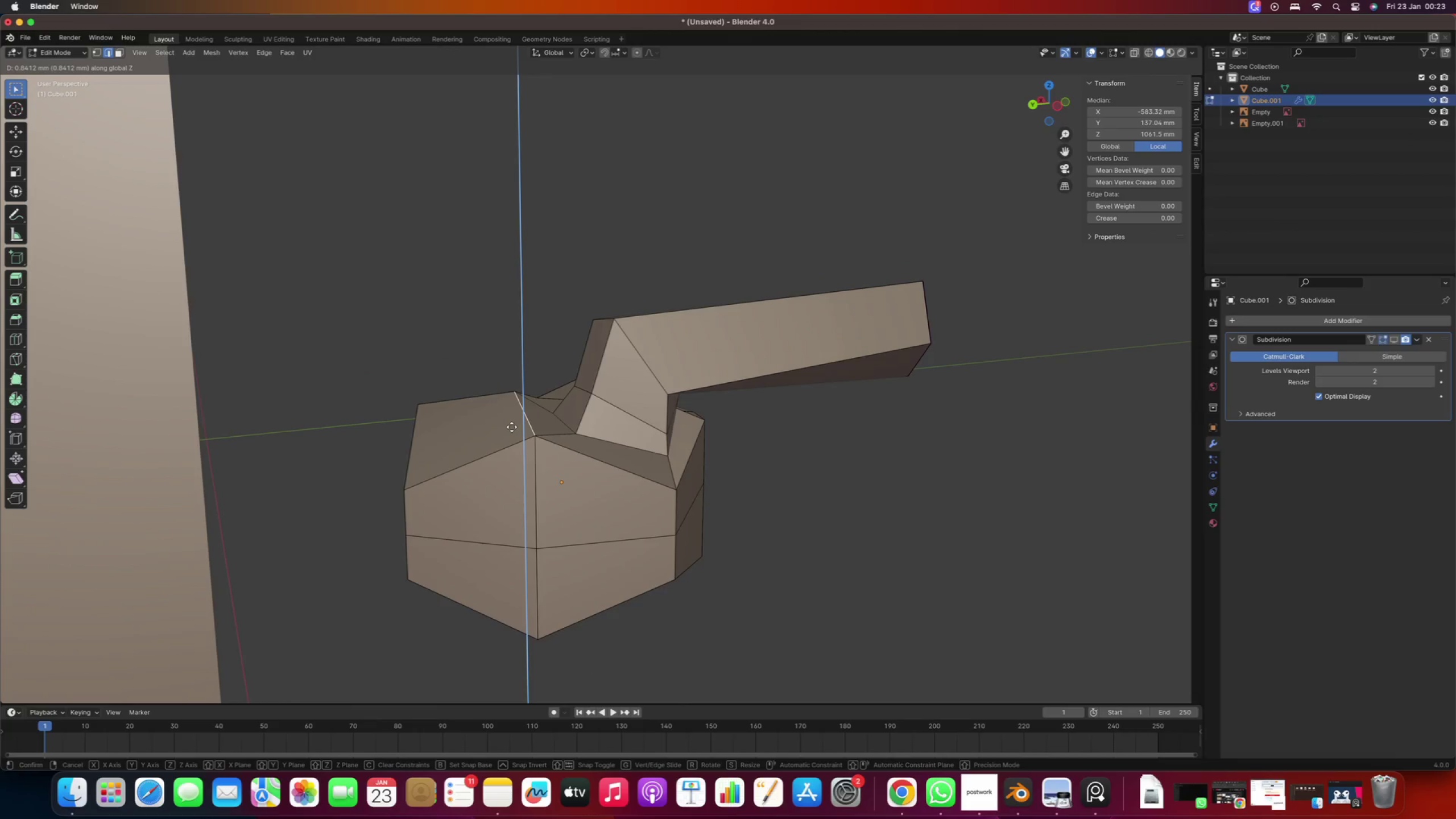 
left_click([512, 427])
 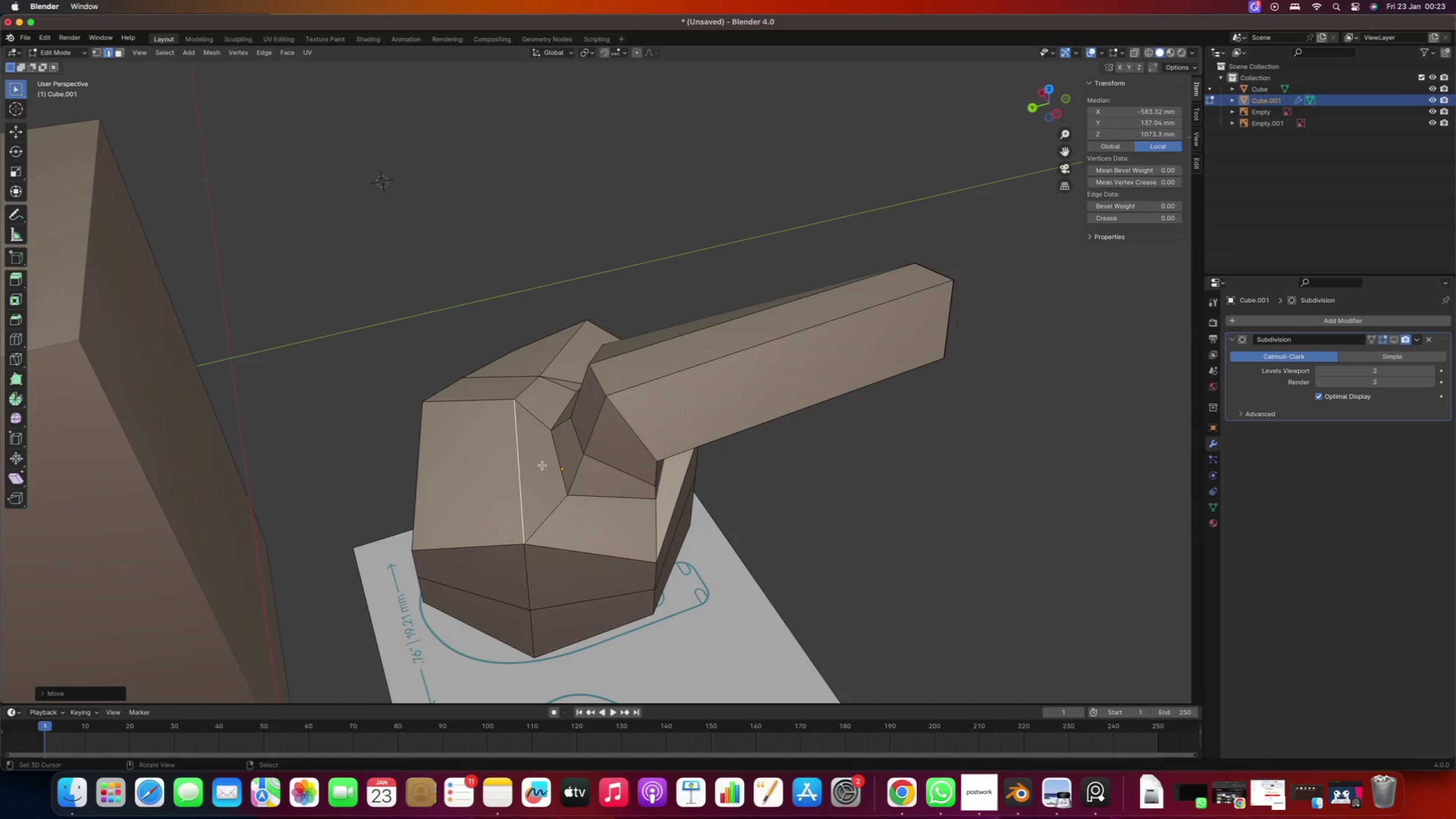 
right_click([551, 449])
 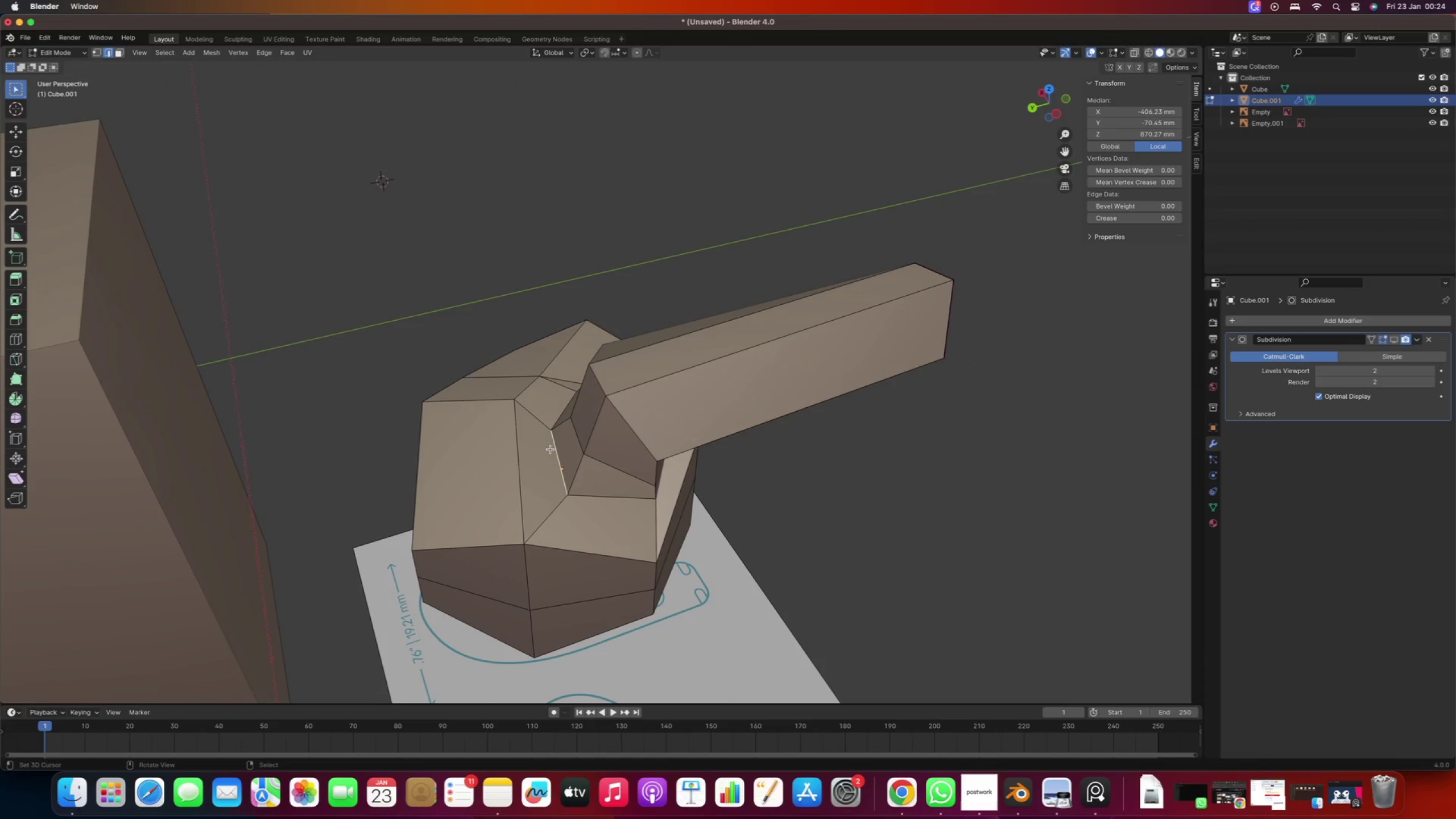 
type(gz)
 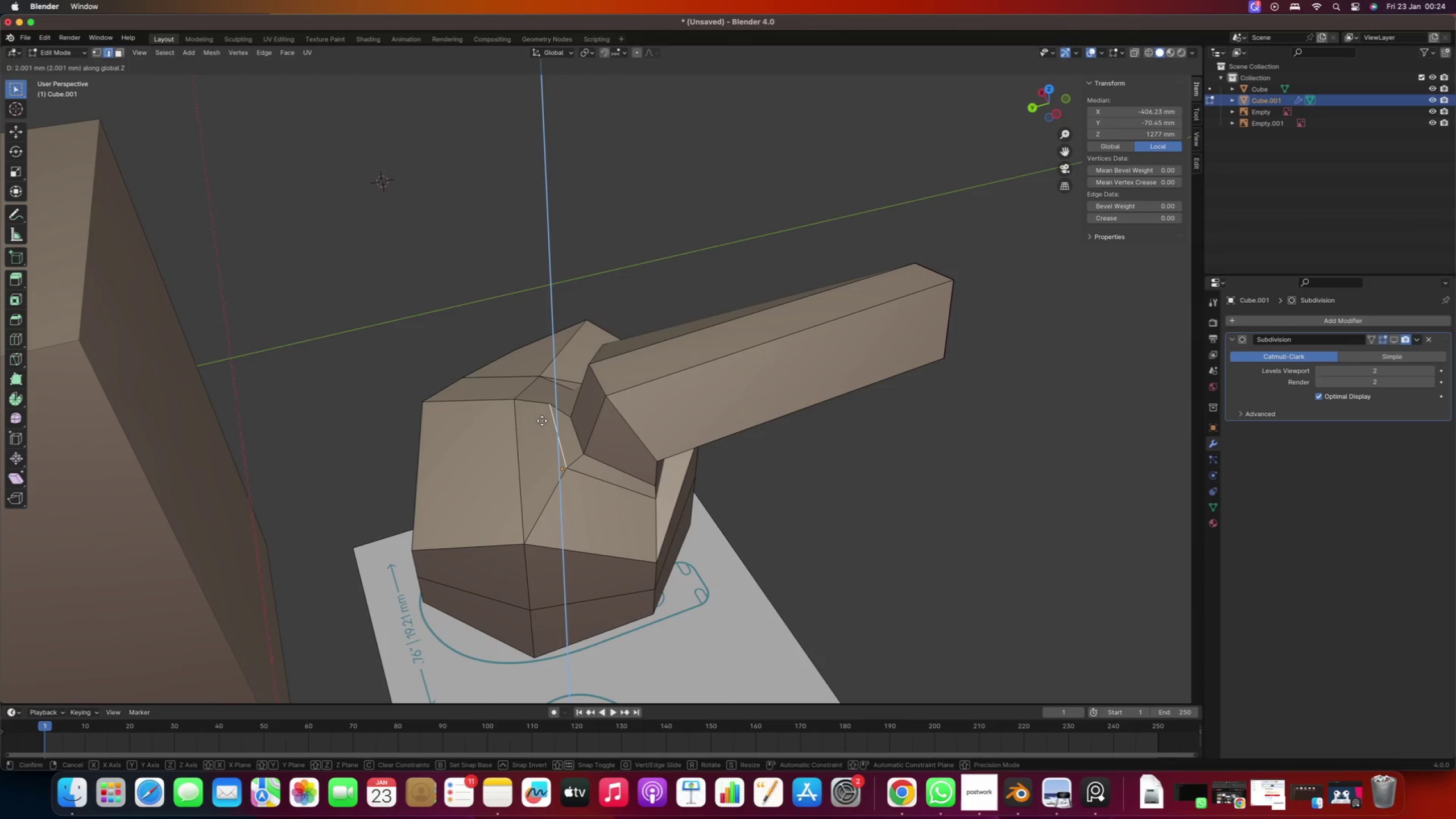 
left_click([542, 421])
 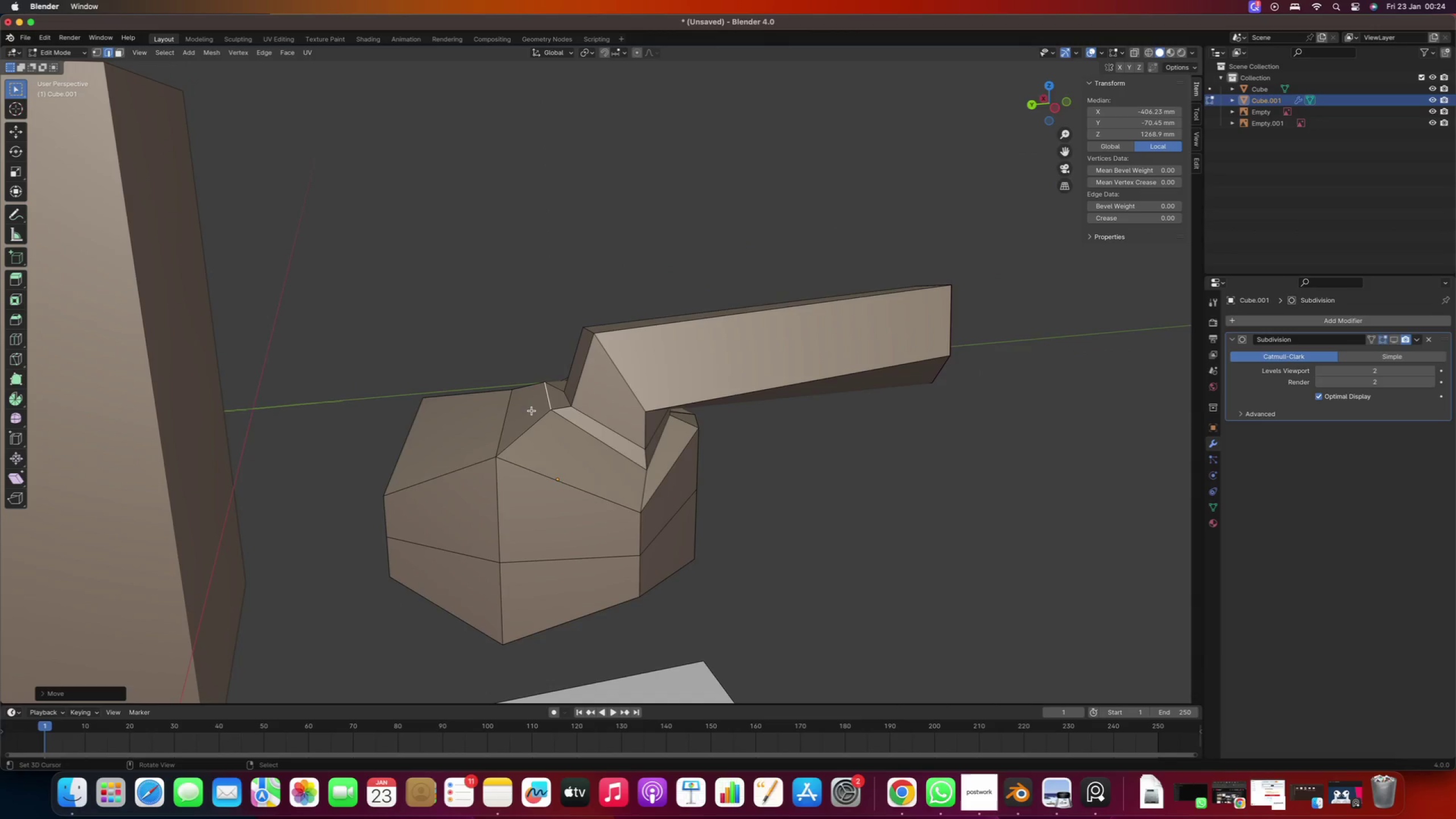 
key(Numpad1)
 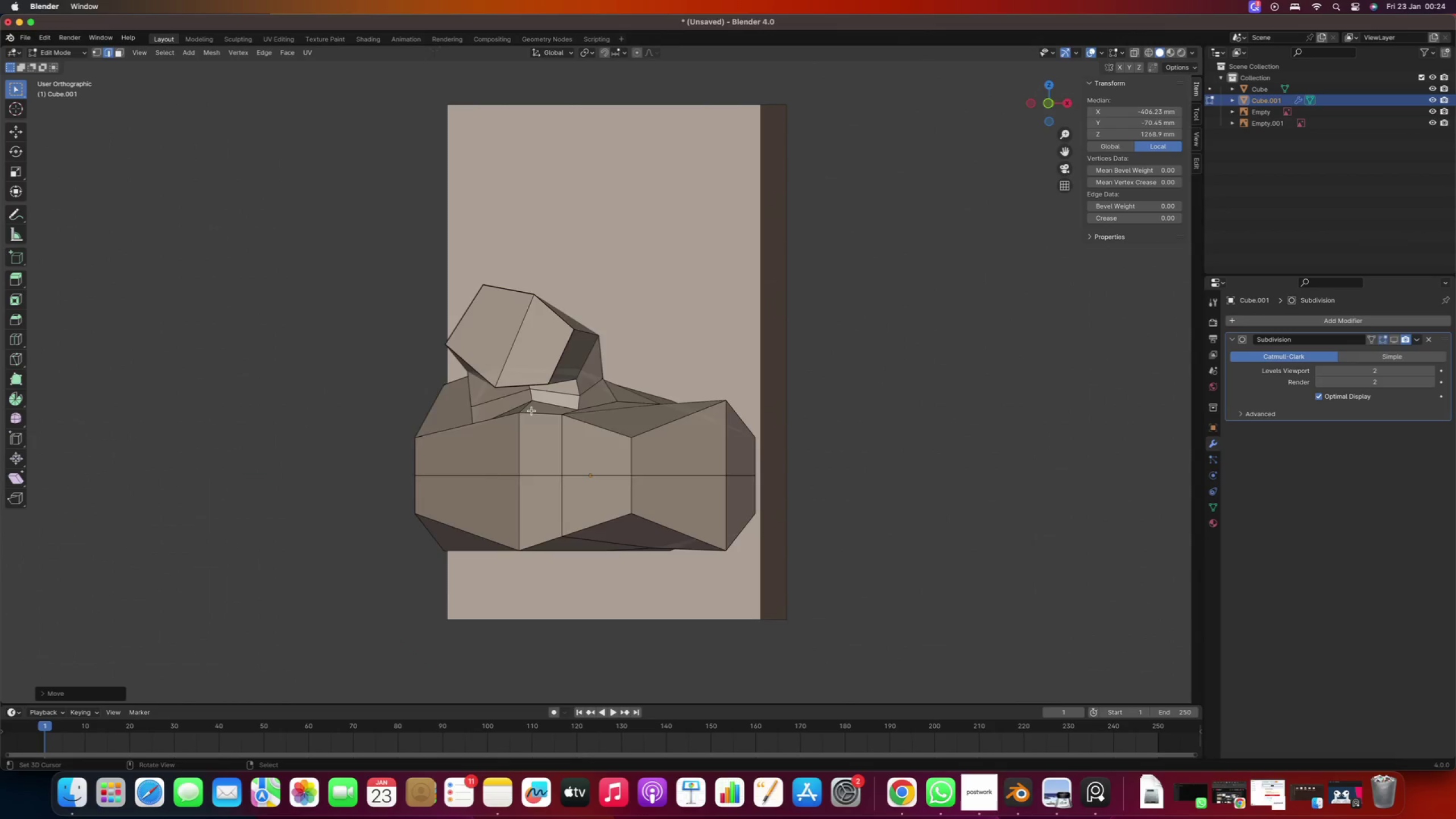 
key(Numpad3)
 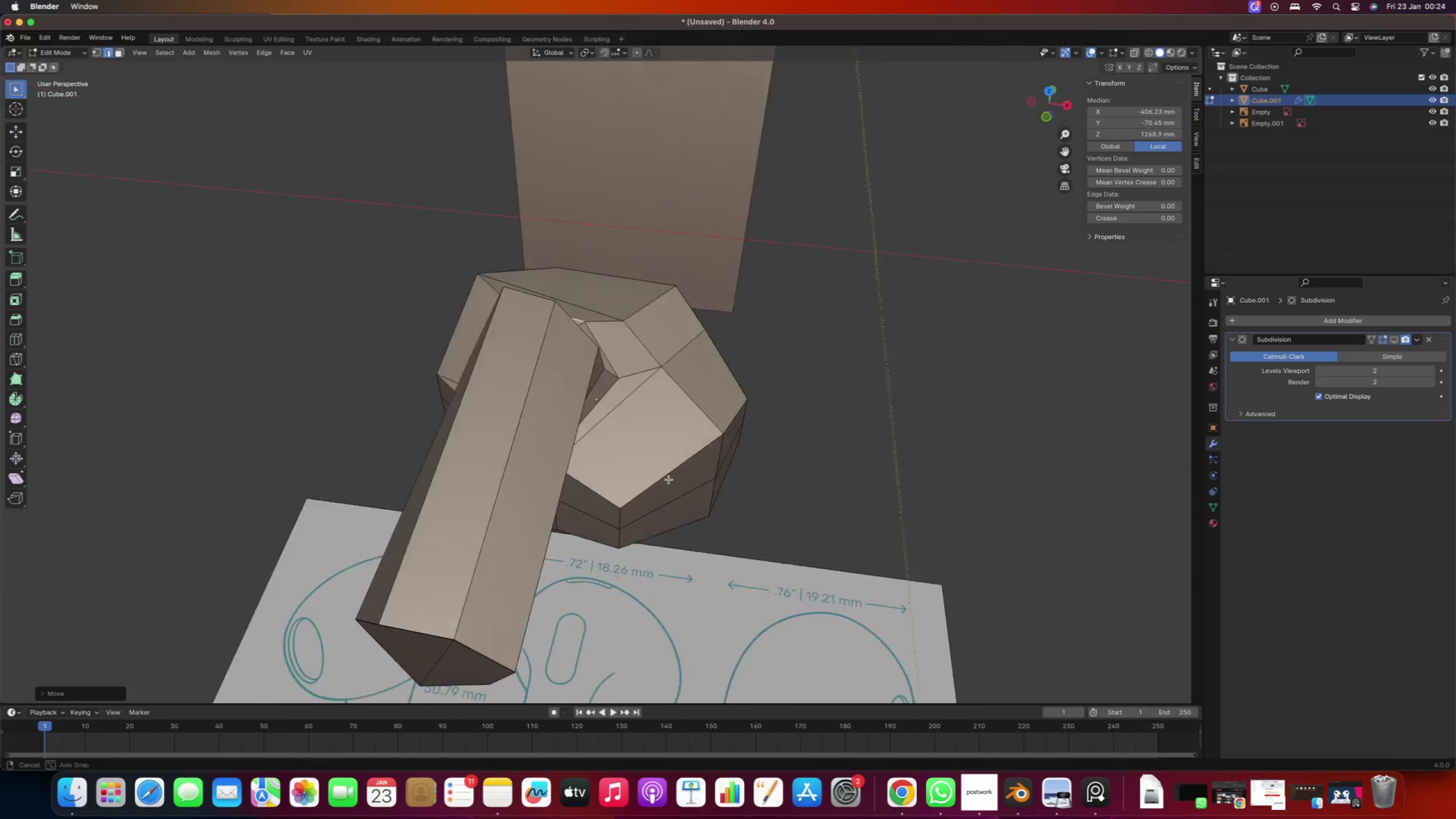 
scroll: coordinate [610, 449], scroll_direction: up, amount: 10.0
 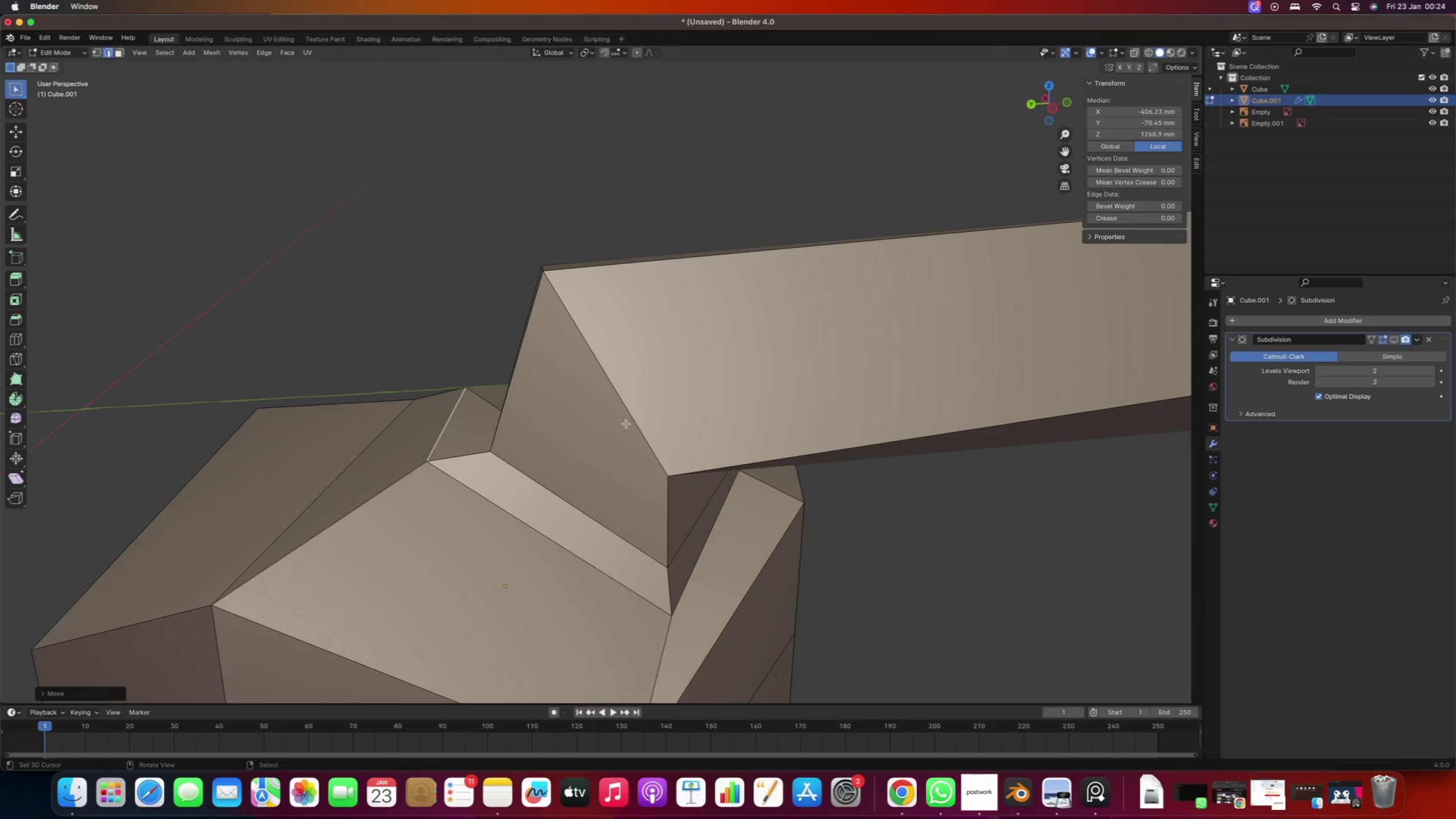 
key(Numpad5)
 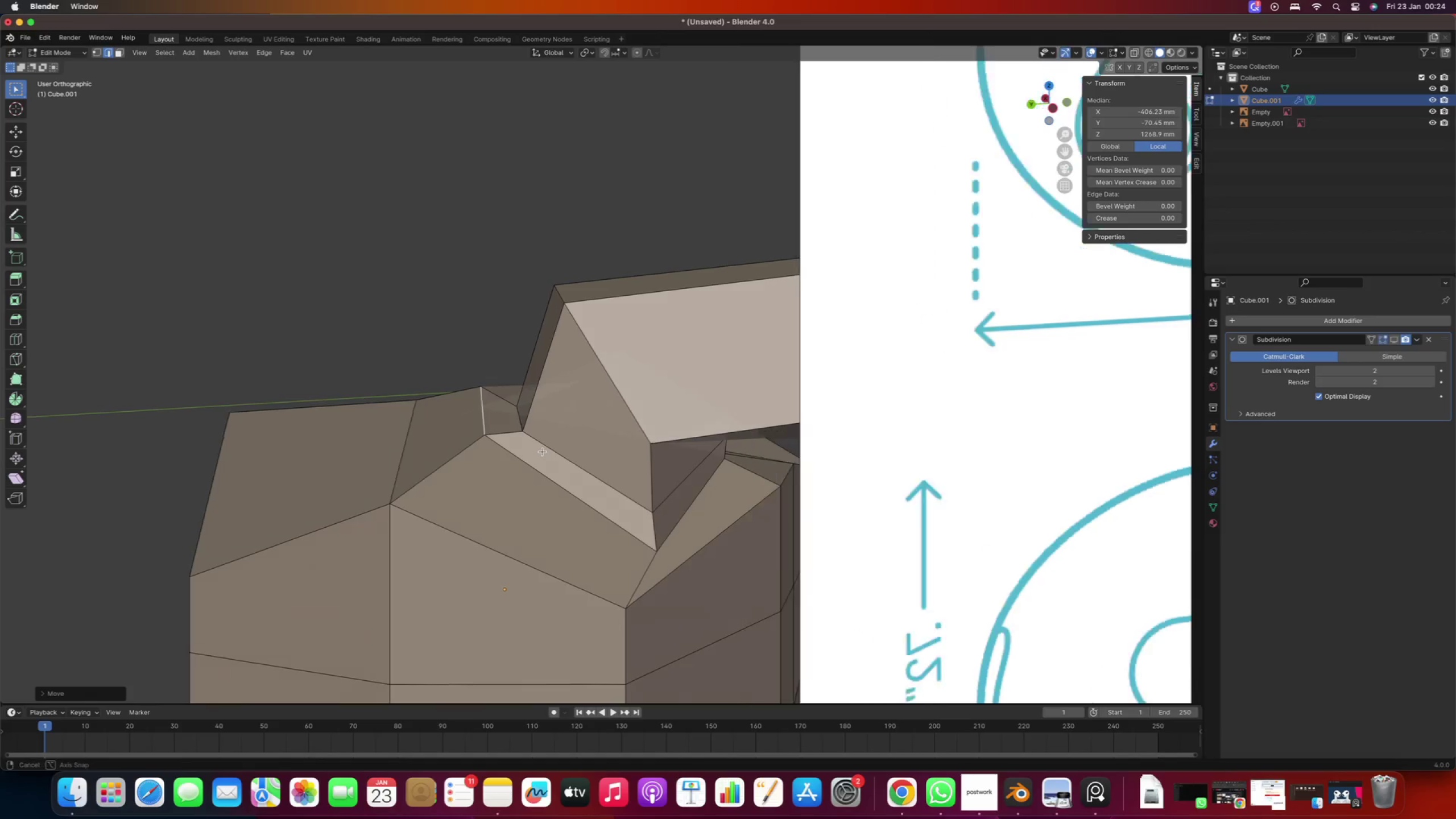 
key(Numpad5)
 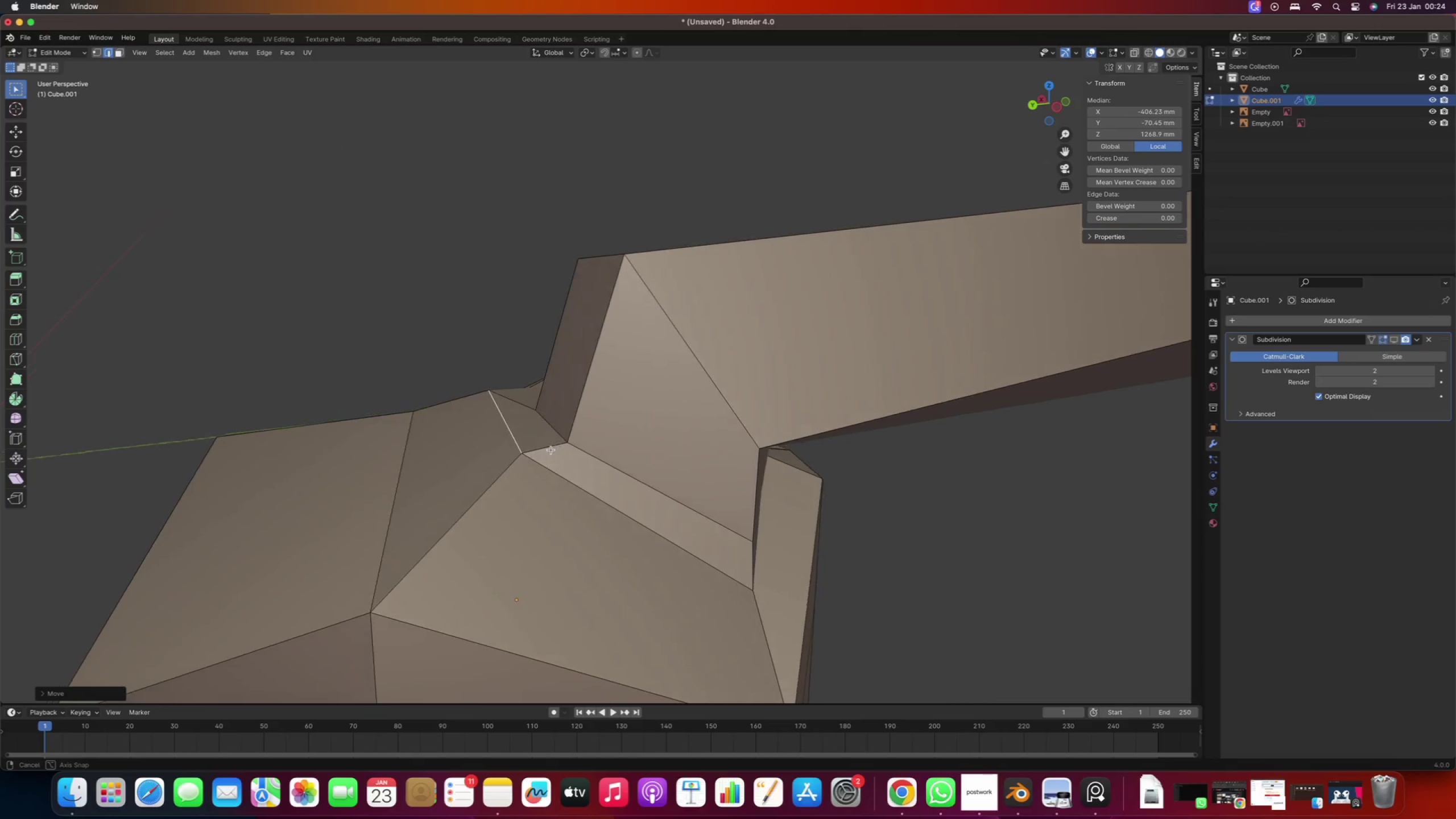 
right_click([548, 415])
 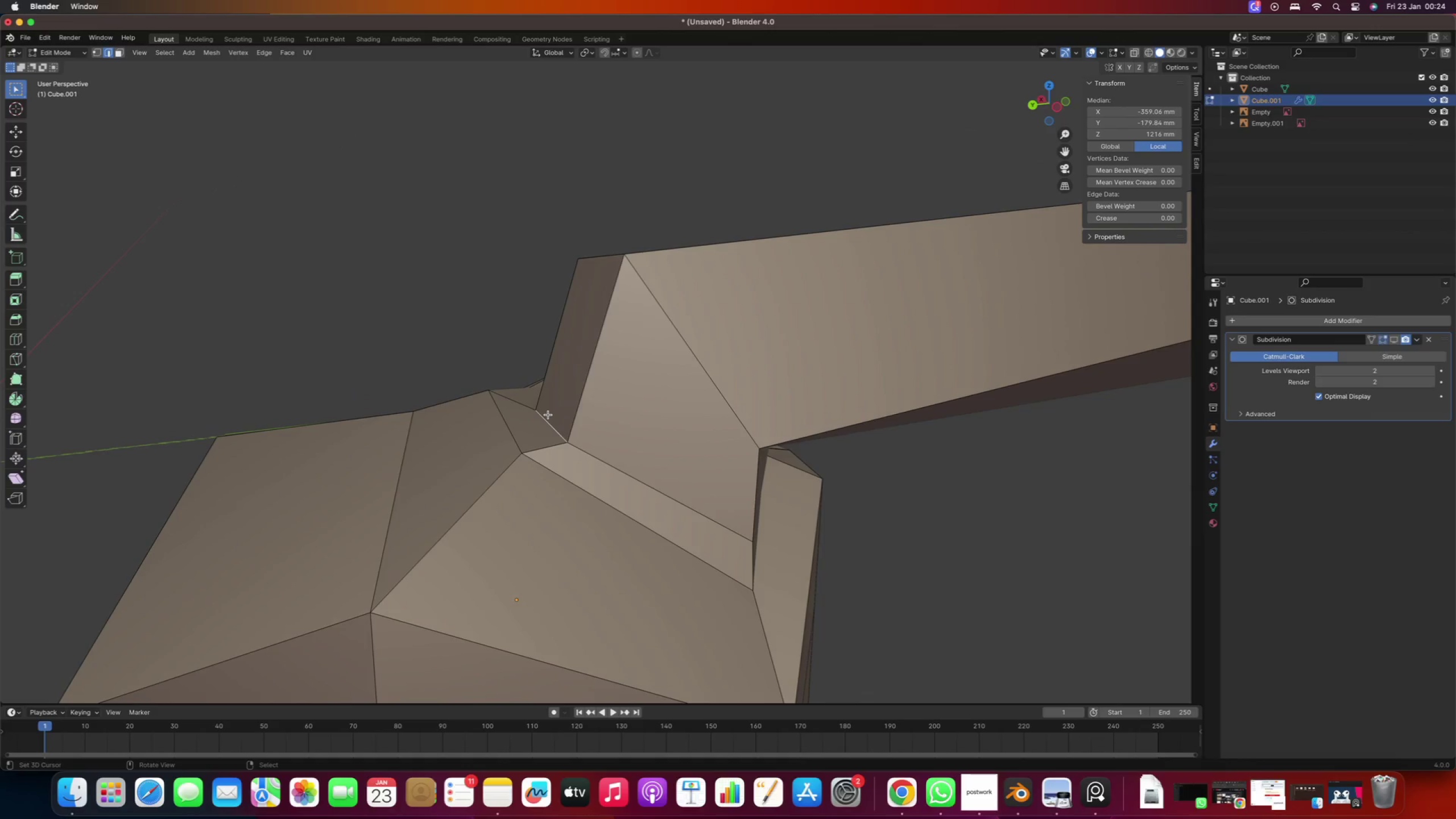 
type(gz)
 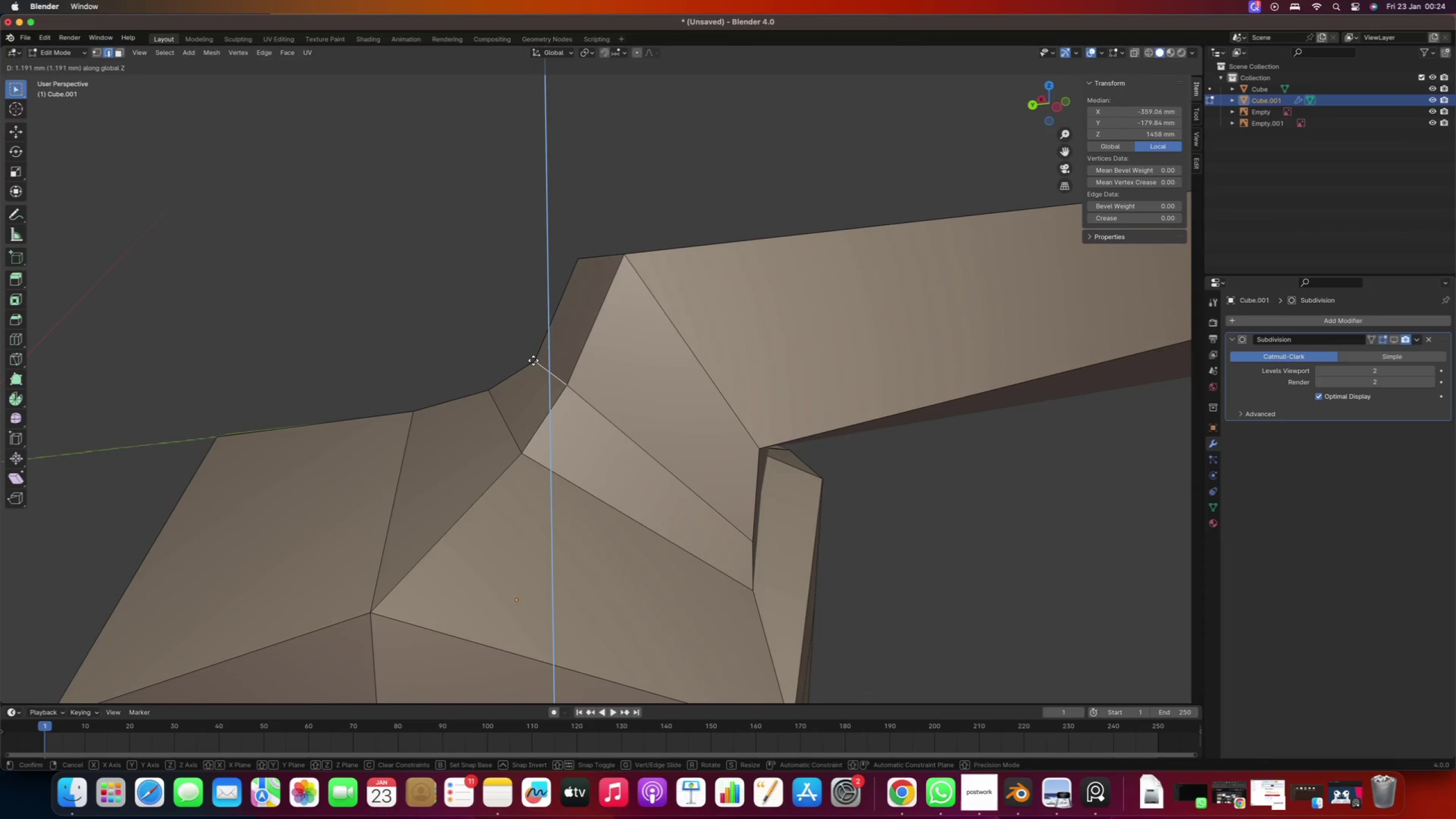 
scroll: coordinate [510, 411], scroll_direction: down, amount: 5.0
 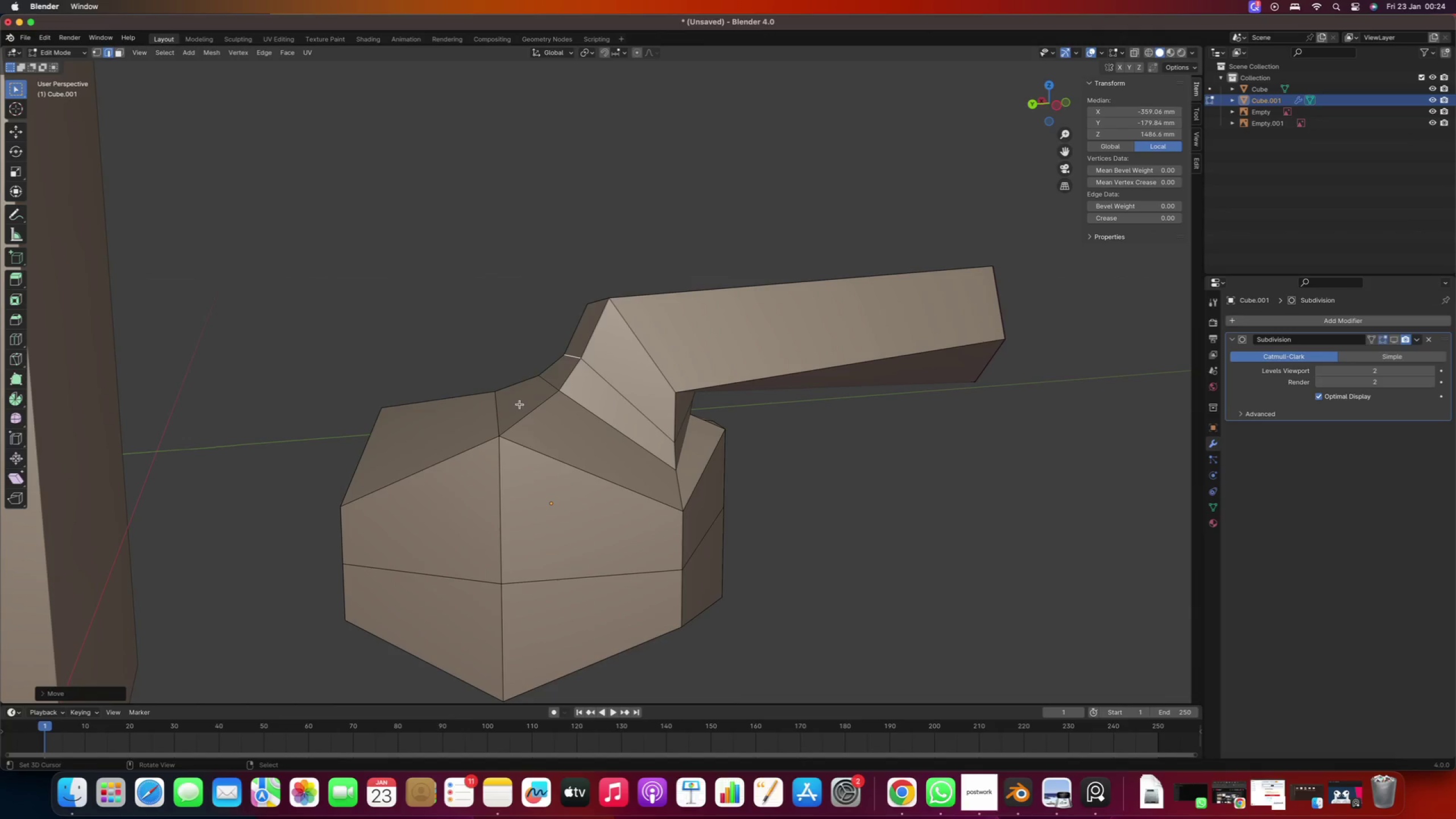 
right_click([589, 298])
 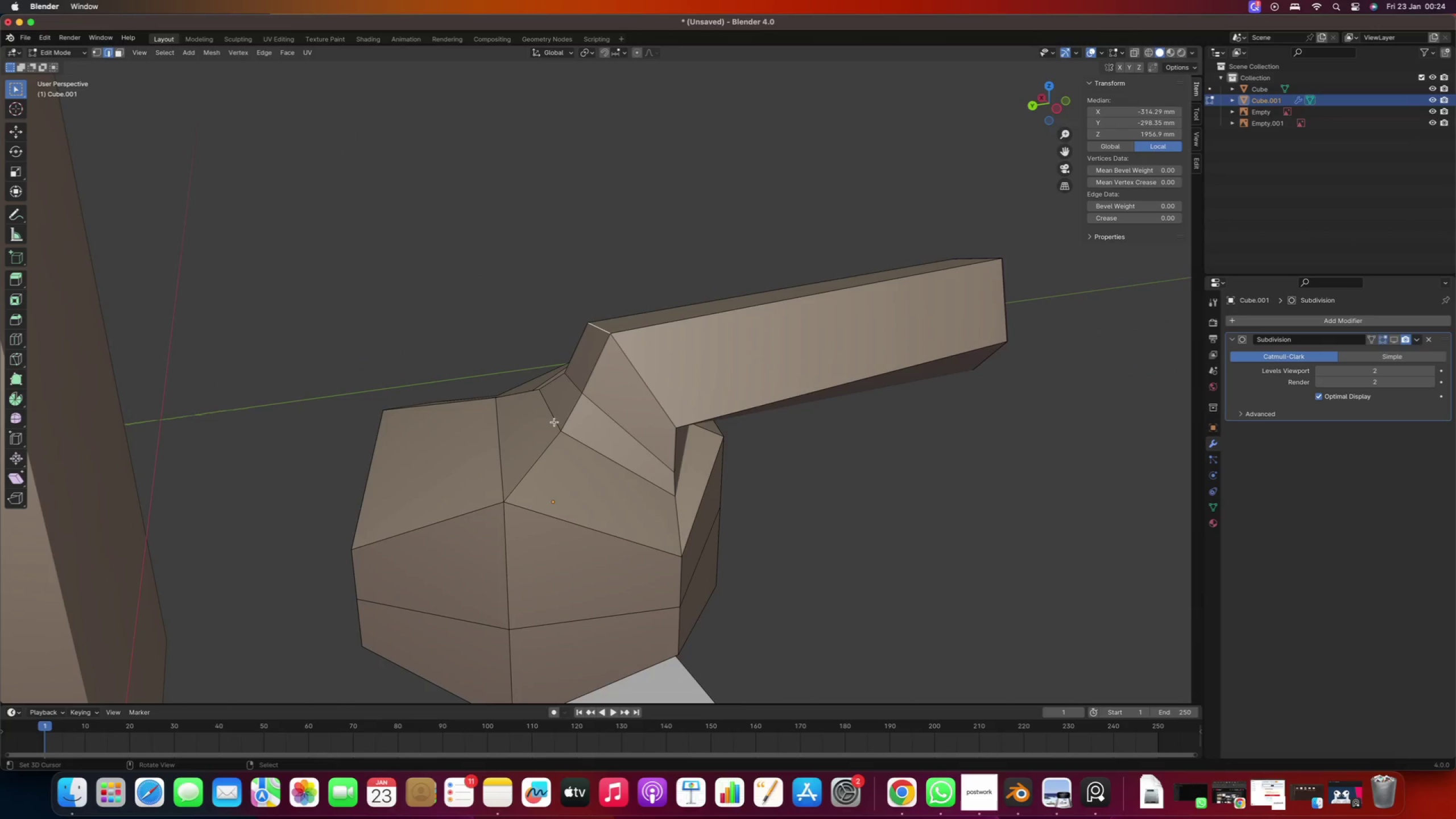 
hold_key(key=ShiftRight, duration=0.75)
double_click([570, 386])
 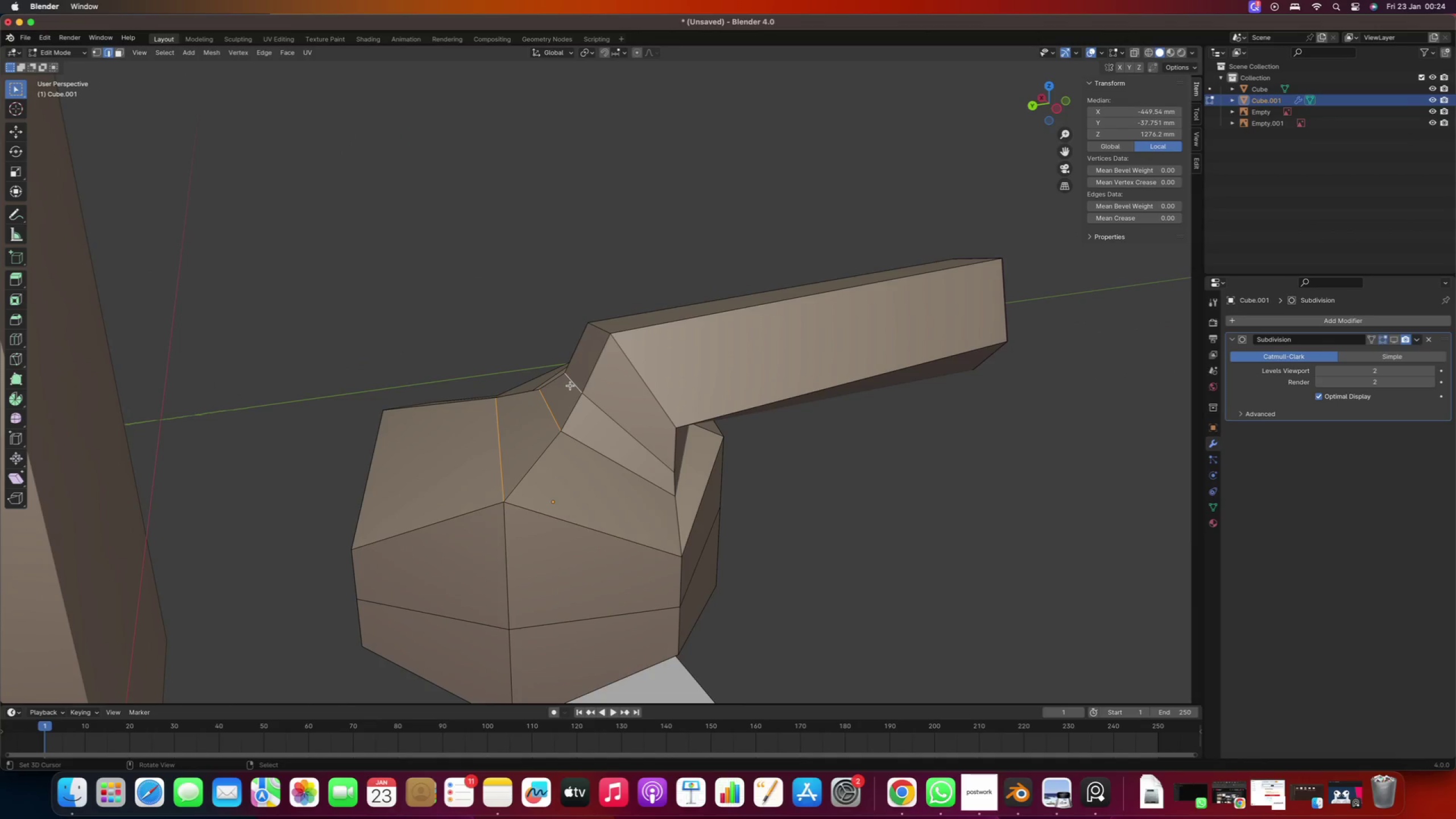 
type(gz)
 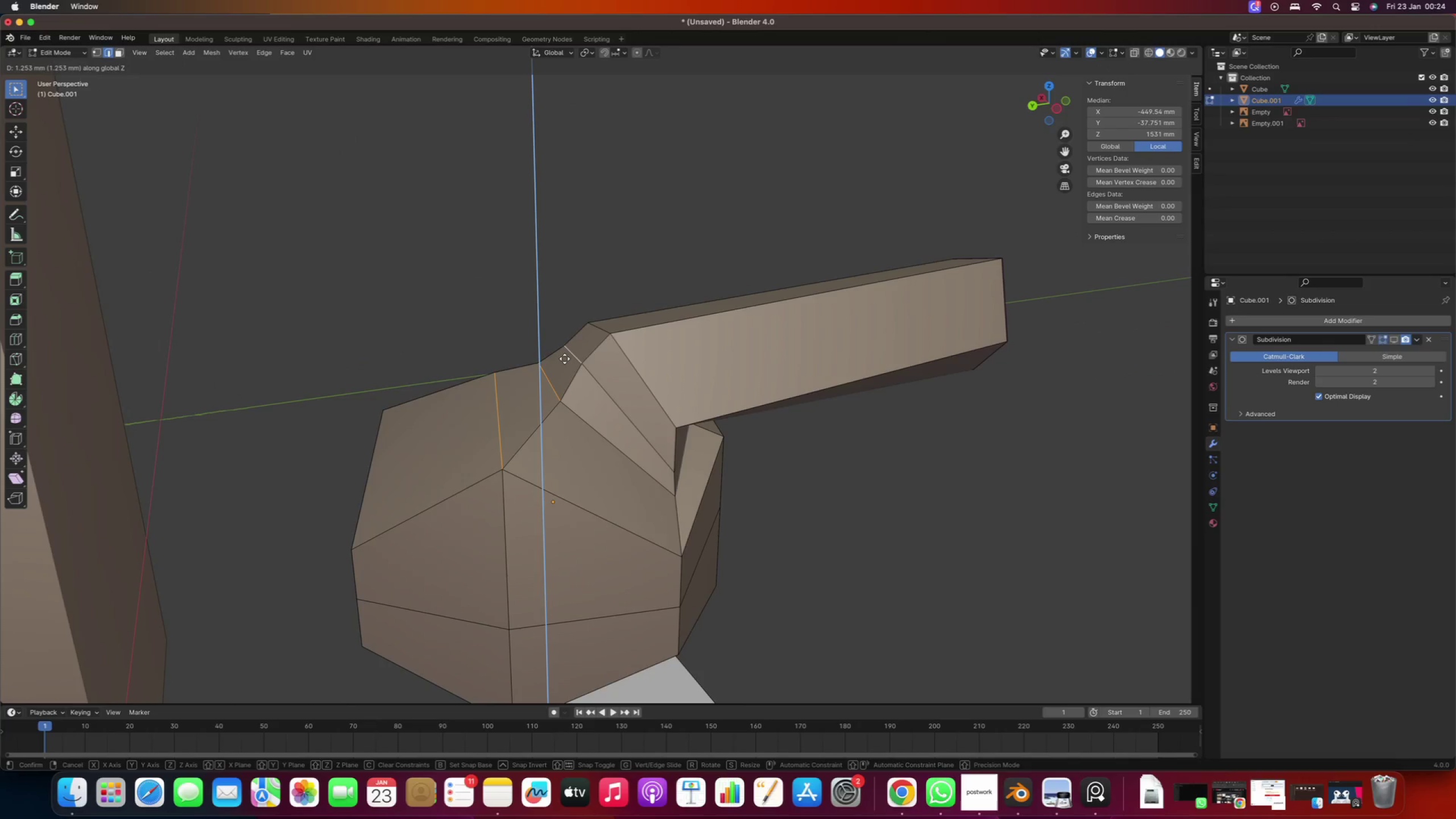 
left_click([564, 358])
 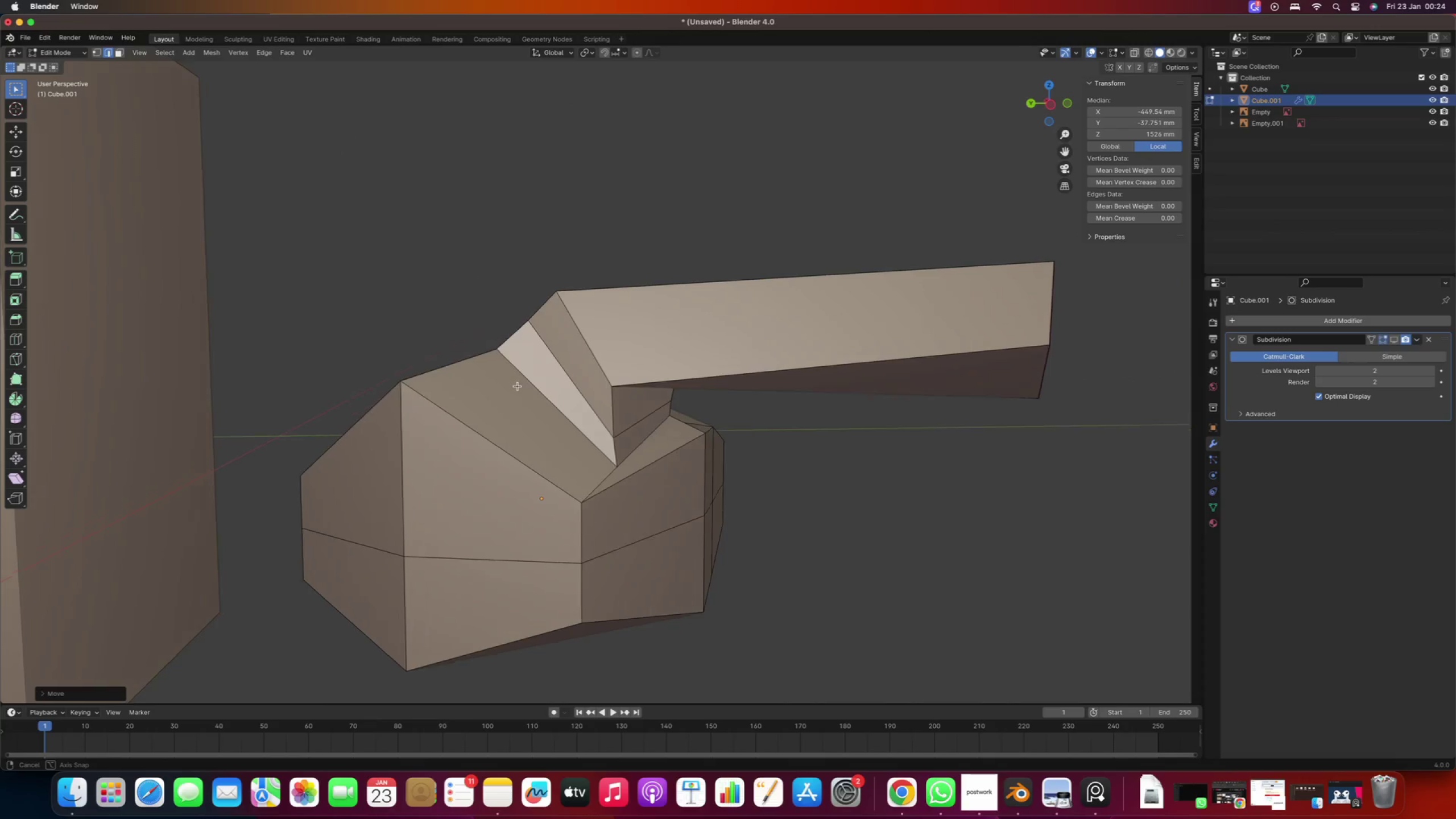 
scroll: coordinate [543, 395], scroll_direction: down, amount: 1.0
 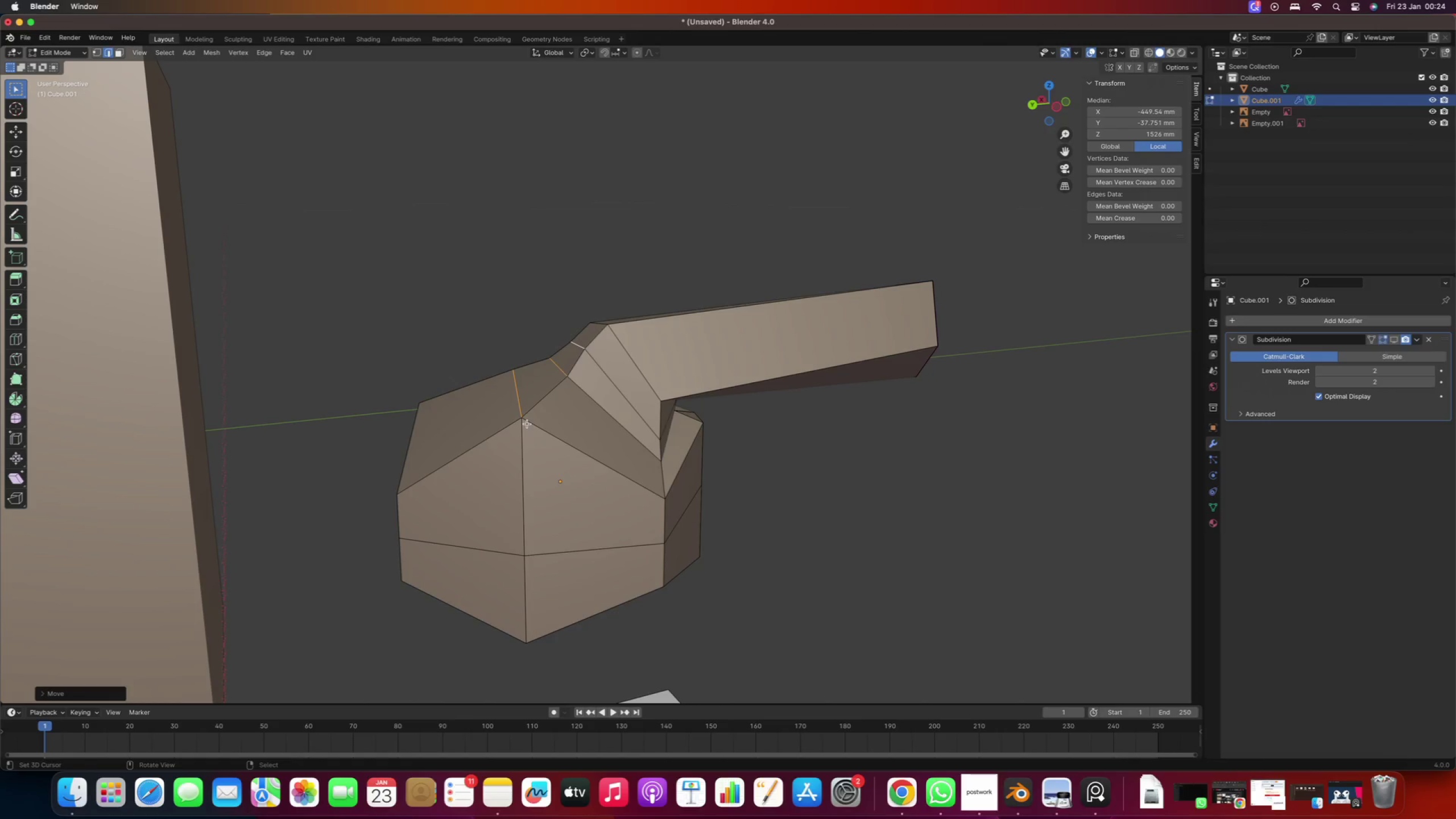 
key(1)
 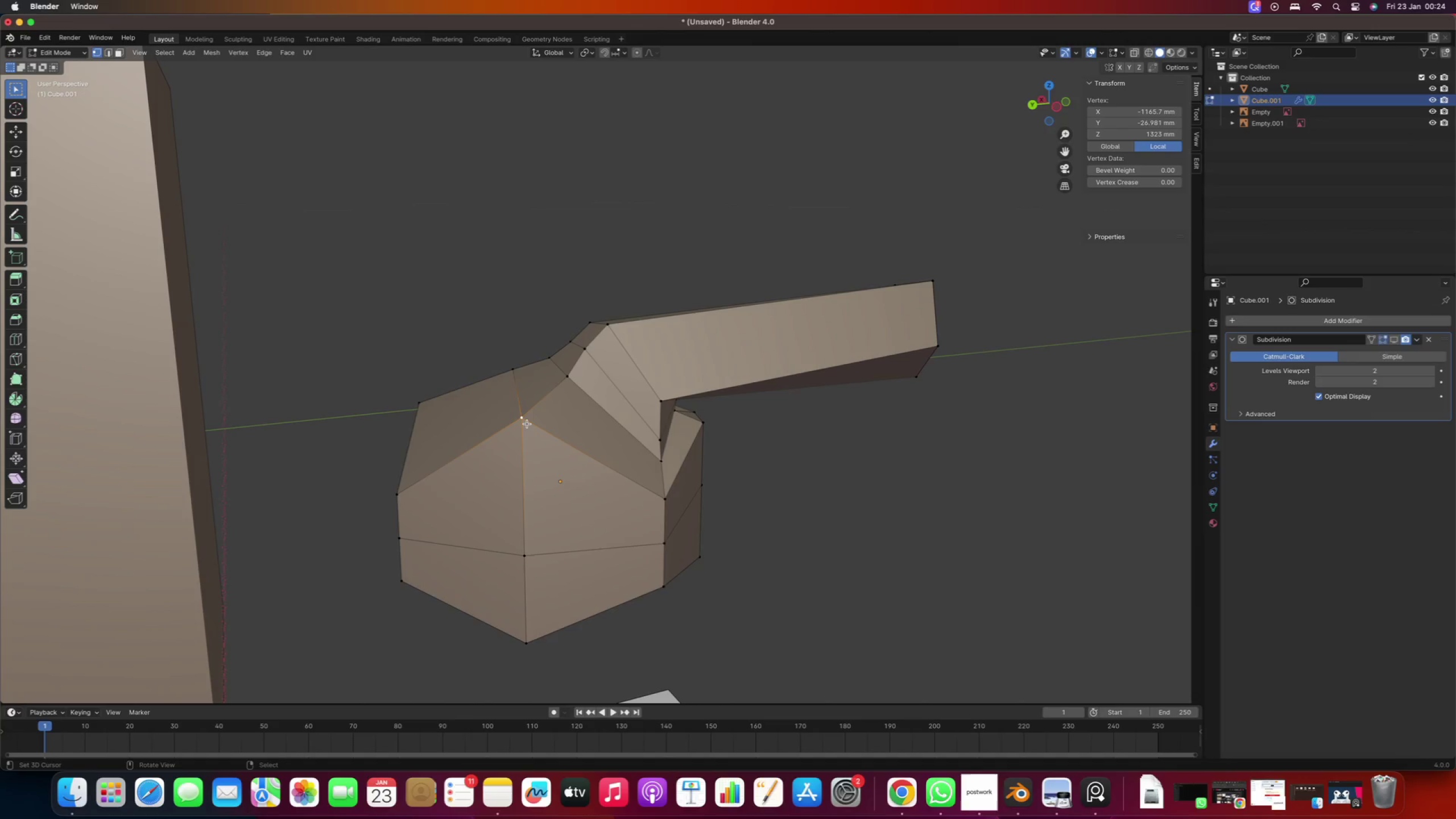 
right_click([527, 424])
 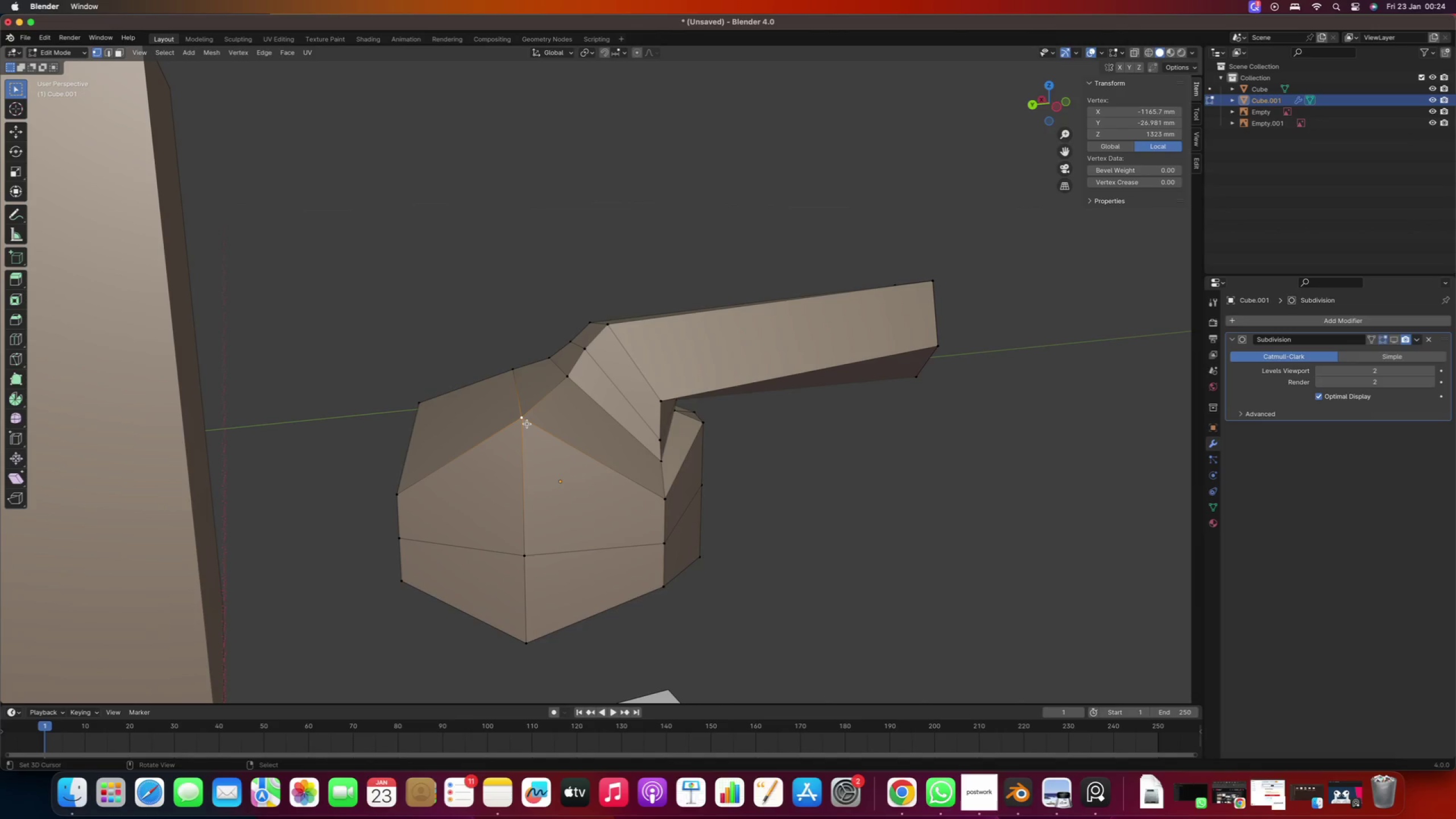 
type(gz)
 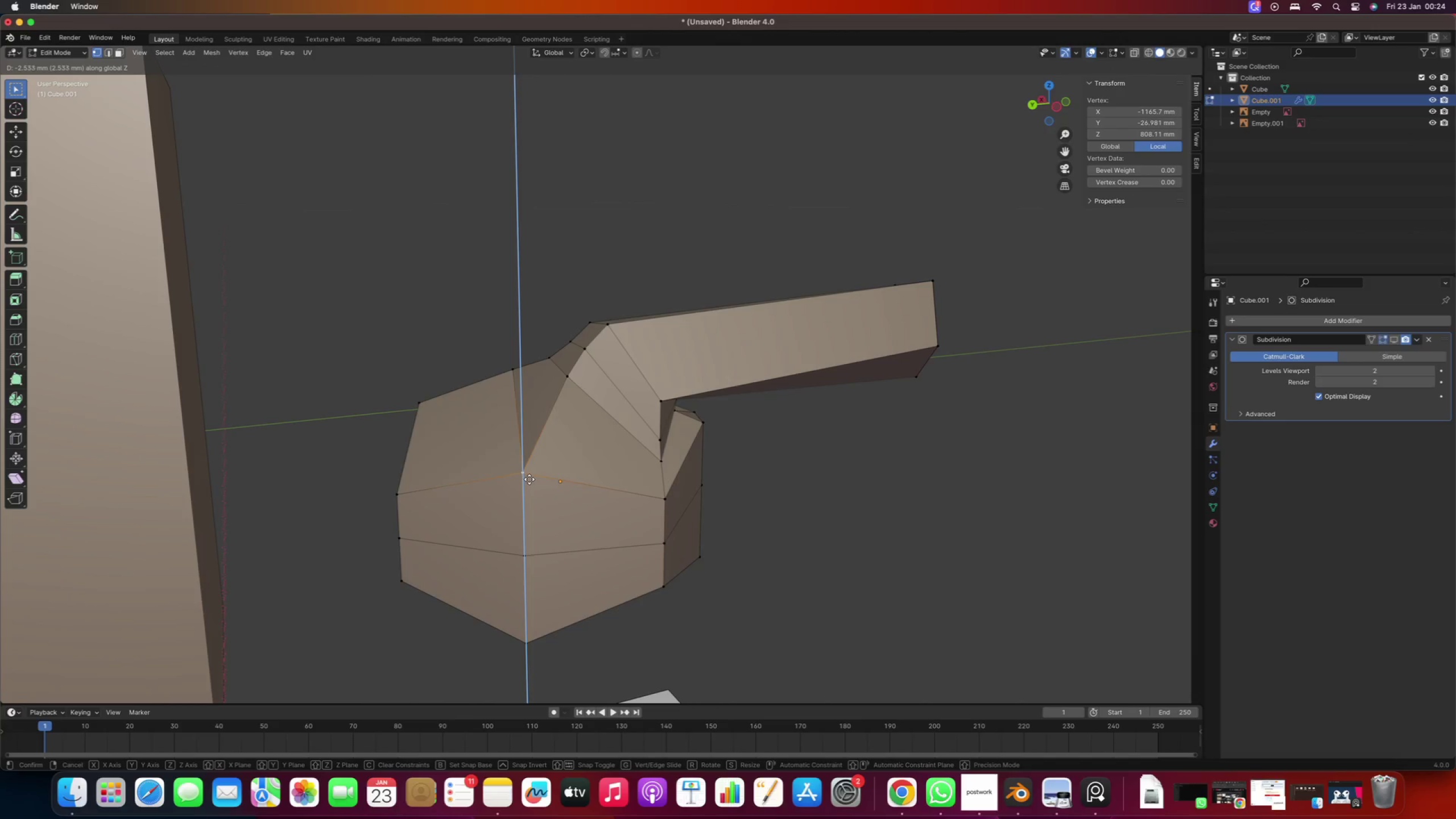 
left_click([528, 471])
 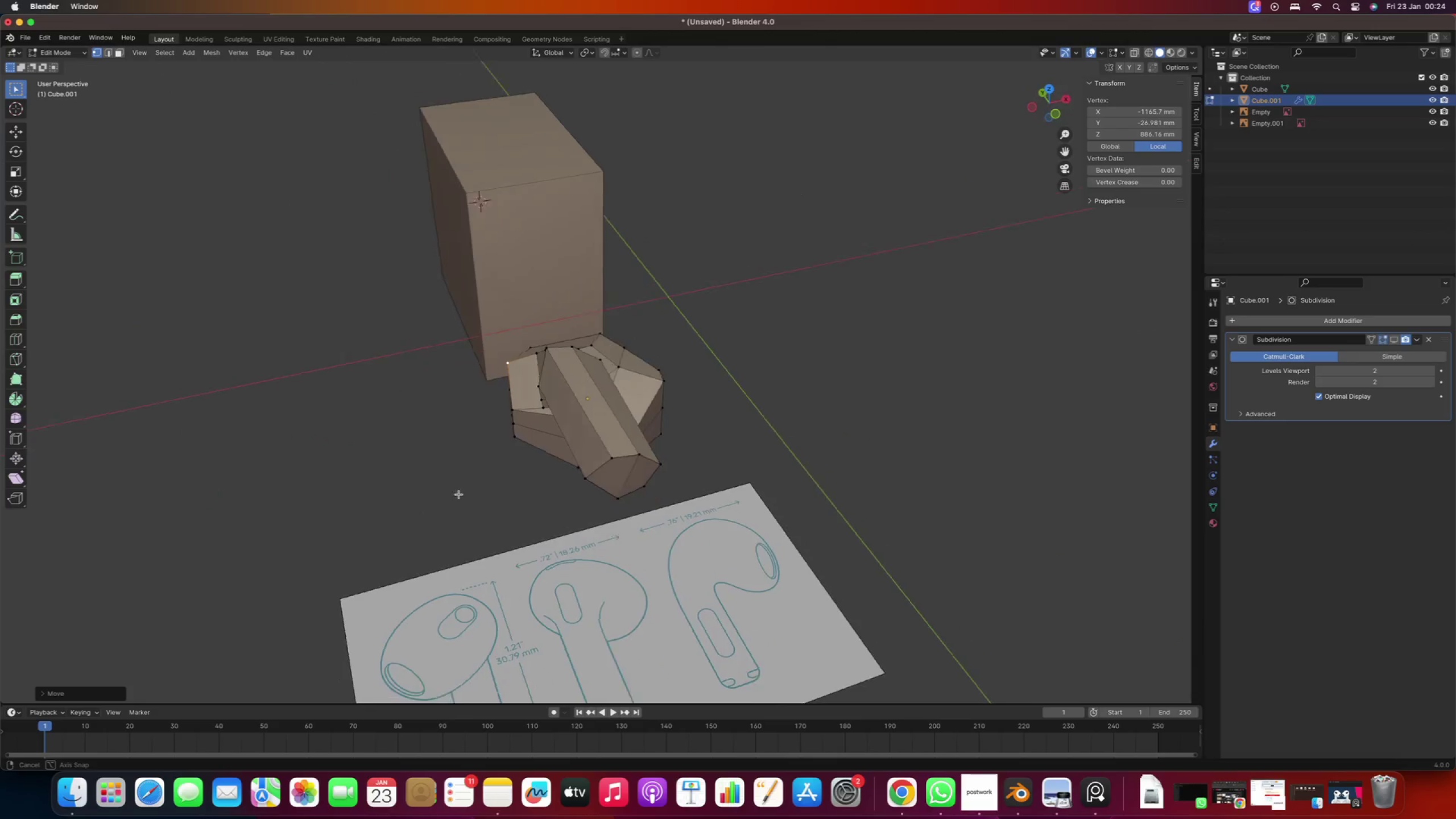 
scroll: coordinate [524, 470], scroll_direction: down, amount: 10.0
 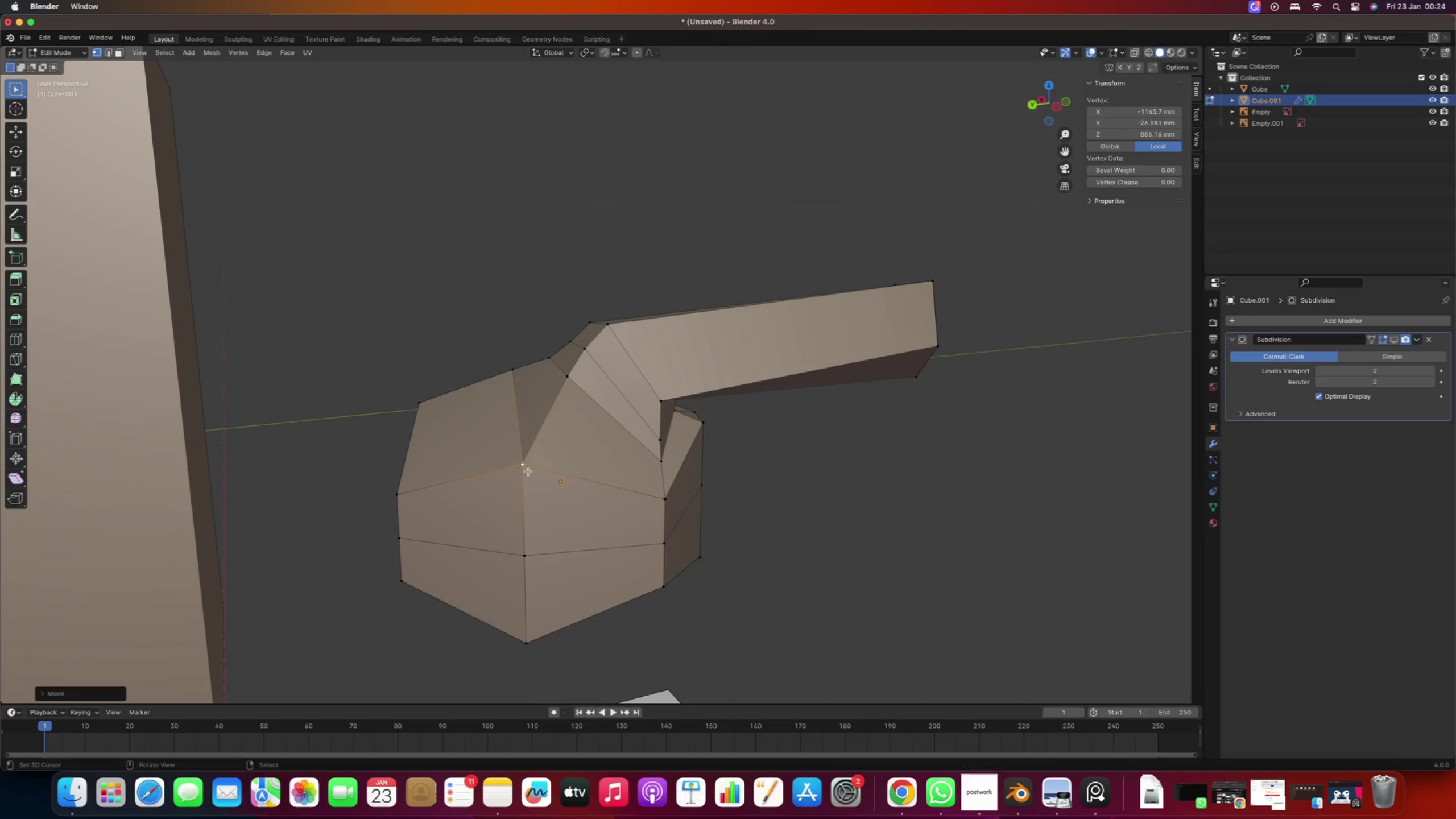 
scroll: coordinate [584, 396], scroll_direction: up, amount: 4.0
 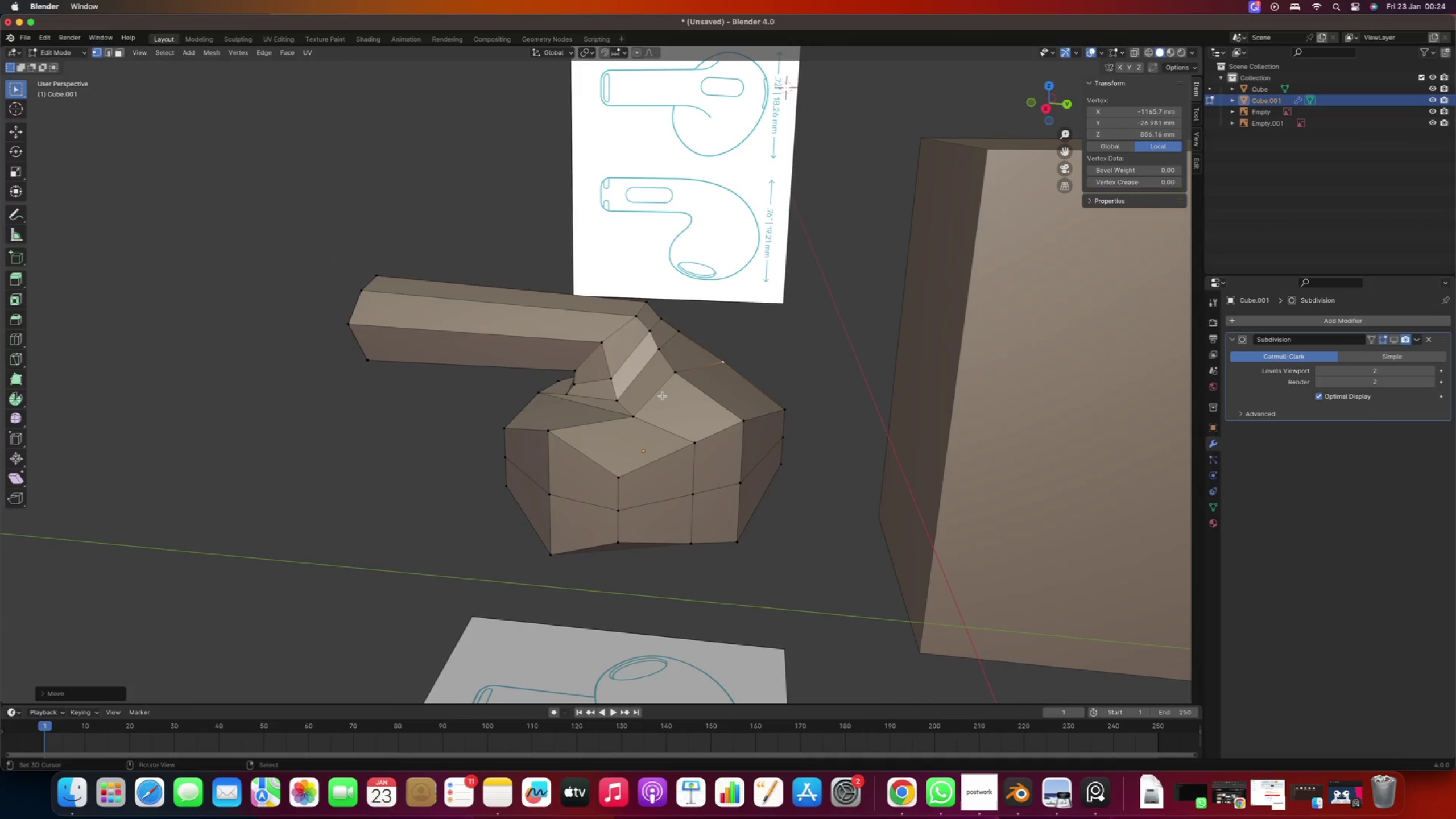 
key(3)
 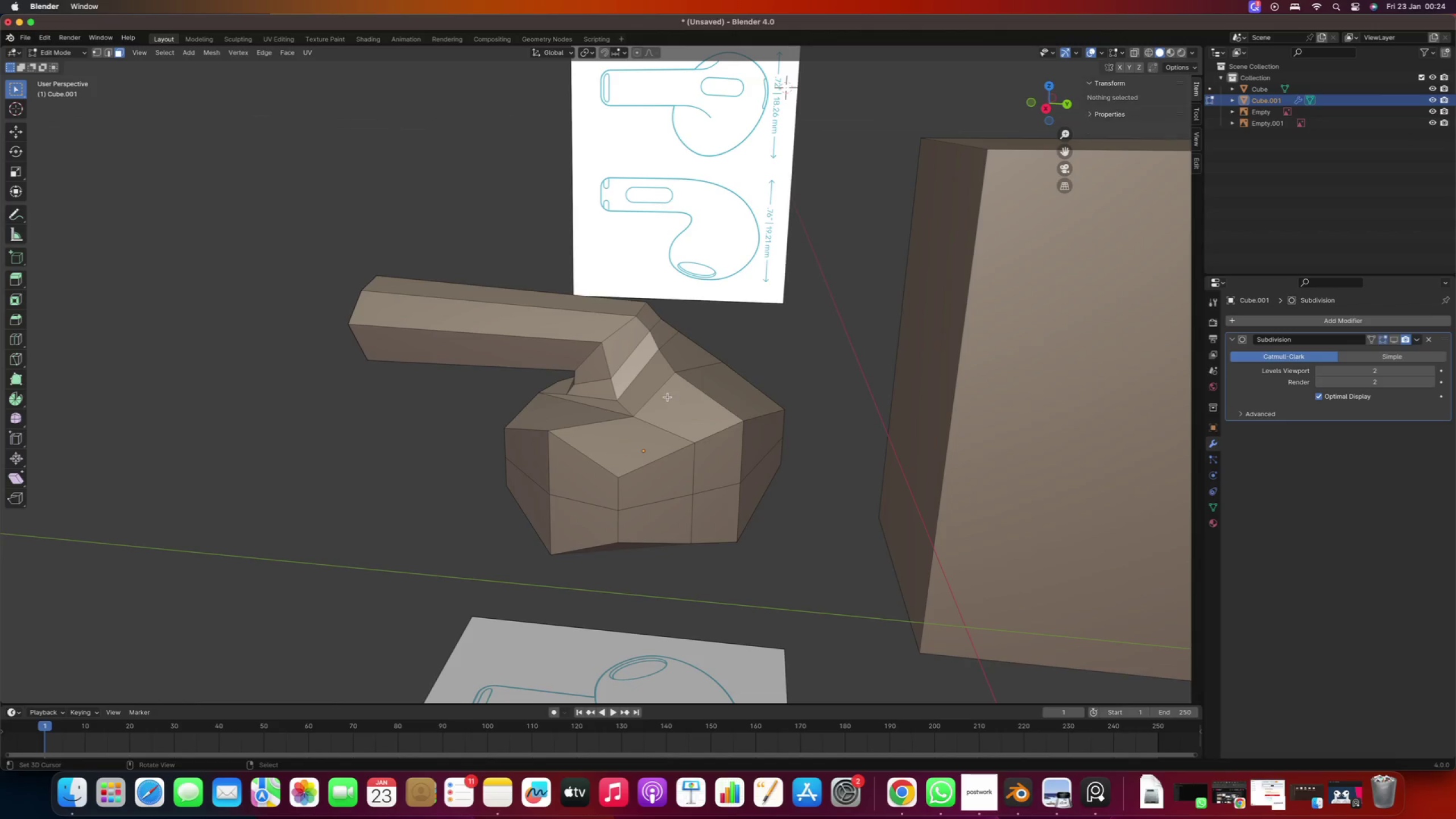 
right_click([668, 397])
 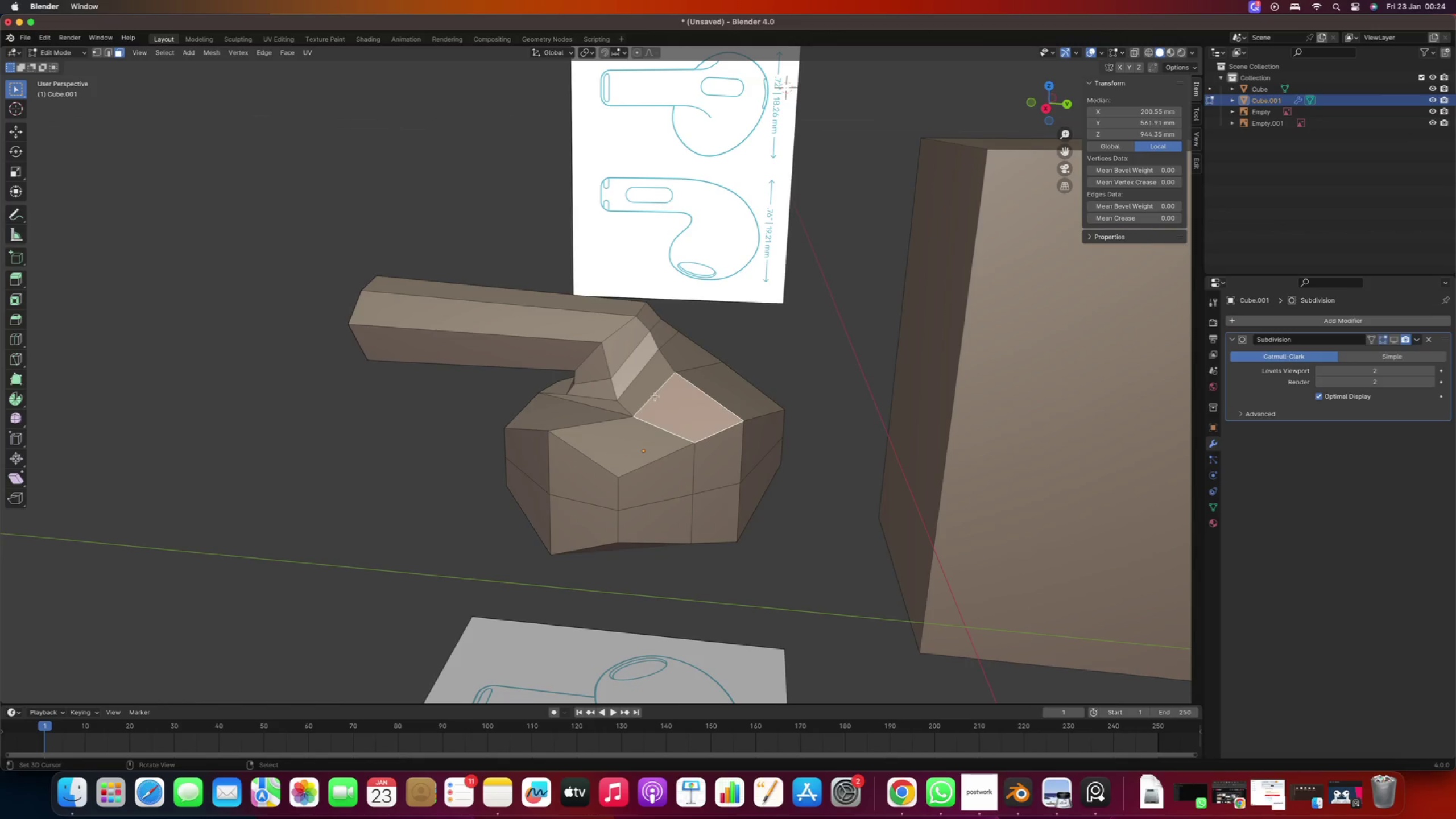 
key(Shift+ShiftRight)
 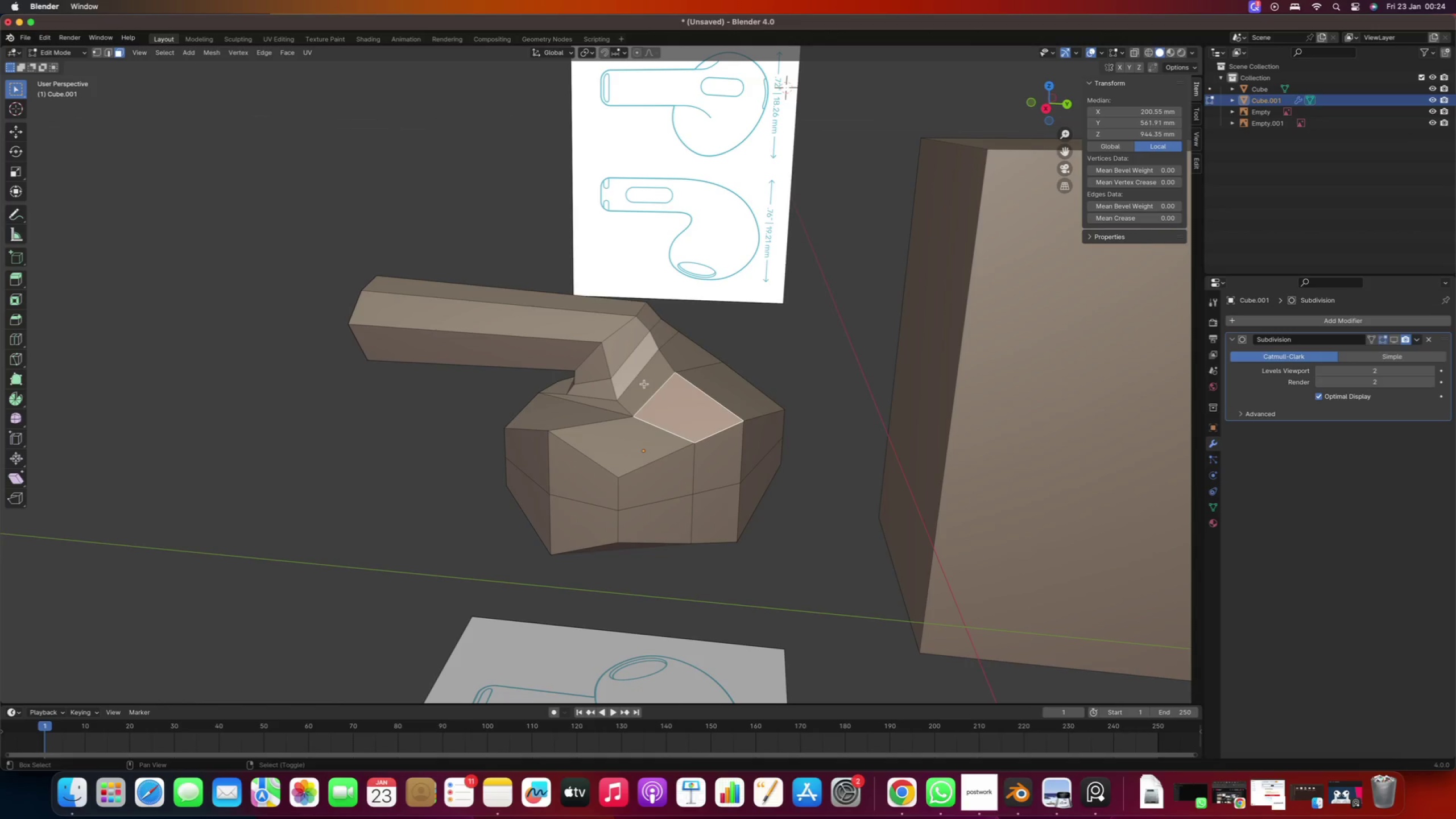 
scroll: coordinate [647, 389], scroll_direction: up, amount: 2.0
 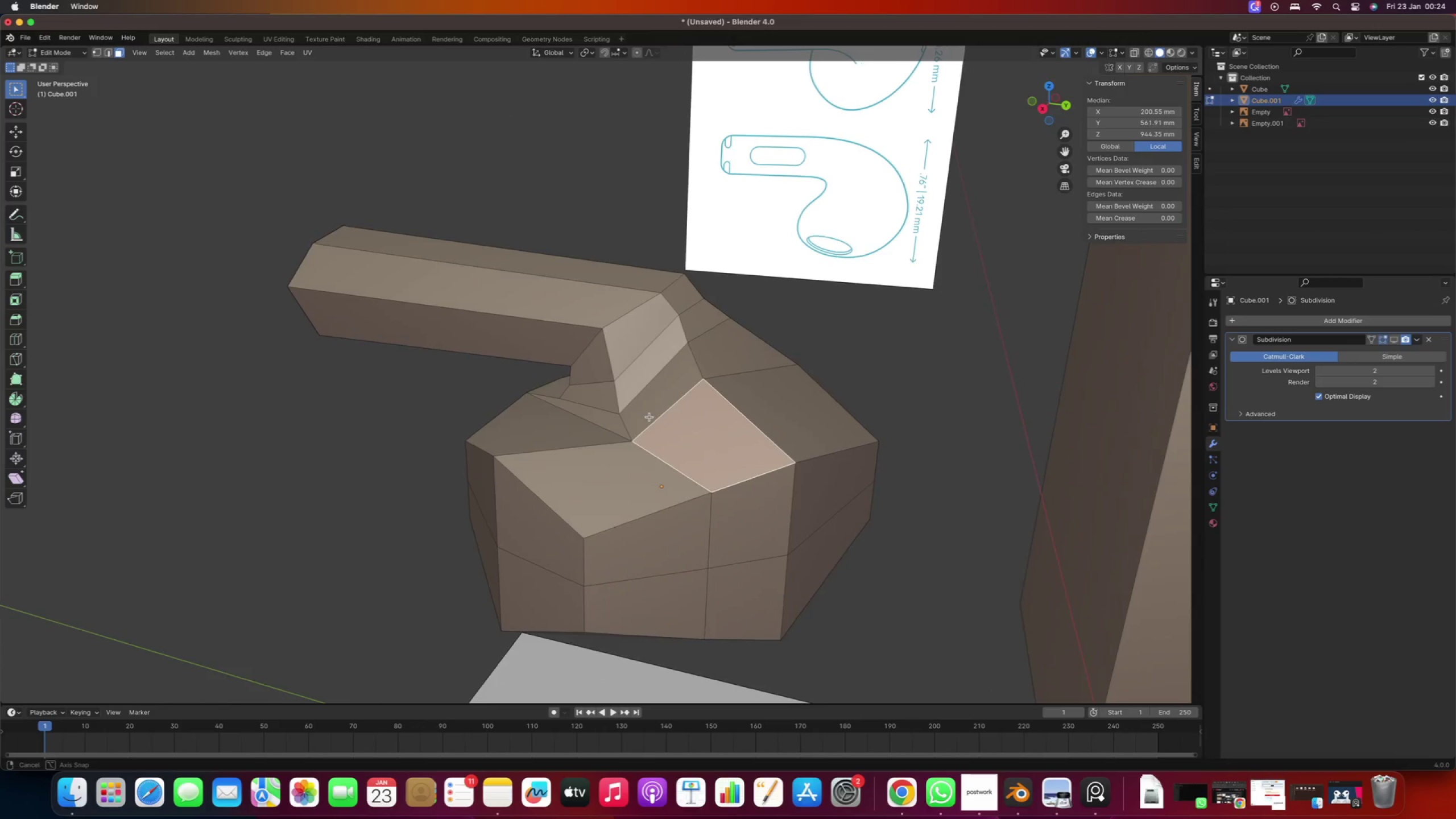 
type(1g)
 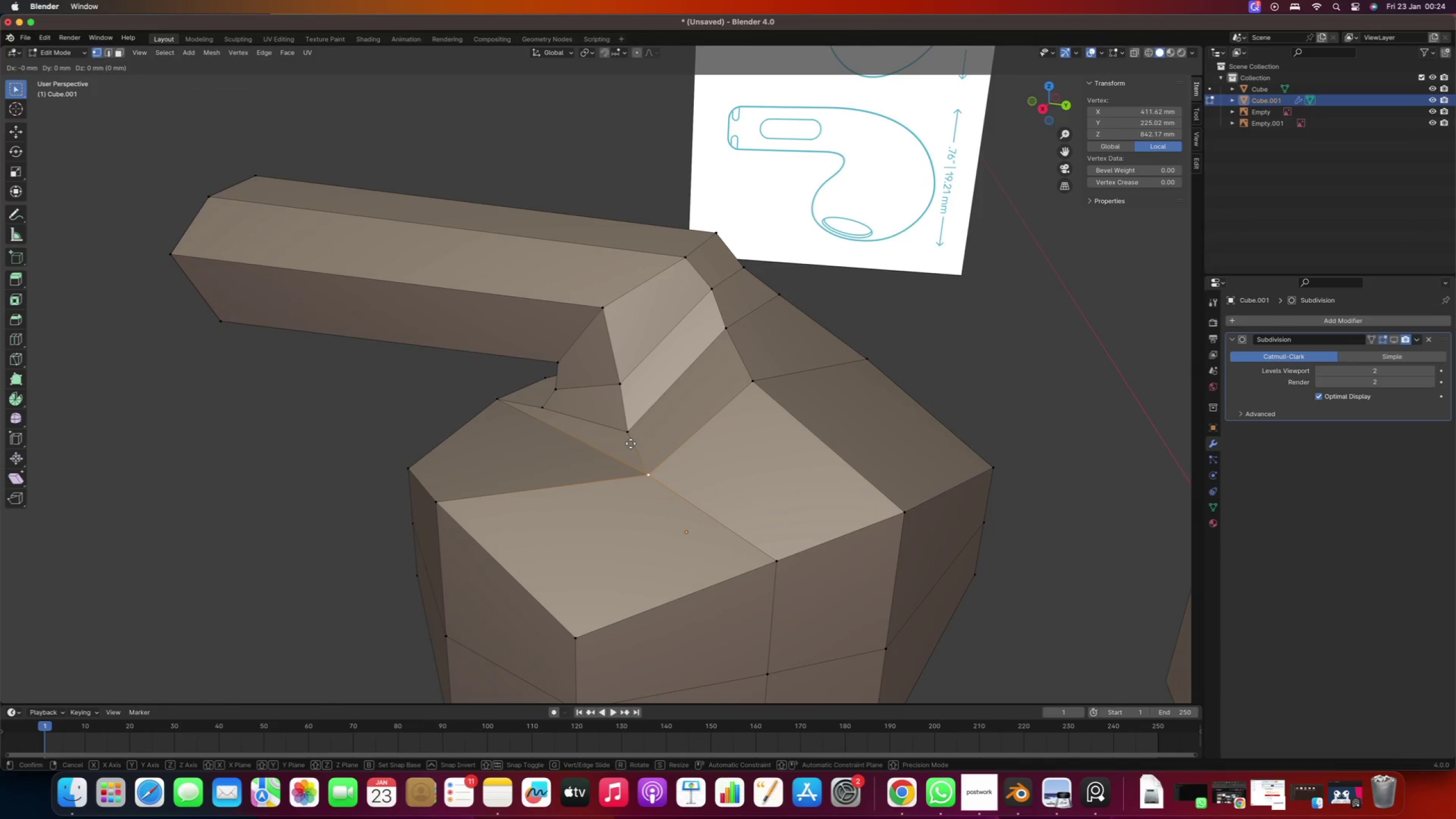 
scroll: coordinate [631, 444], scroll_direction: up, amount: 2.0
 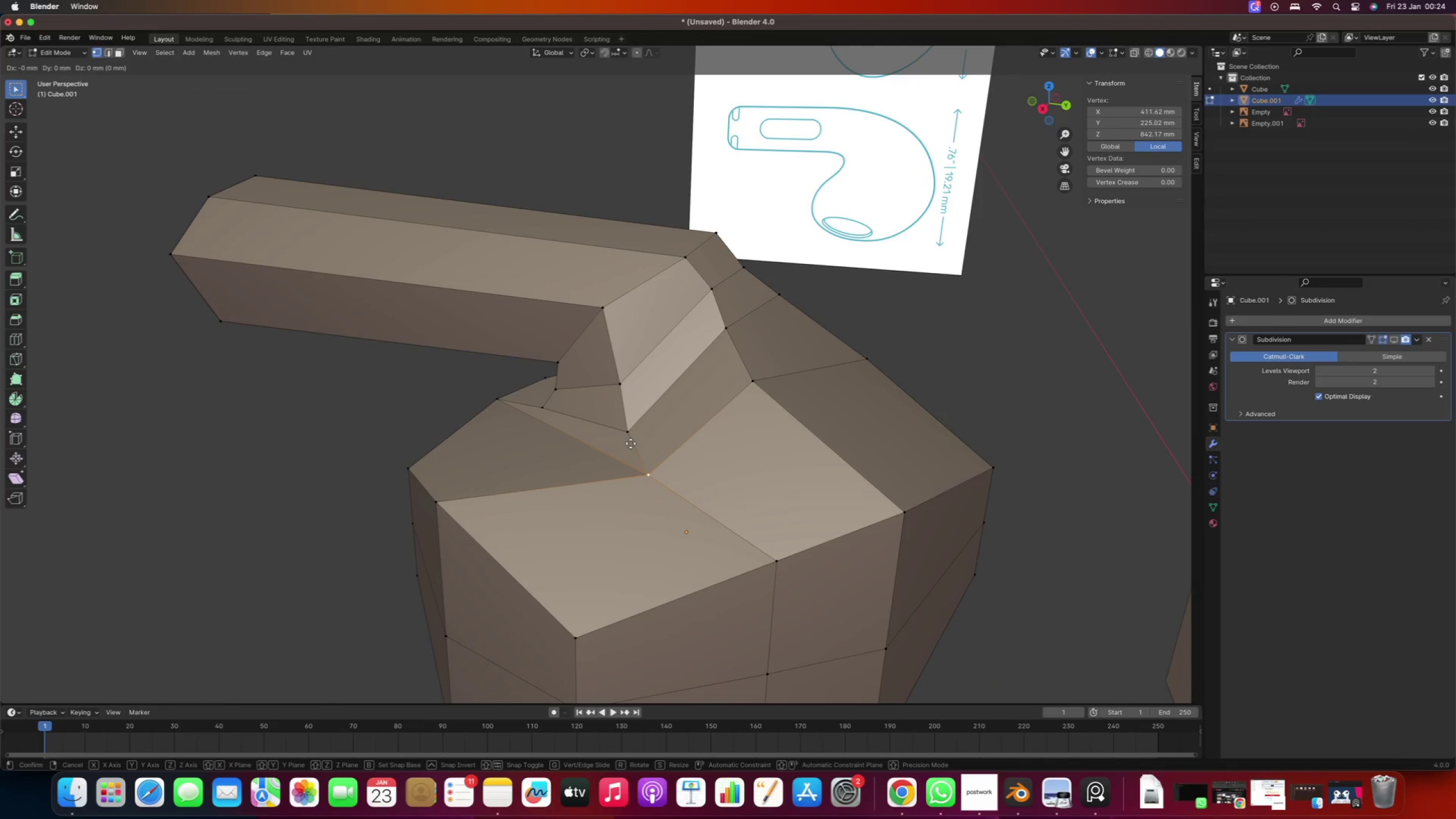 
right_click([631, 444])
 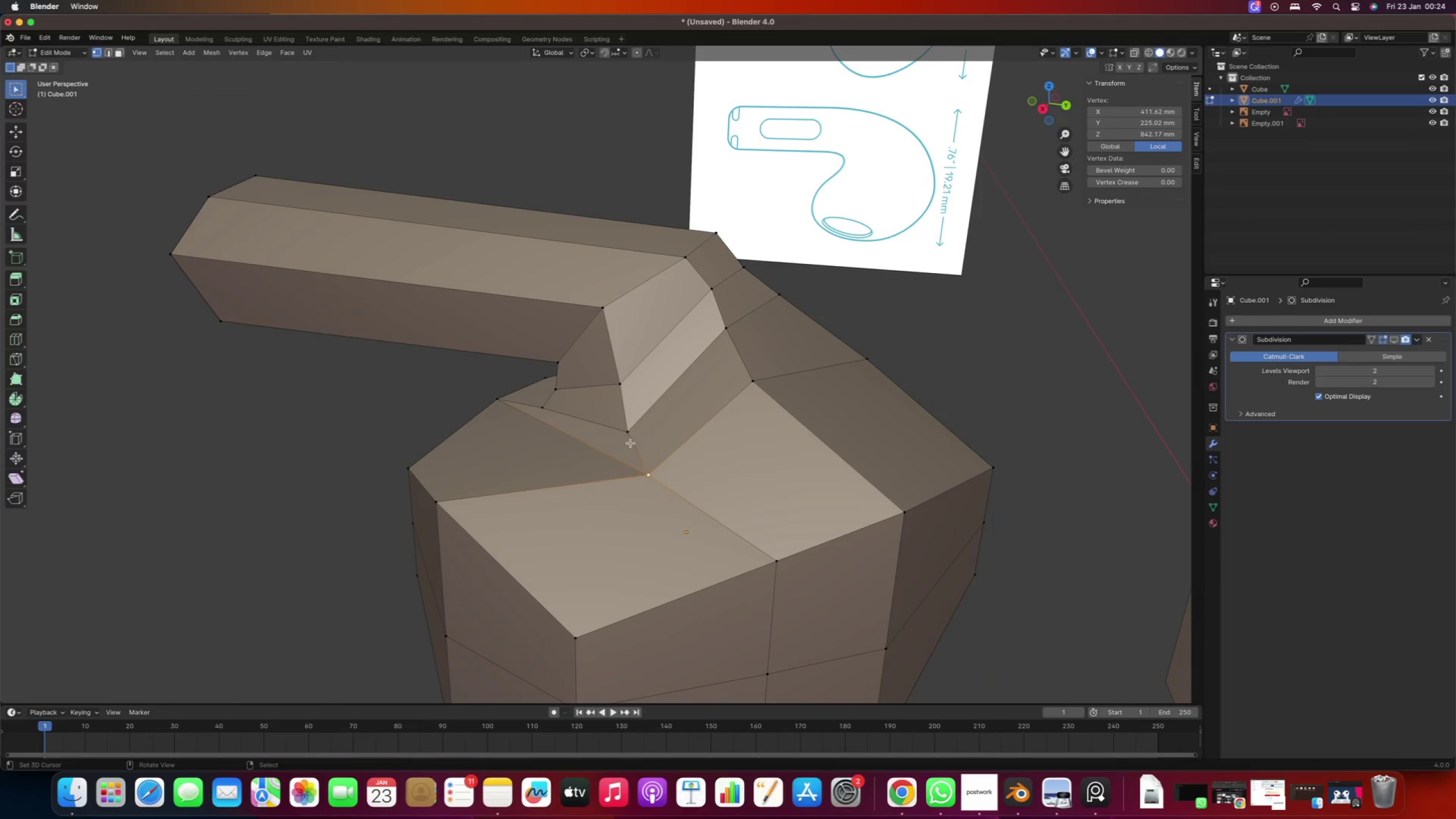 
hold_key(key=ShiftRight, duration=1.05)
right_click([626, 429])
 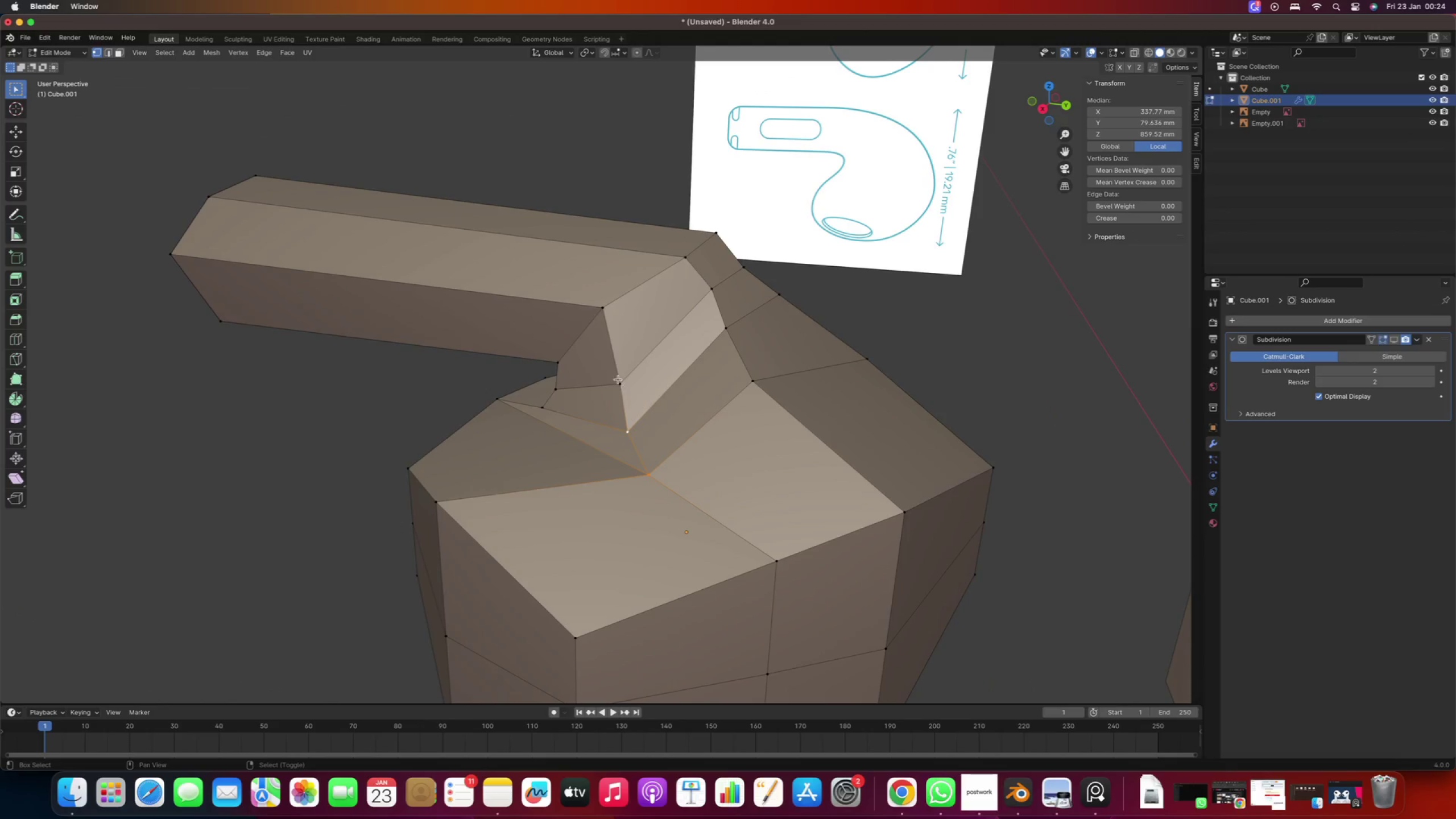 
right_click([618, 379])
 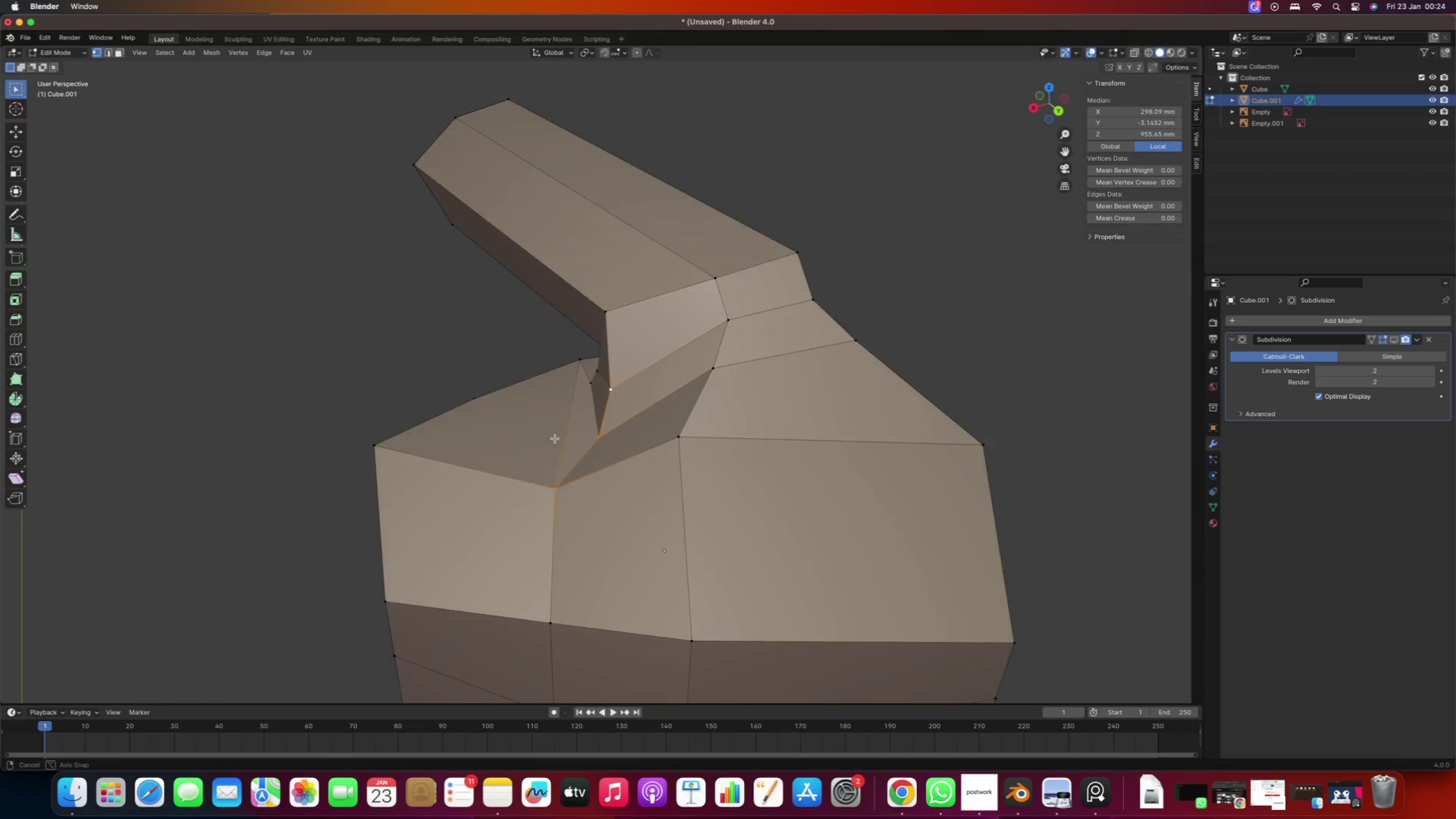 
type(gz)
 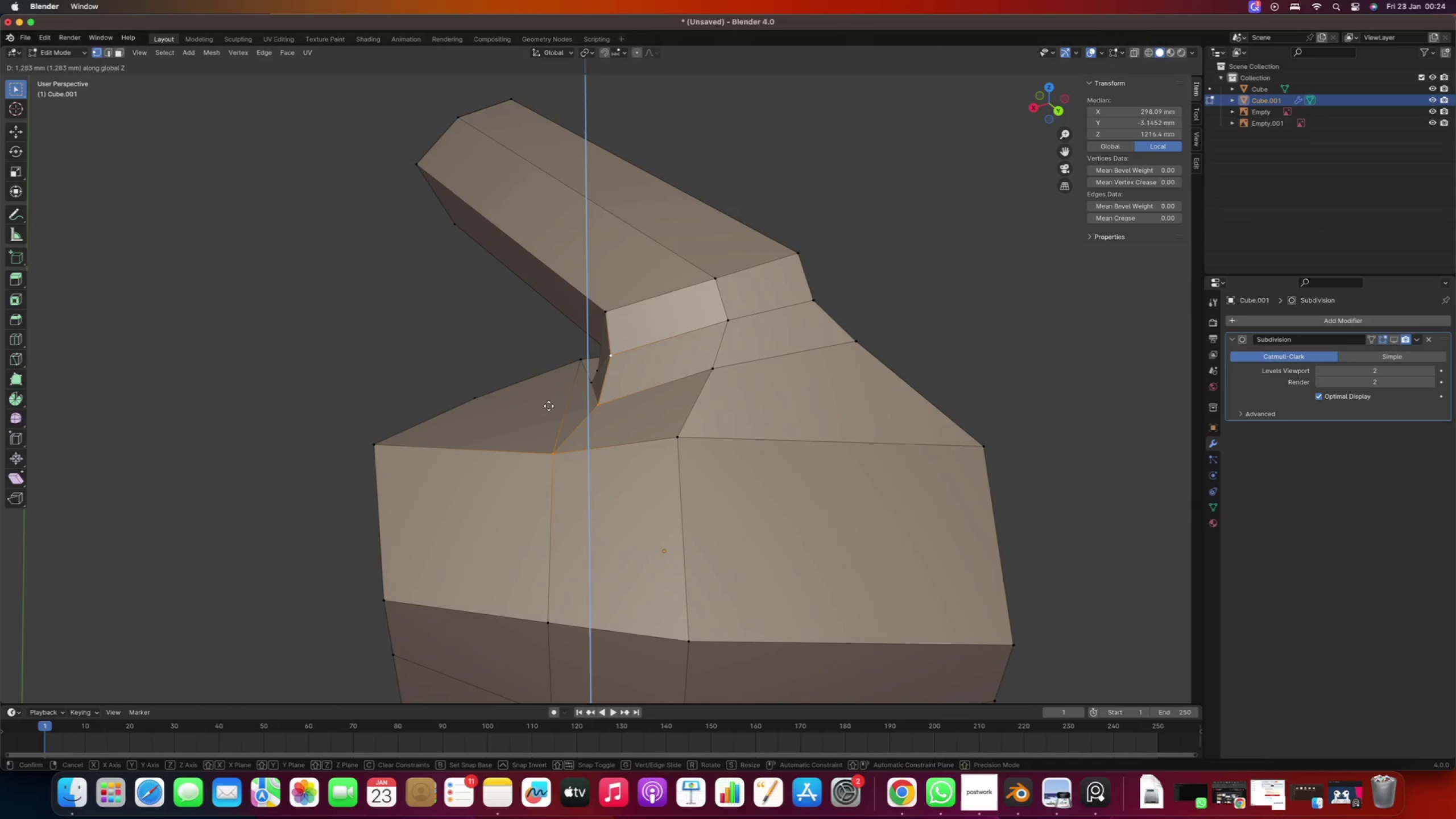 
left_click([549, 405])
 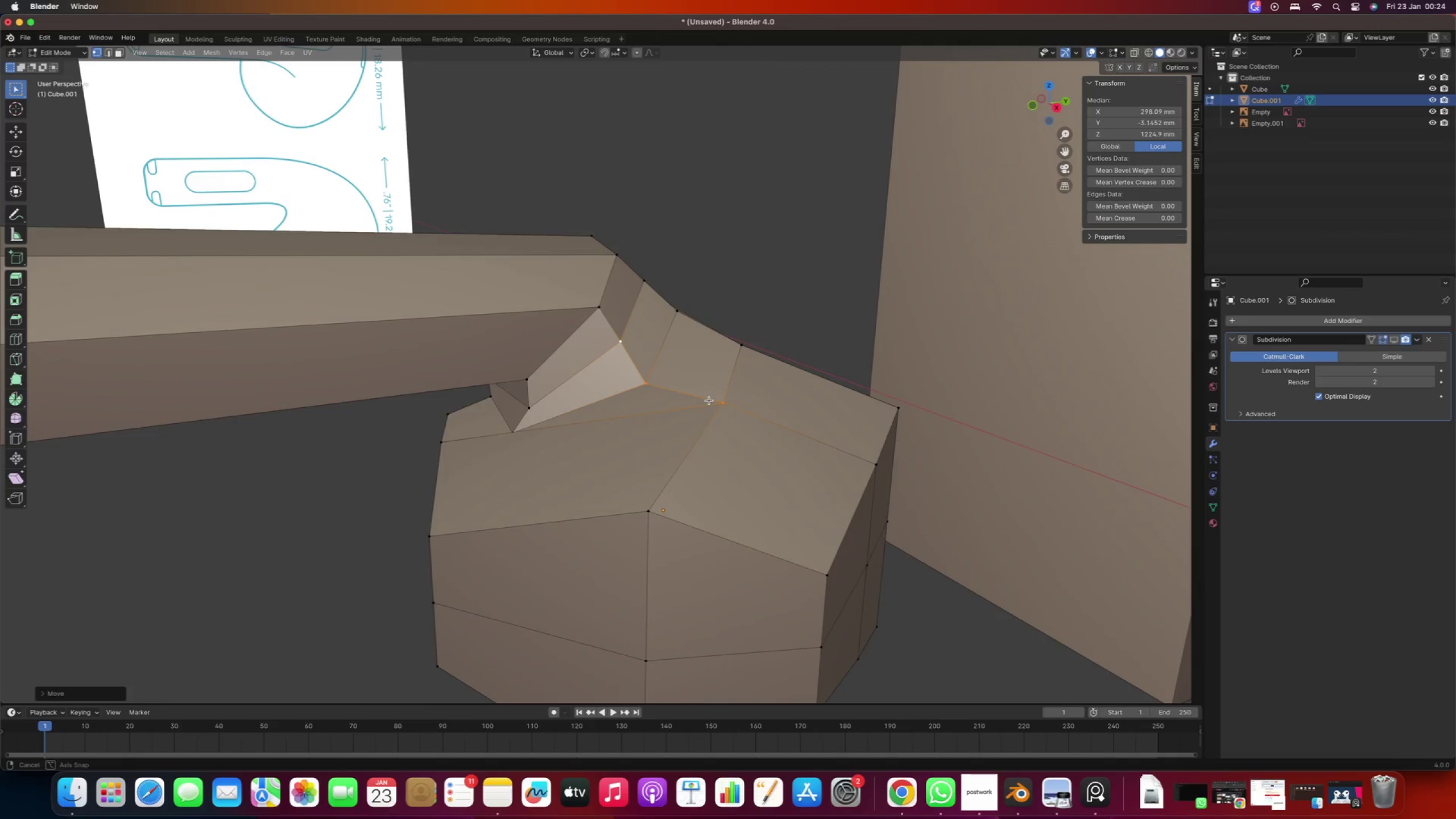 
right_click([640, 384])
 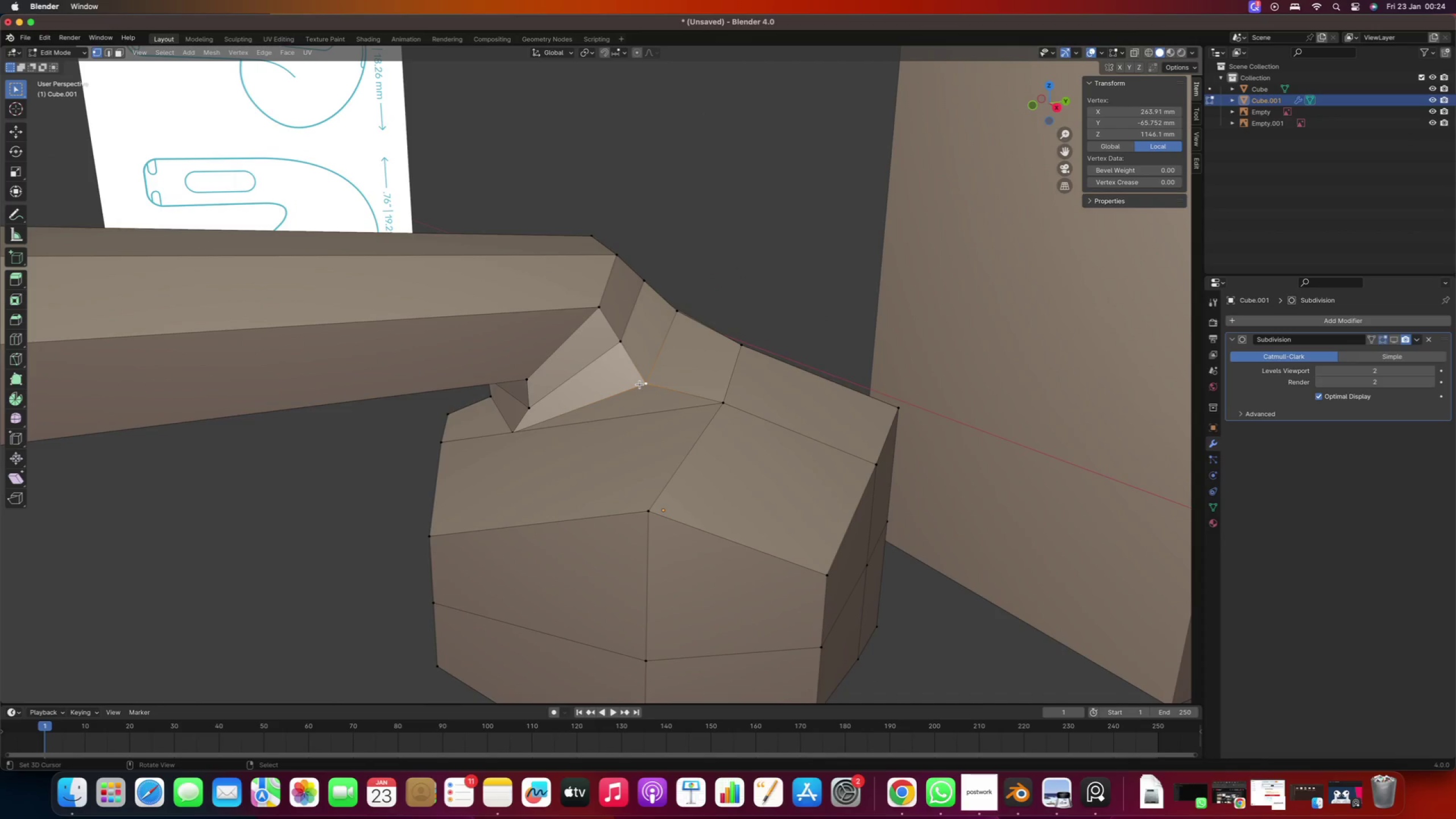 
type(gz)
 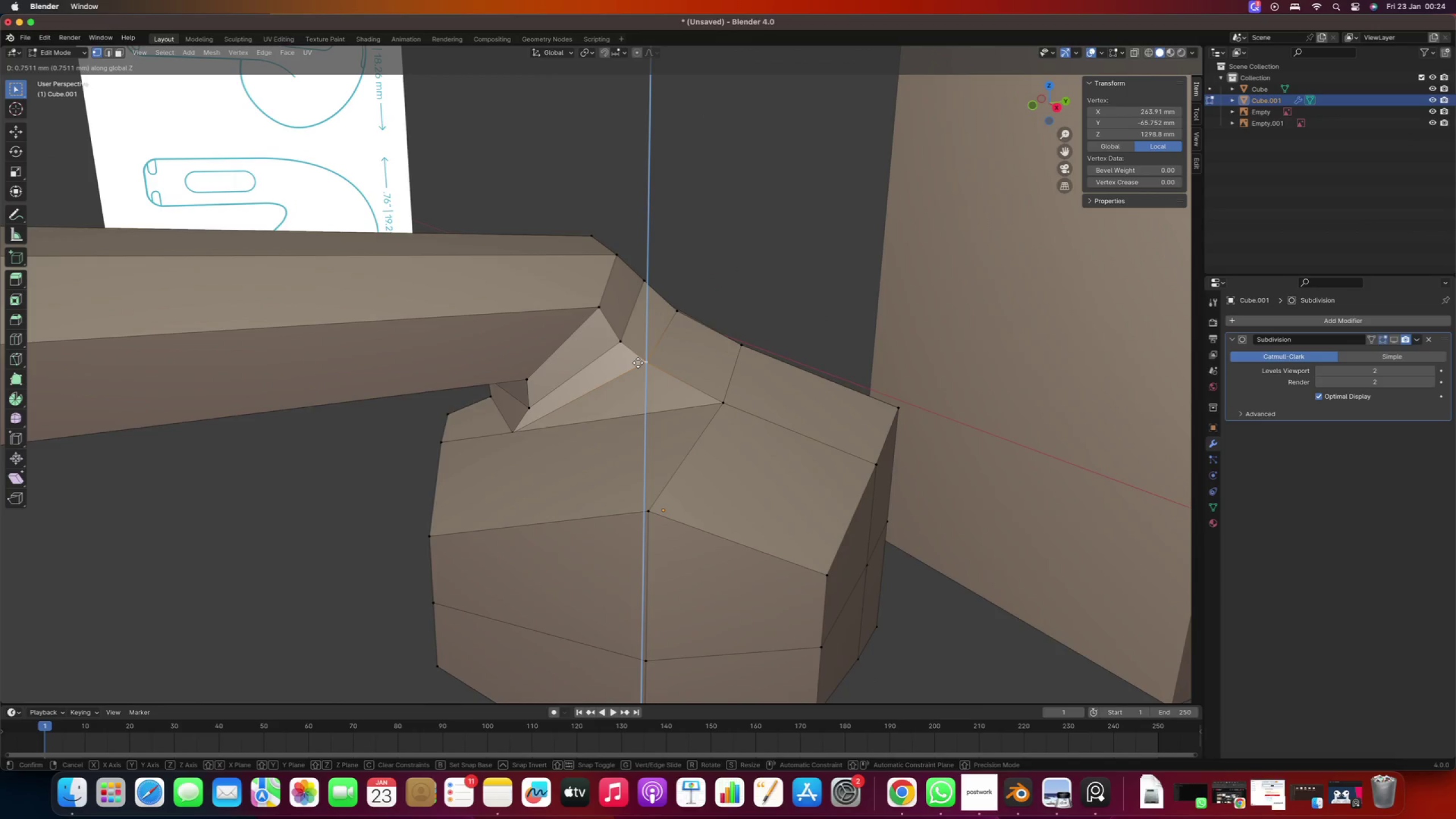 
left_click([639, 365])
 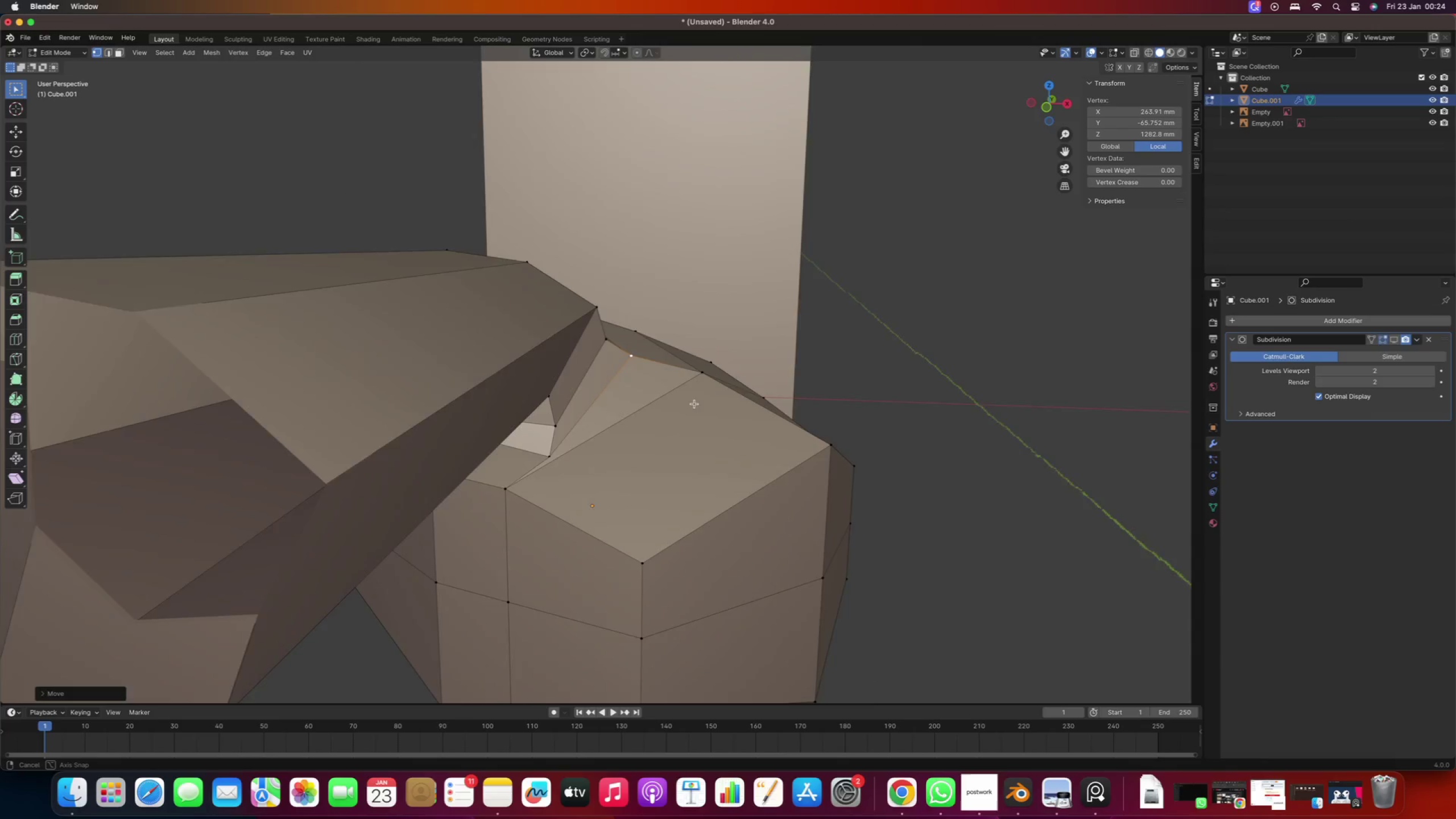 
scroll: coordinate [538, 464], scroll_direction: up, amount: 4.0
 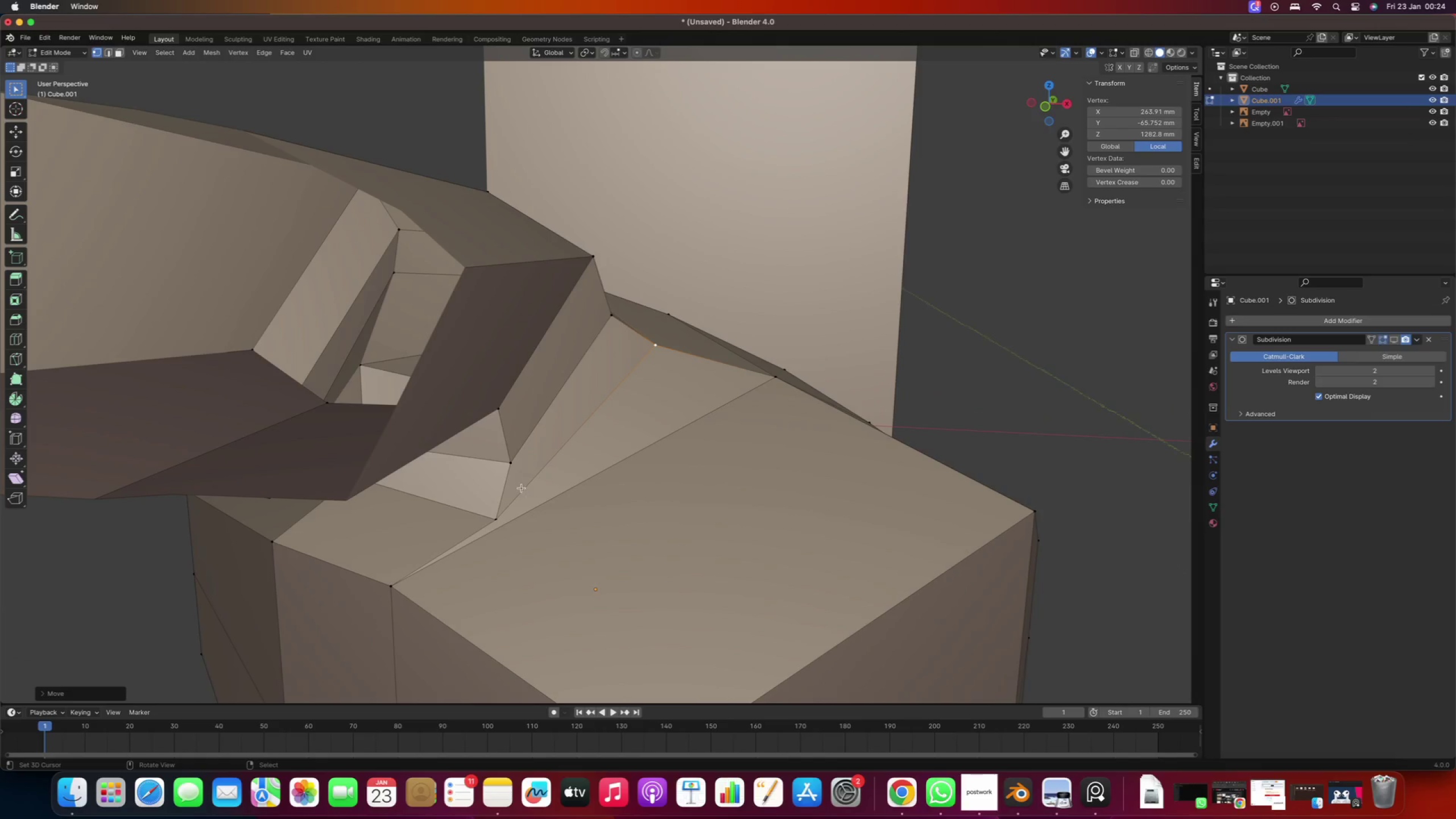 
right_click([481, 527])
 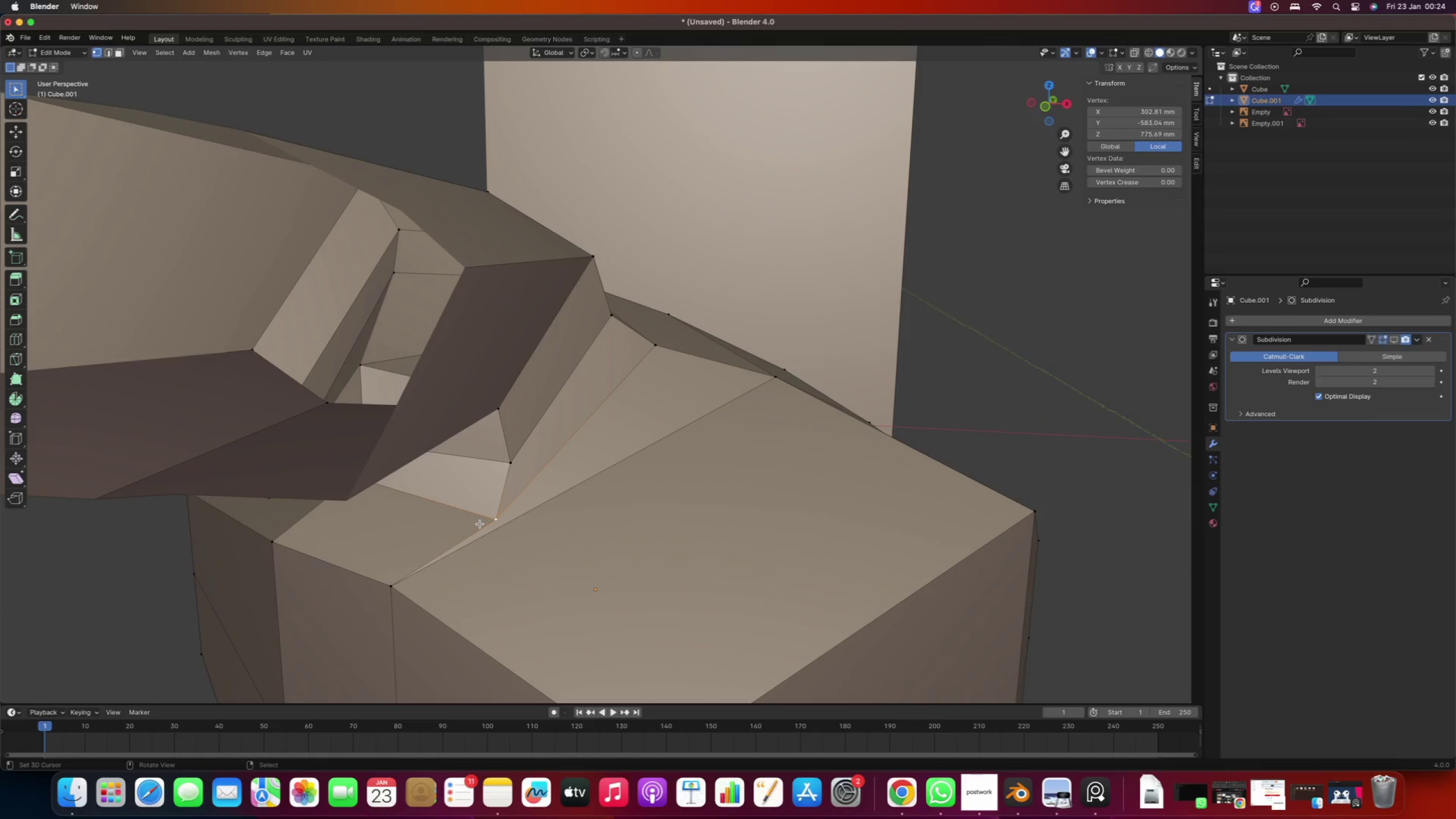 
type(gg)
 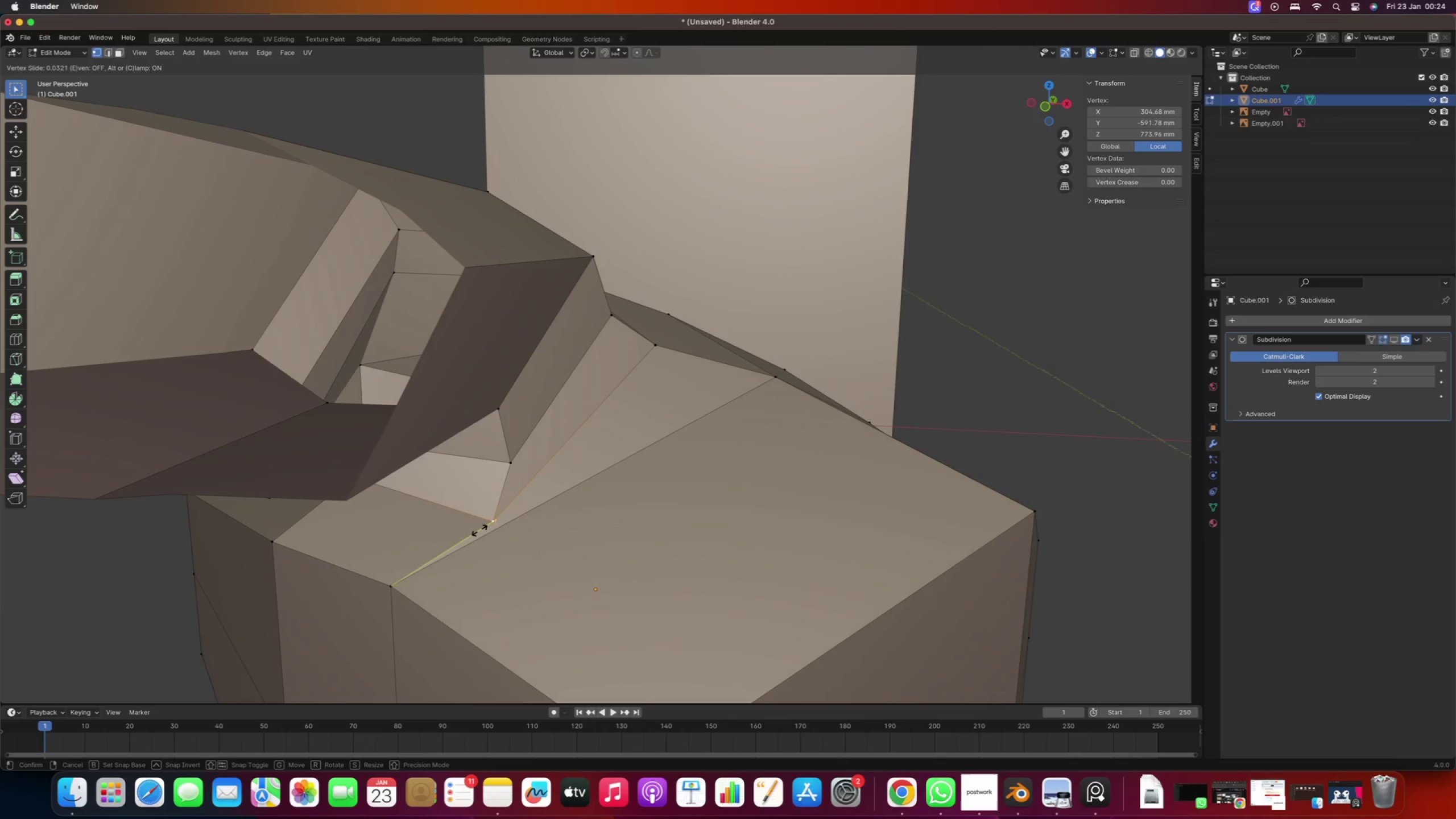 
right_click([477, 532])
 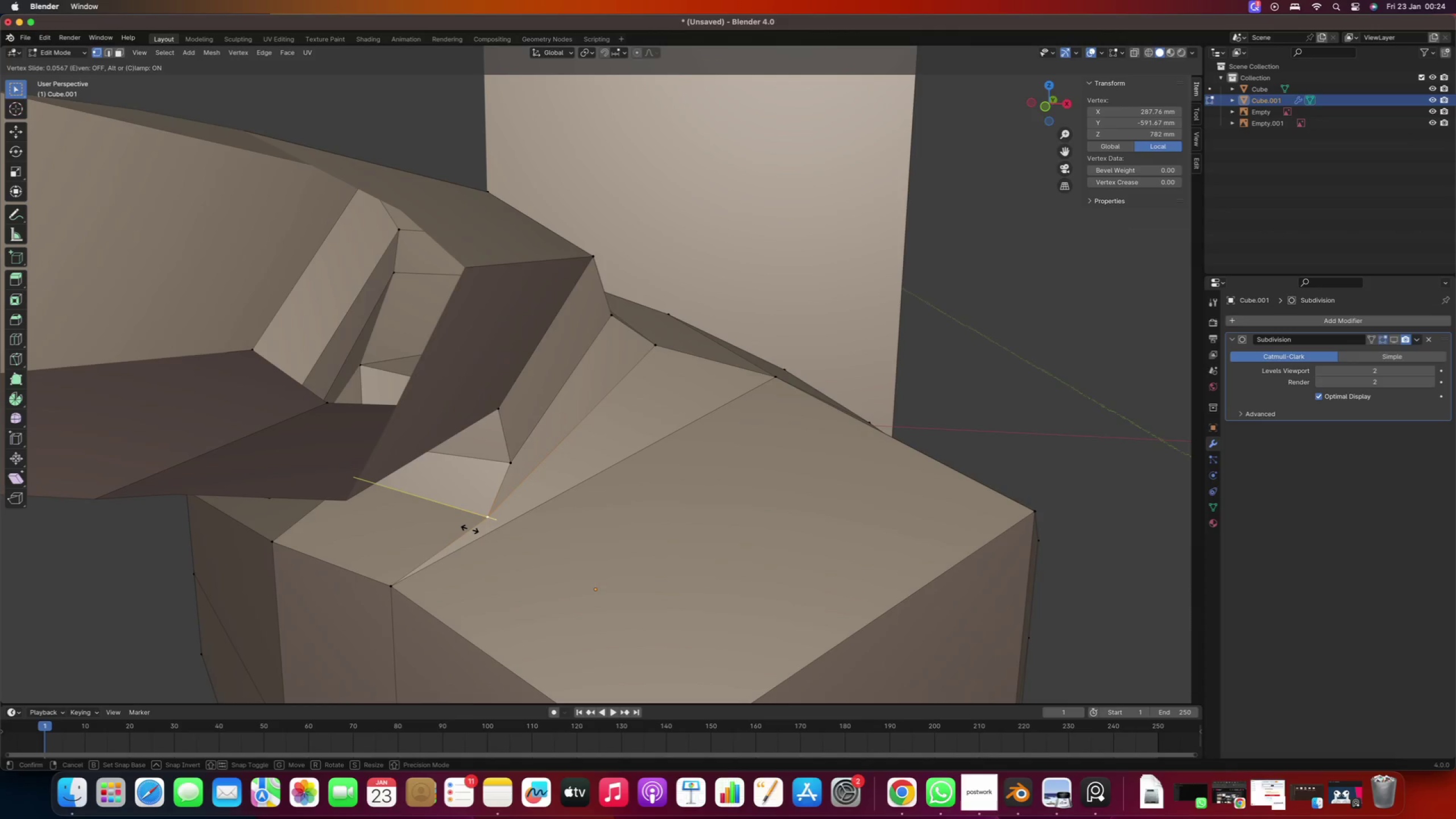 
type(gg)
 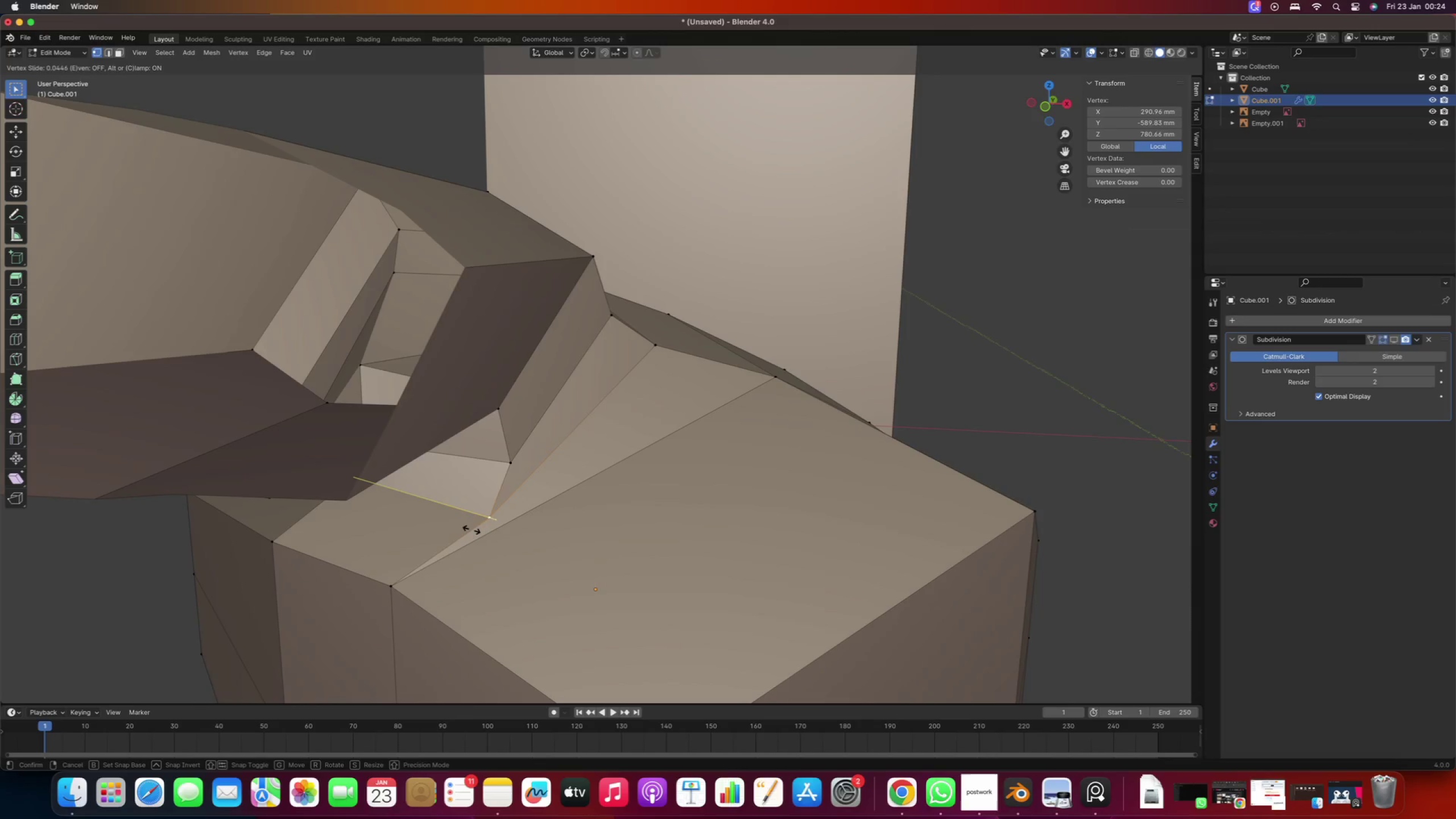 
left_click([466, 529])
 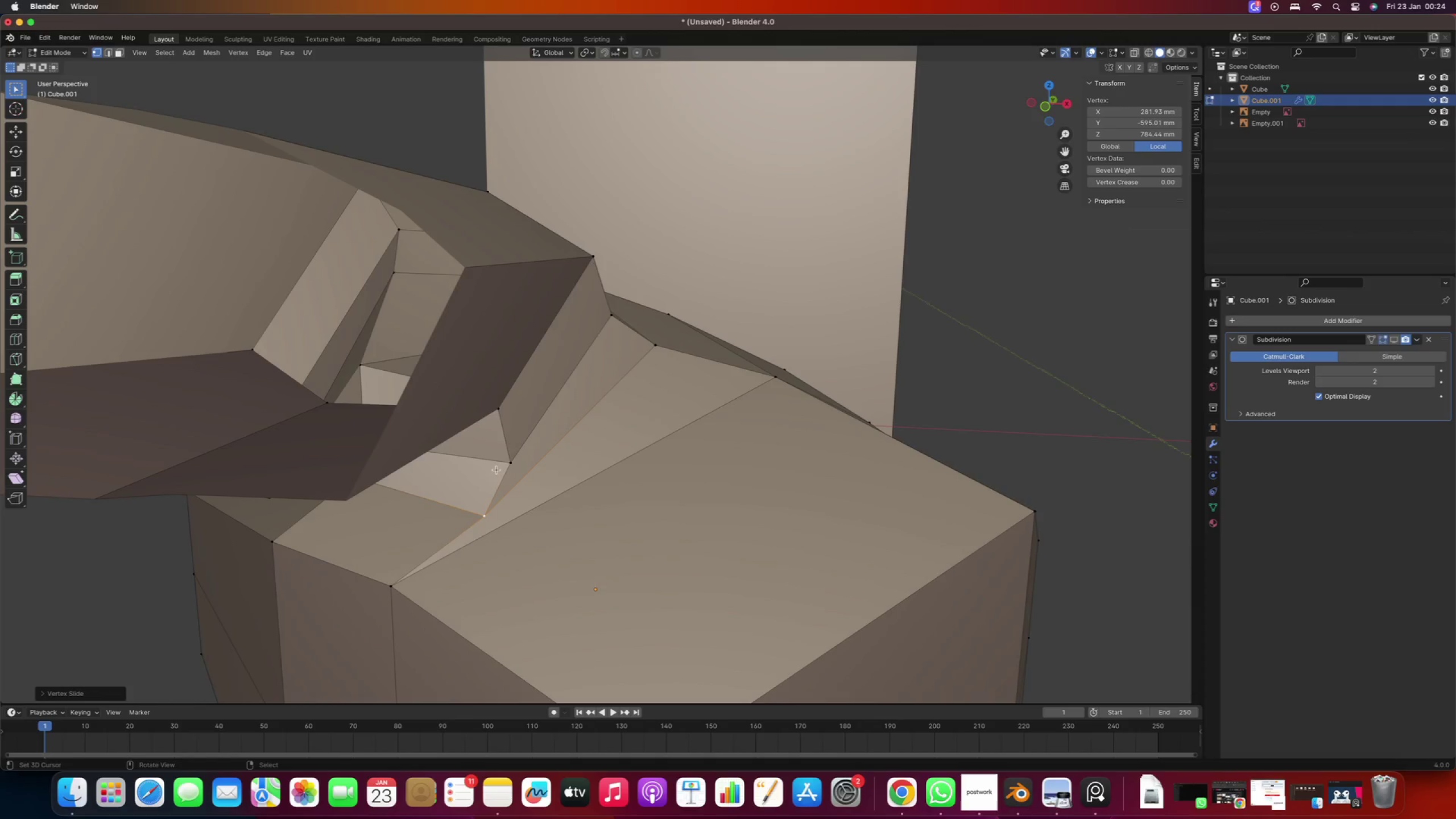 
right_click([500, 456])
 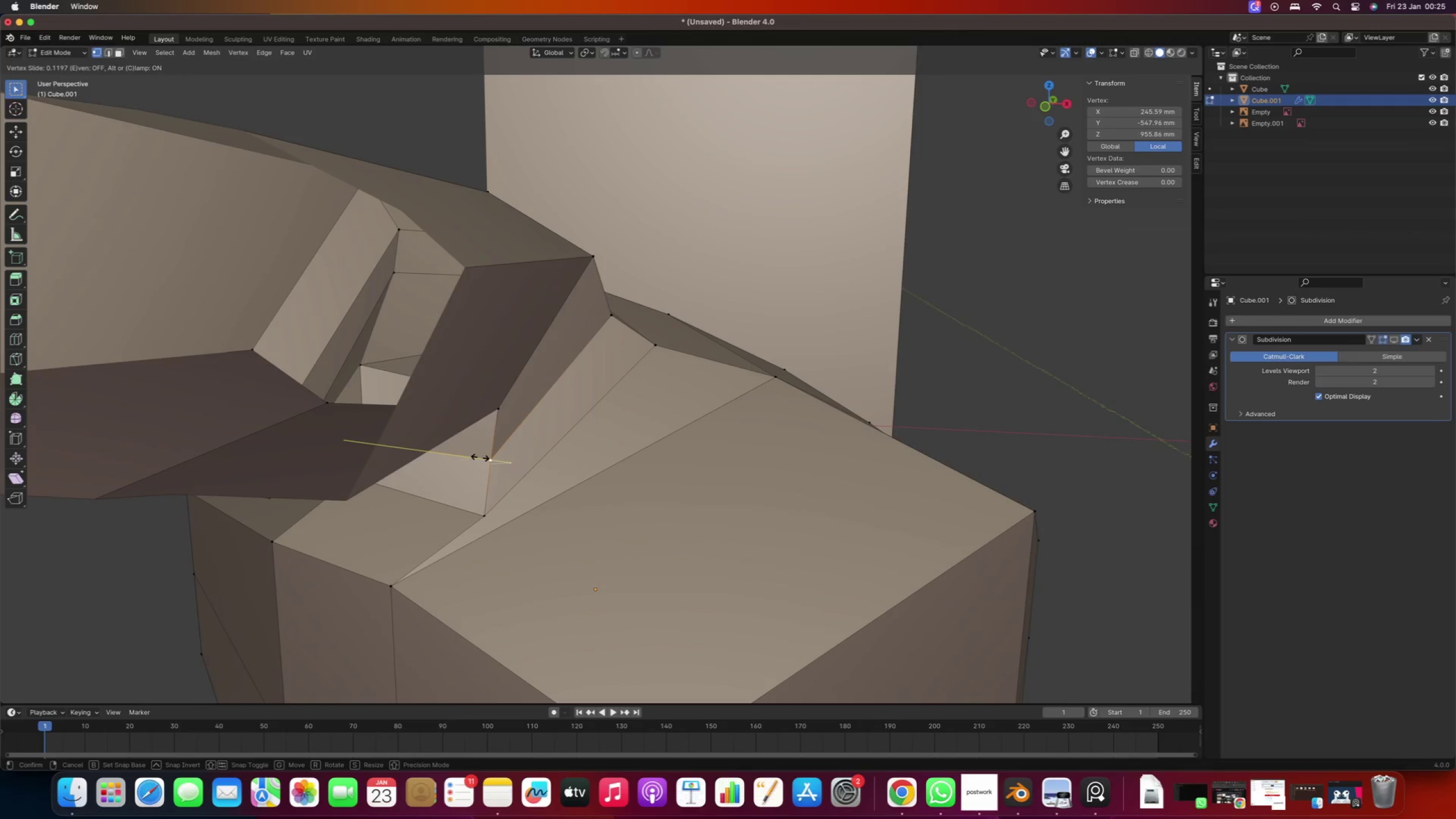 
type(gg)
 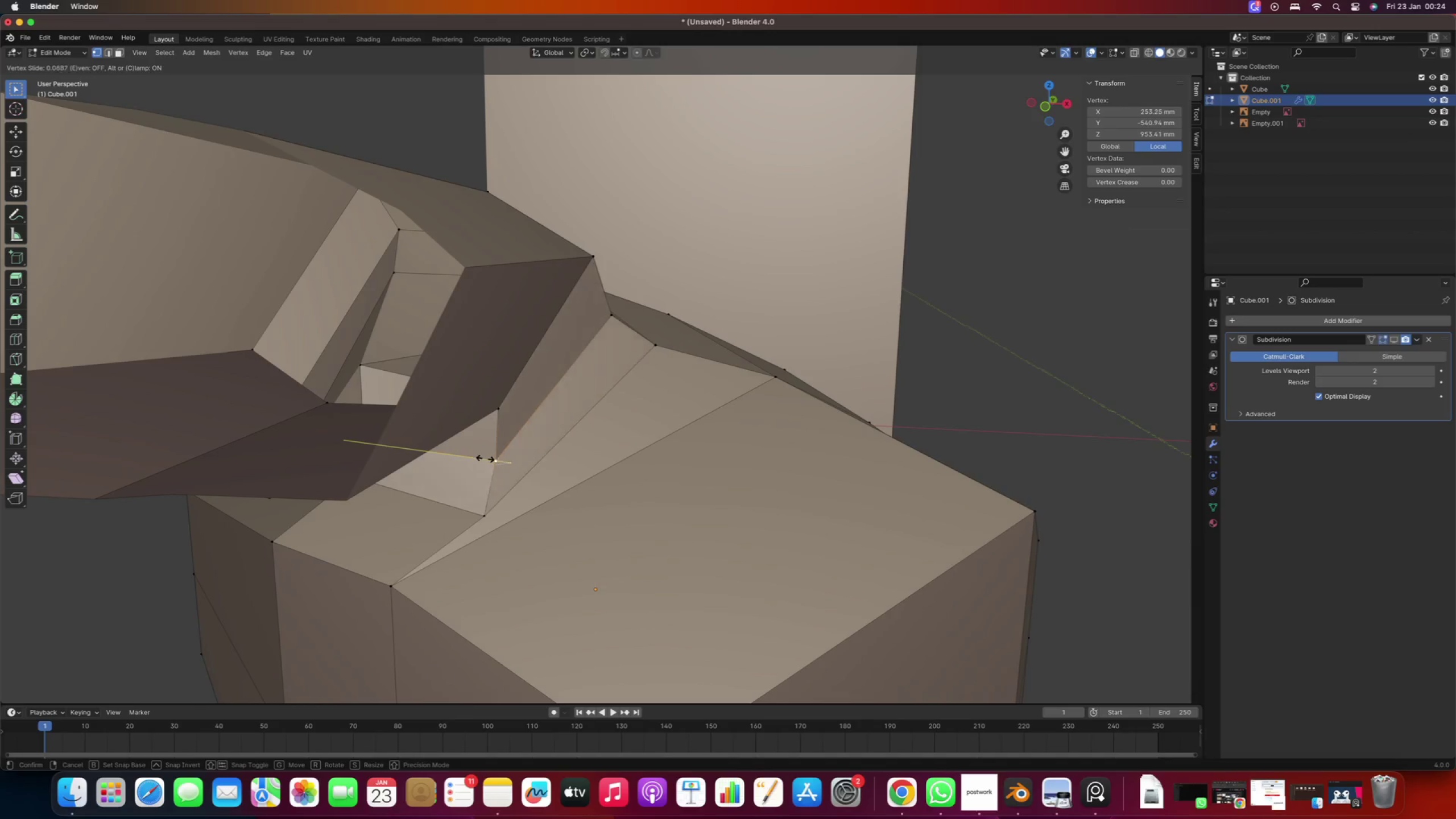 
left_click([478, 457])
 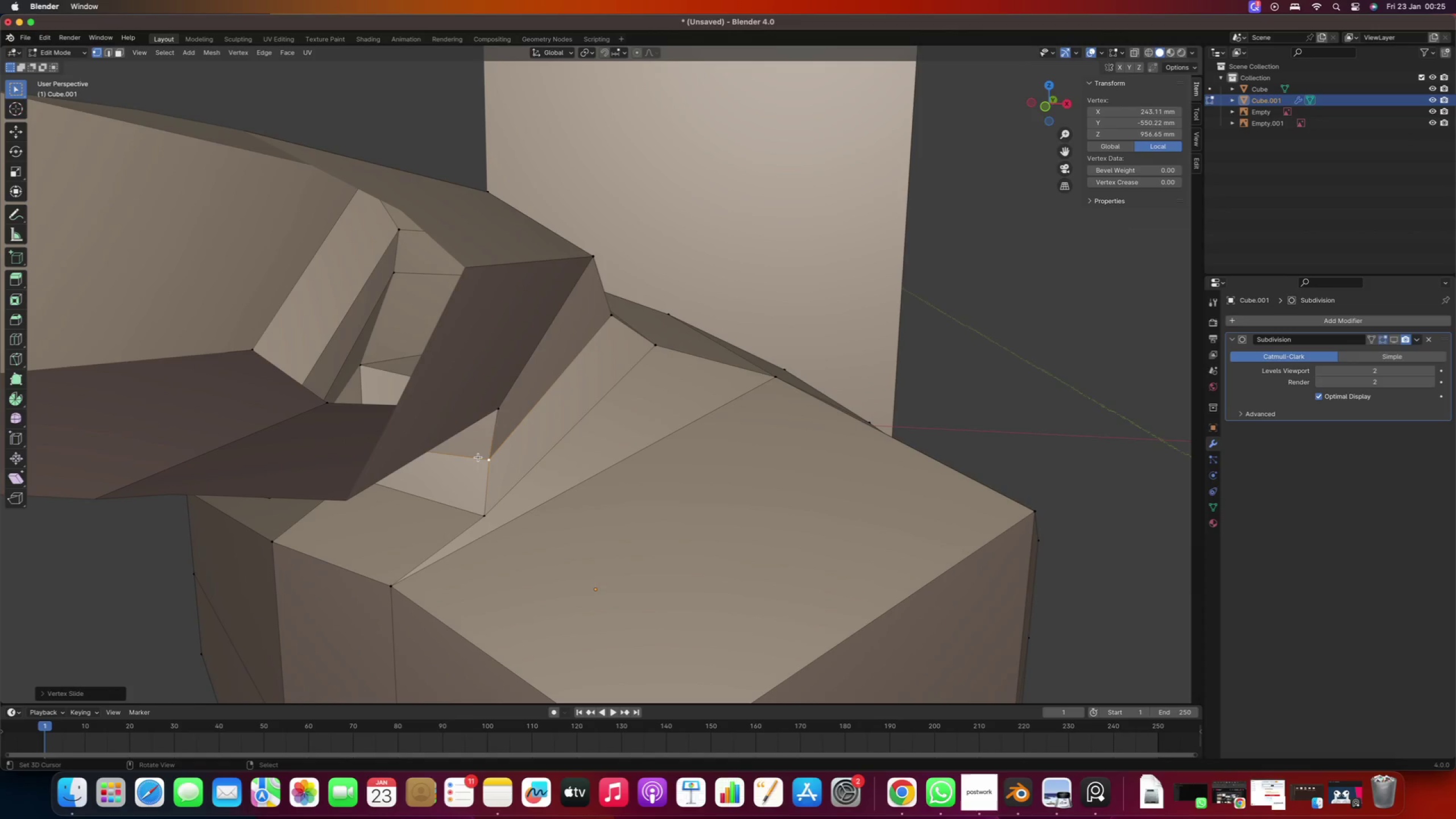 
scroll: coordinate [489, 467], scroll_direction: down, amount: 5.0
 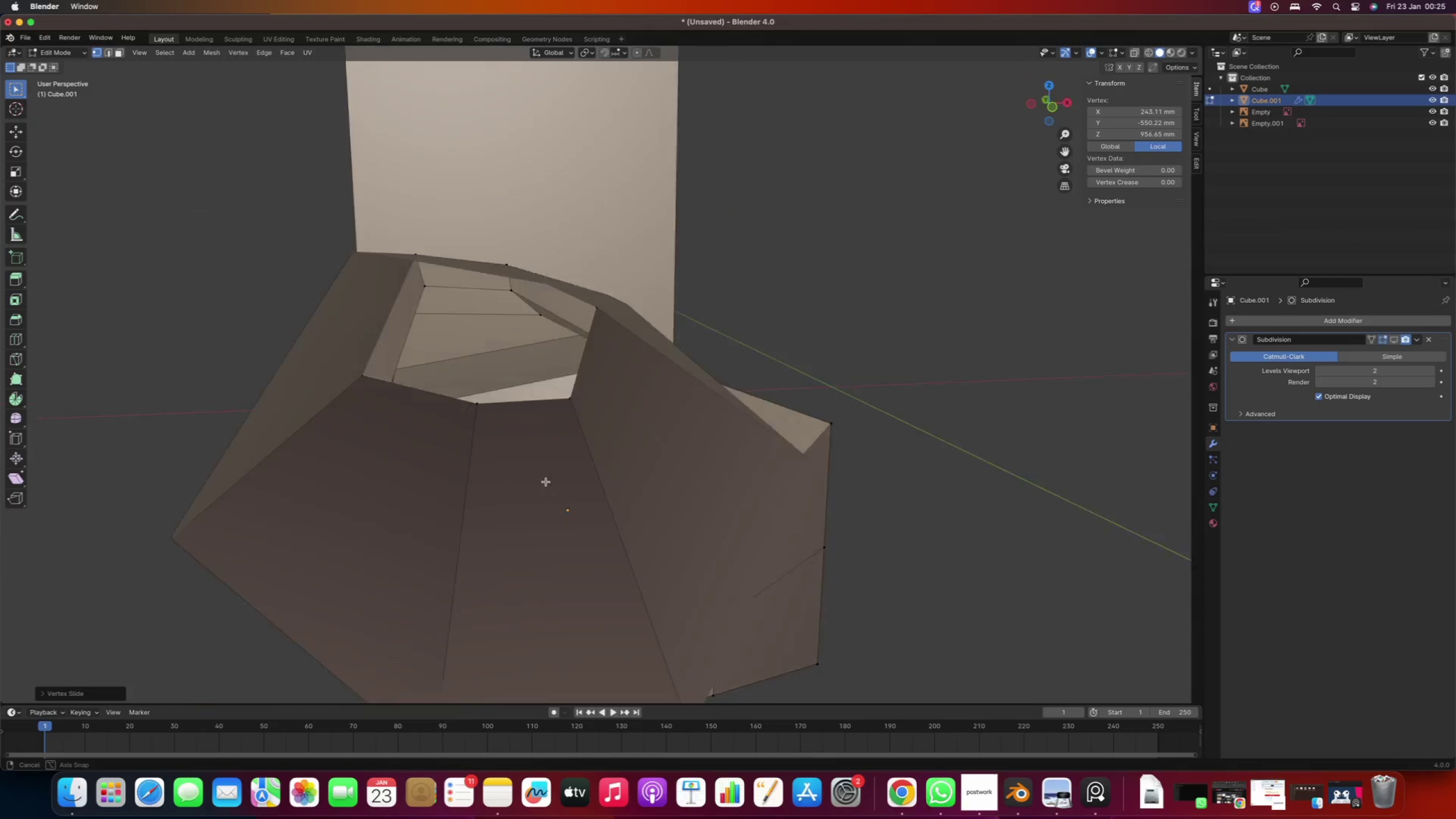 
scroll: coordinate [502, 465], scroll_direction: up, amount: 10.0
 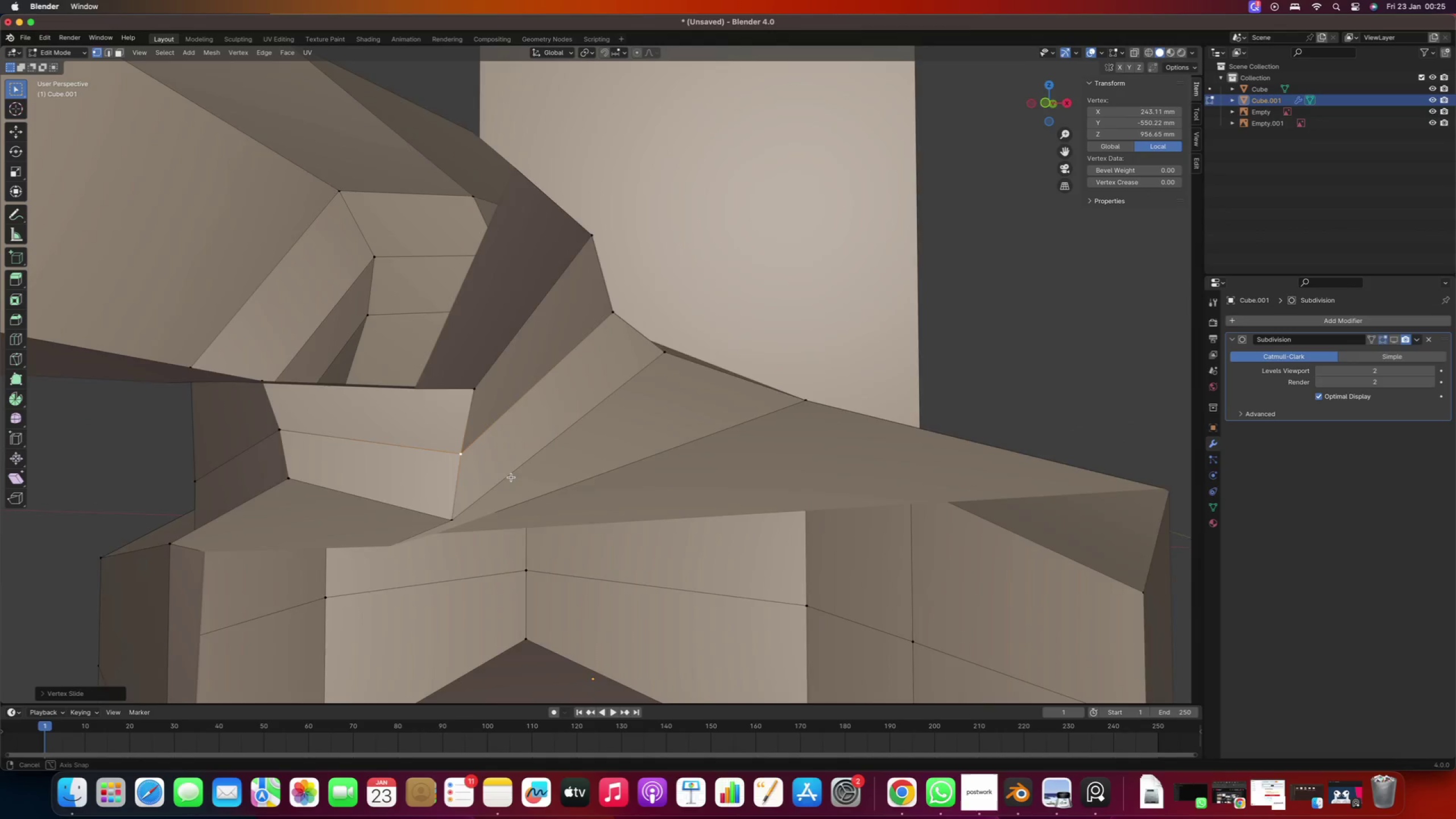 
scroll: coordinate [485, 506], scroll_direction: down, amount: 5.0
 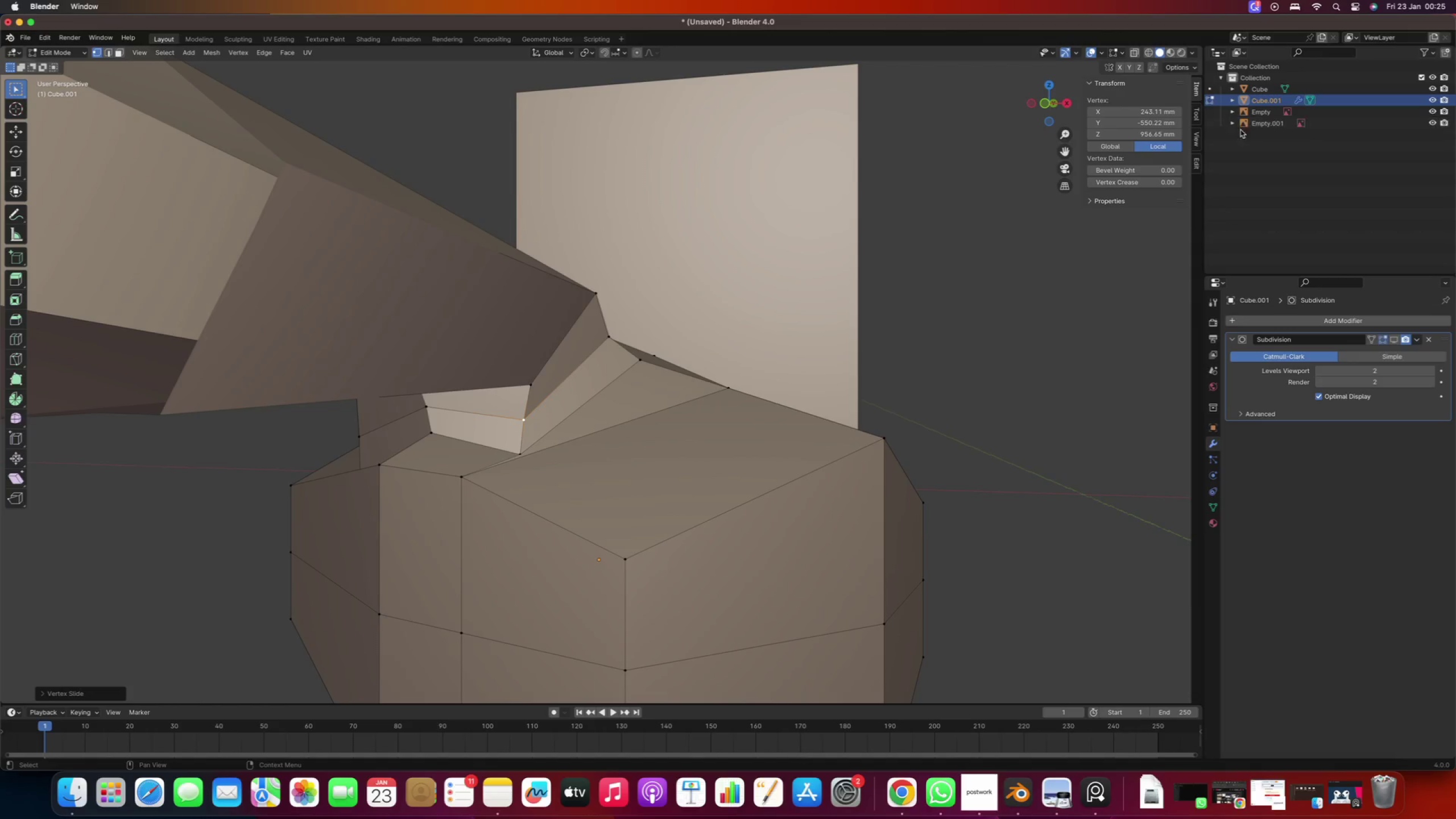 
left_click([1194, 136])
 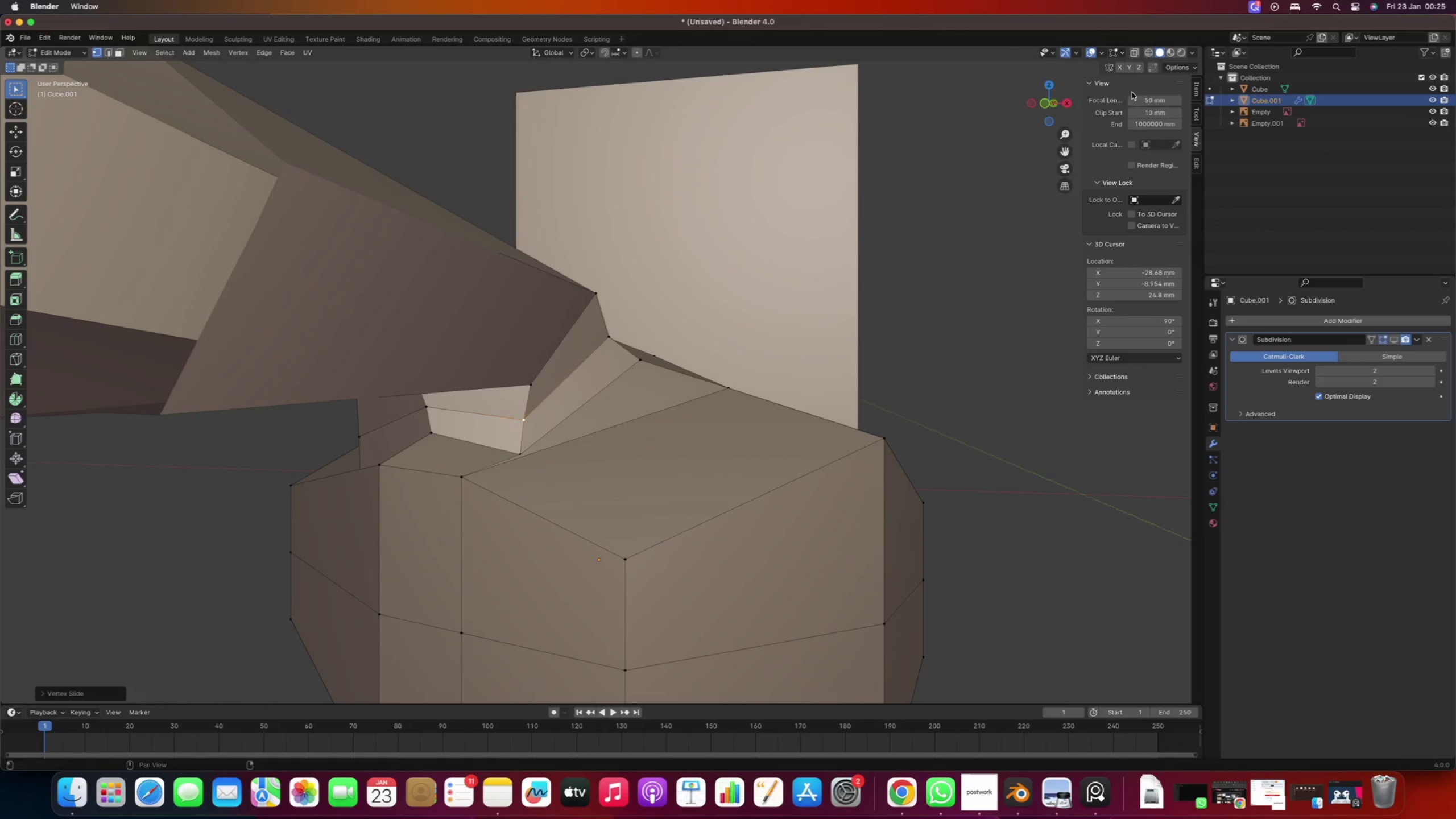 
left_click_drag(start_coordinate=[1147, 103], to_coordinate=[1136, 104])
 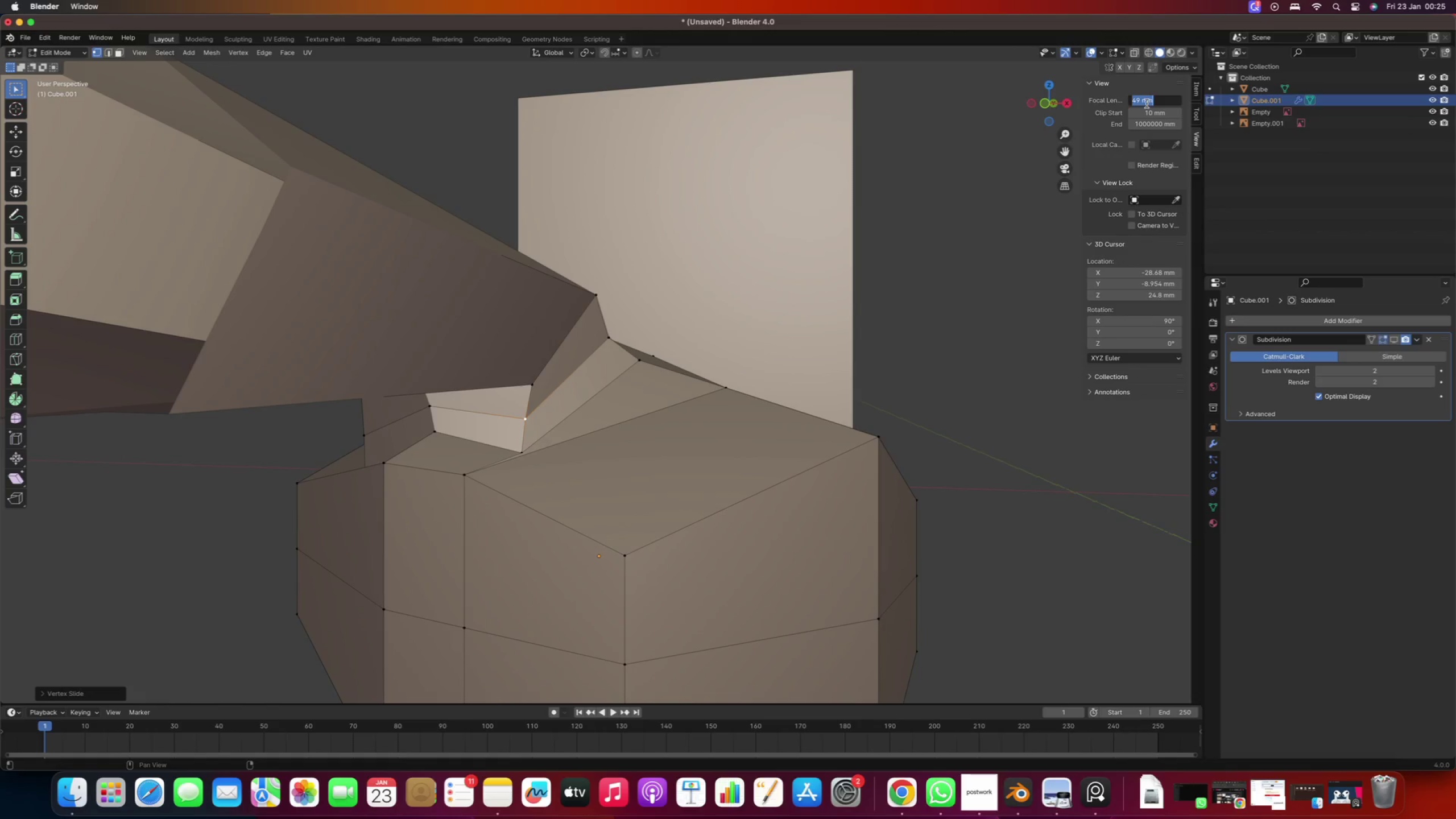 
type(50)
 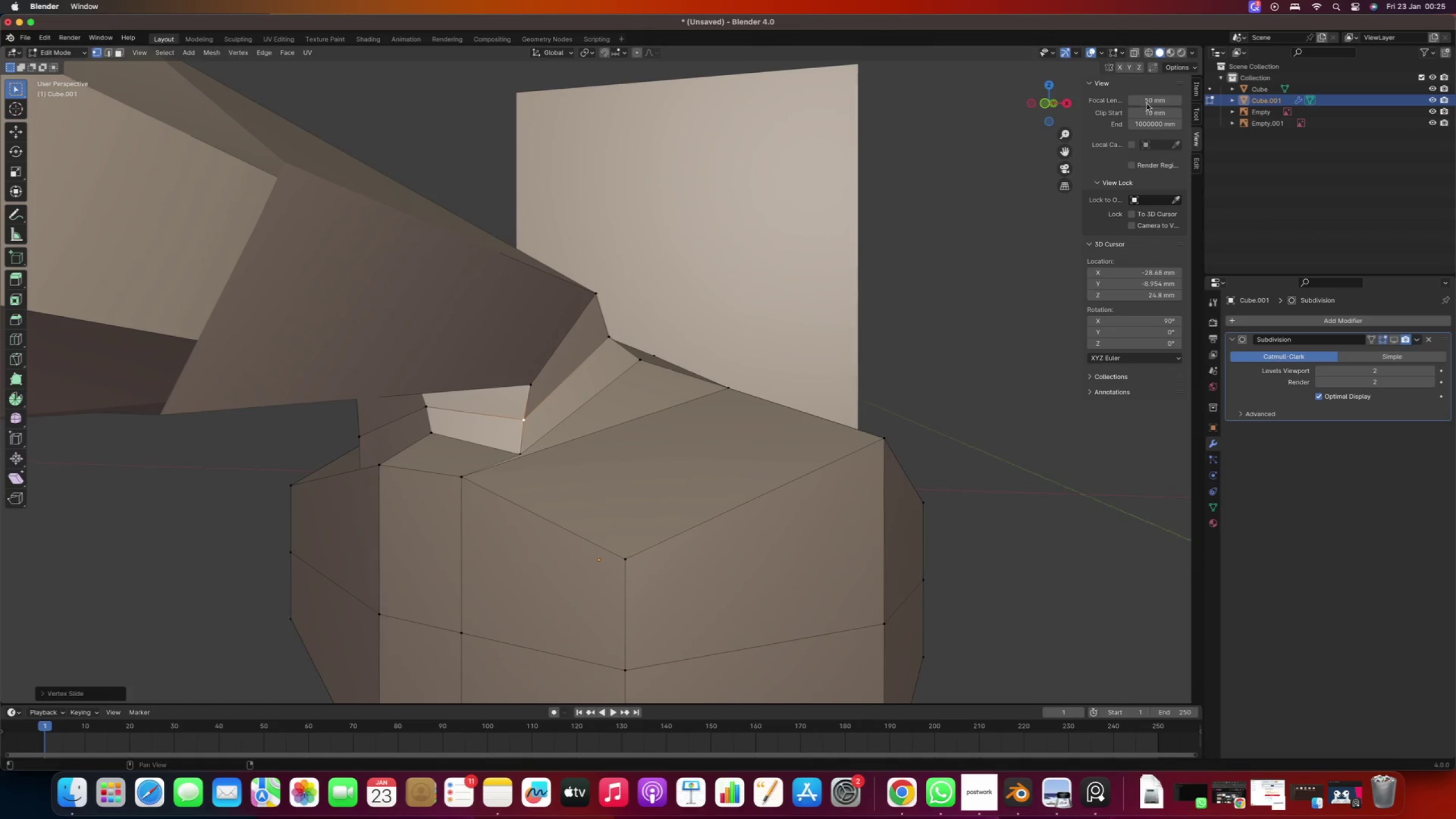 
key(Enter)
 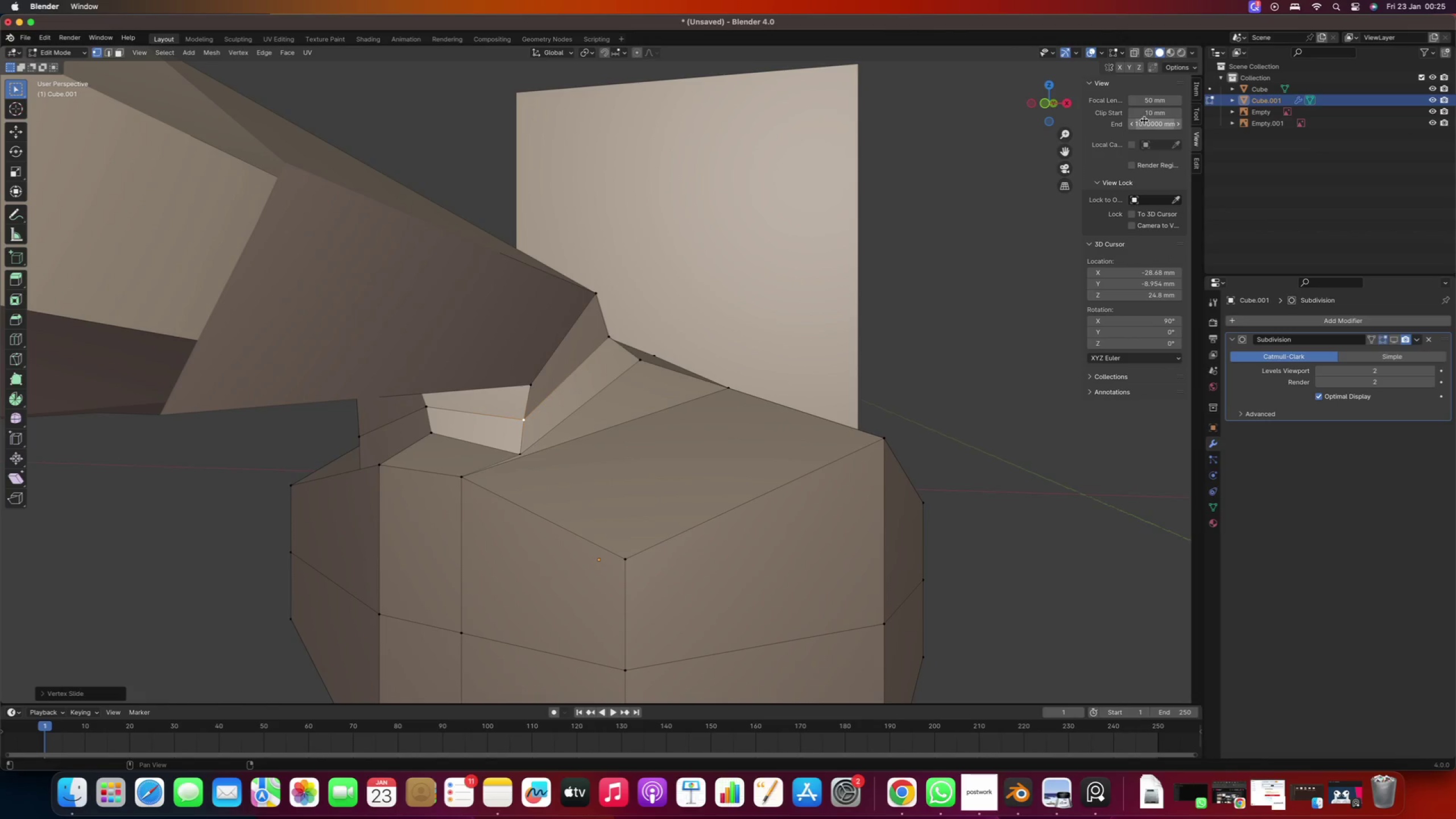 
left_click_drag(start_coordinate=[1157, 113], to_coordinate=[932, 119])
 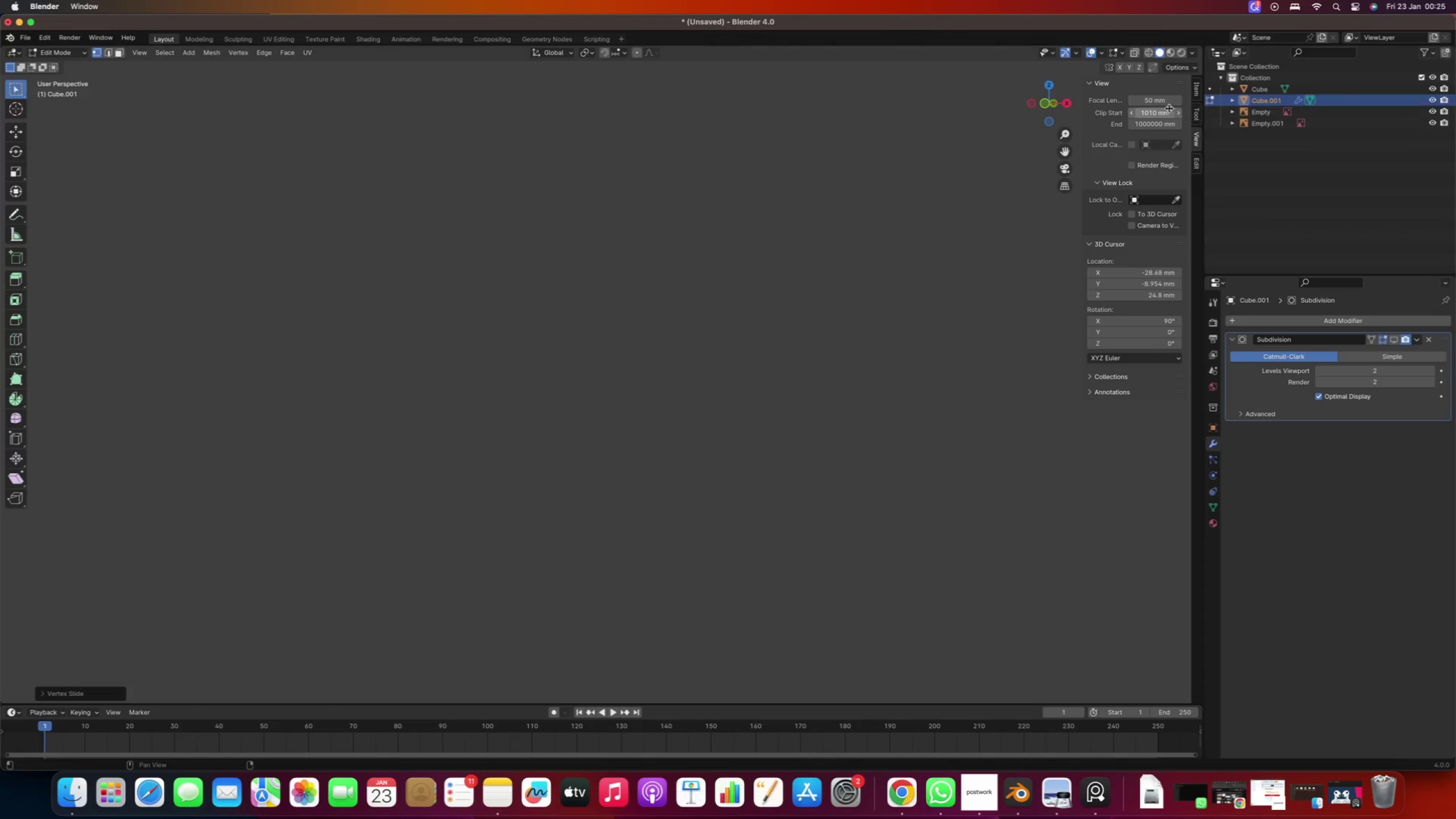 
left_click([1165, 110])
 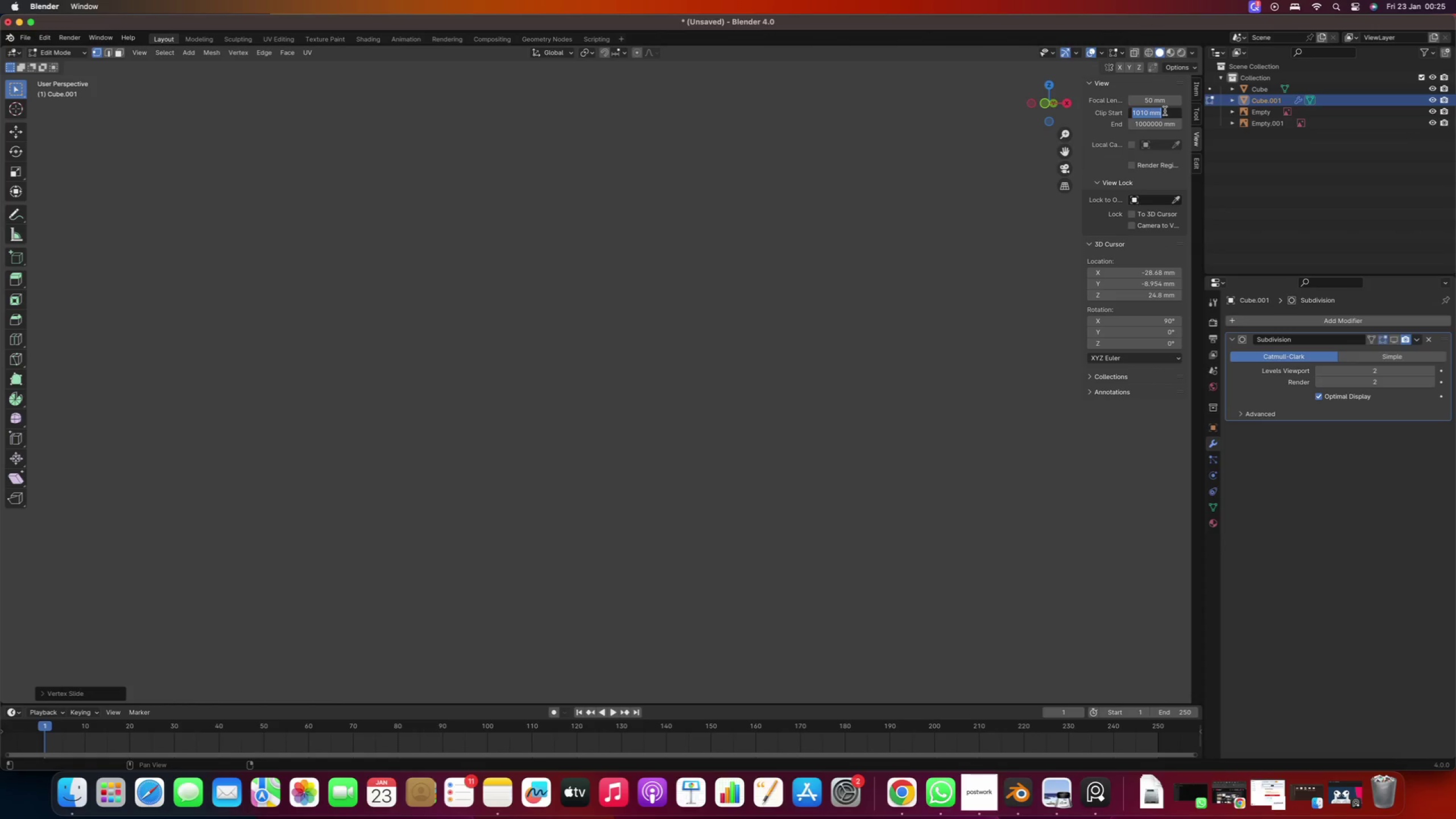 
key(0)
 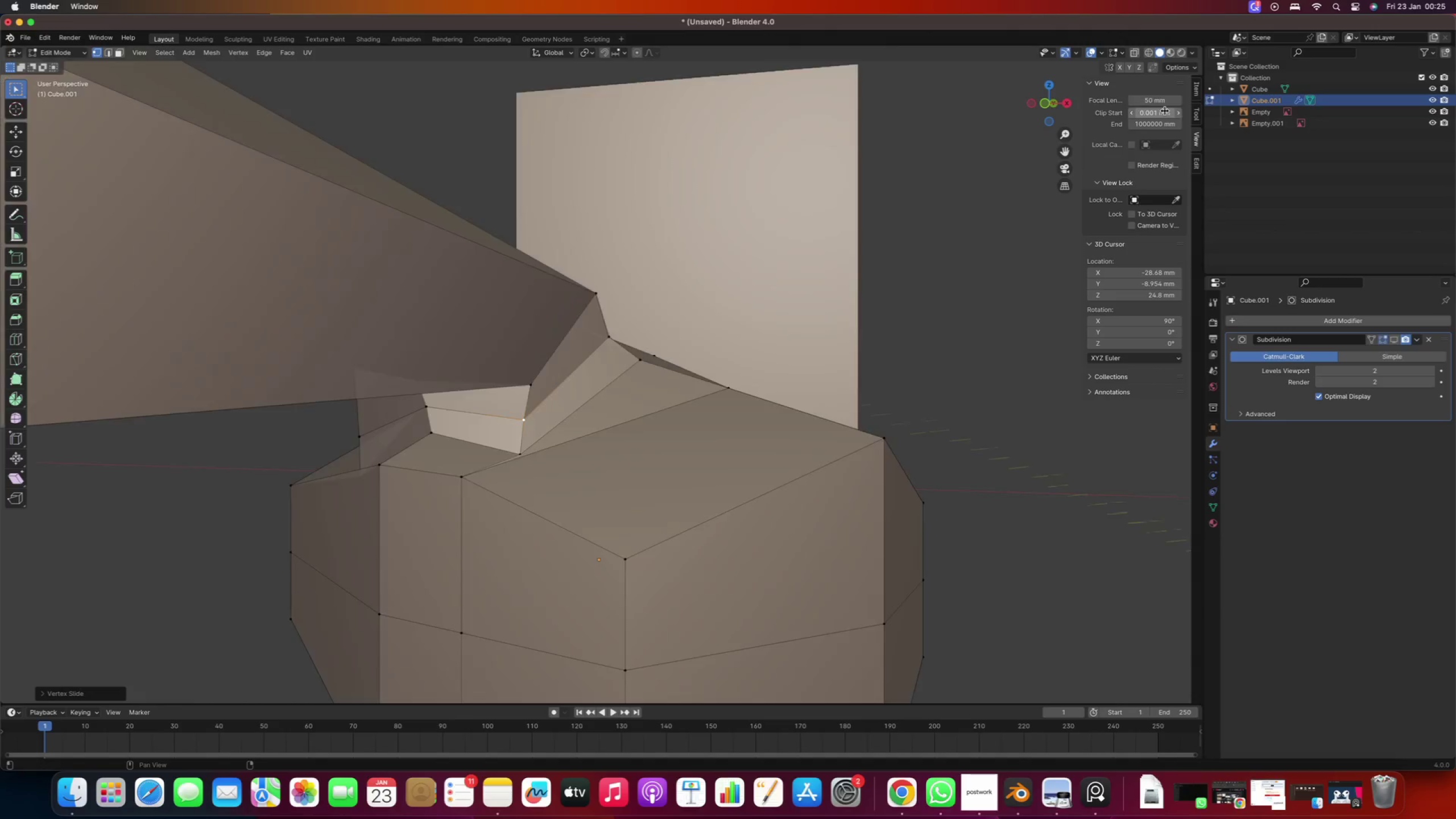 
key(Enter)
 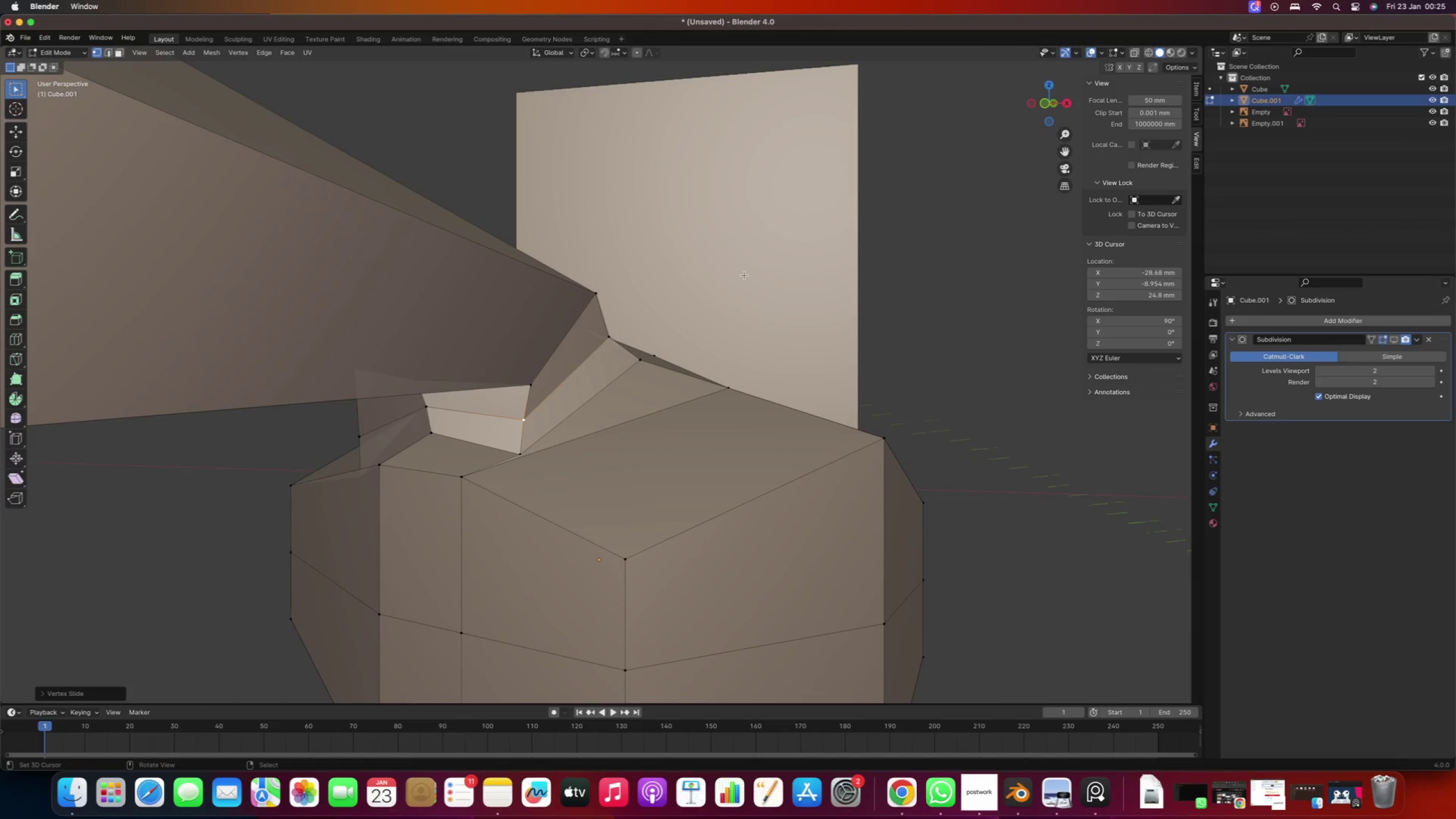 
scroll: coordinate [516, 357], scroll_direction: down, amount: 1.0
 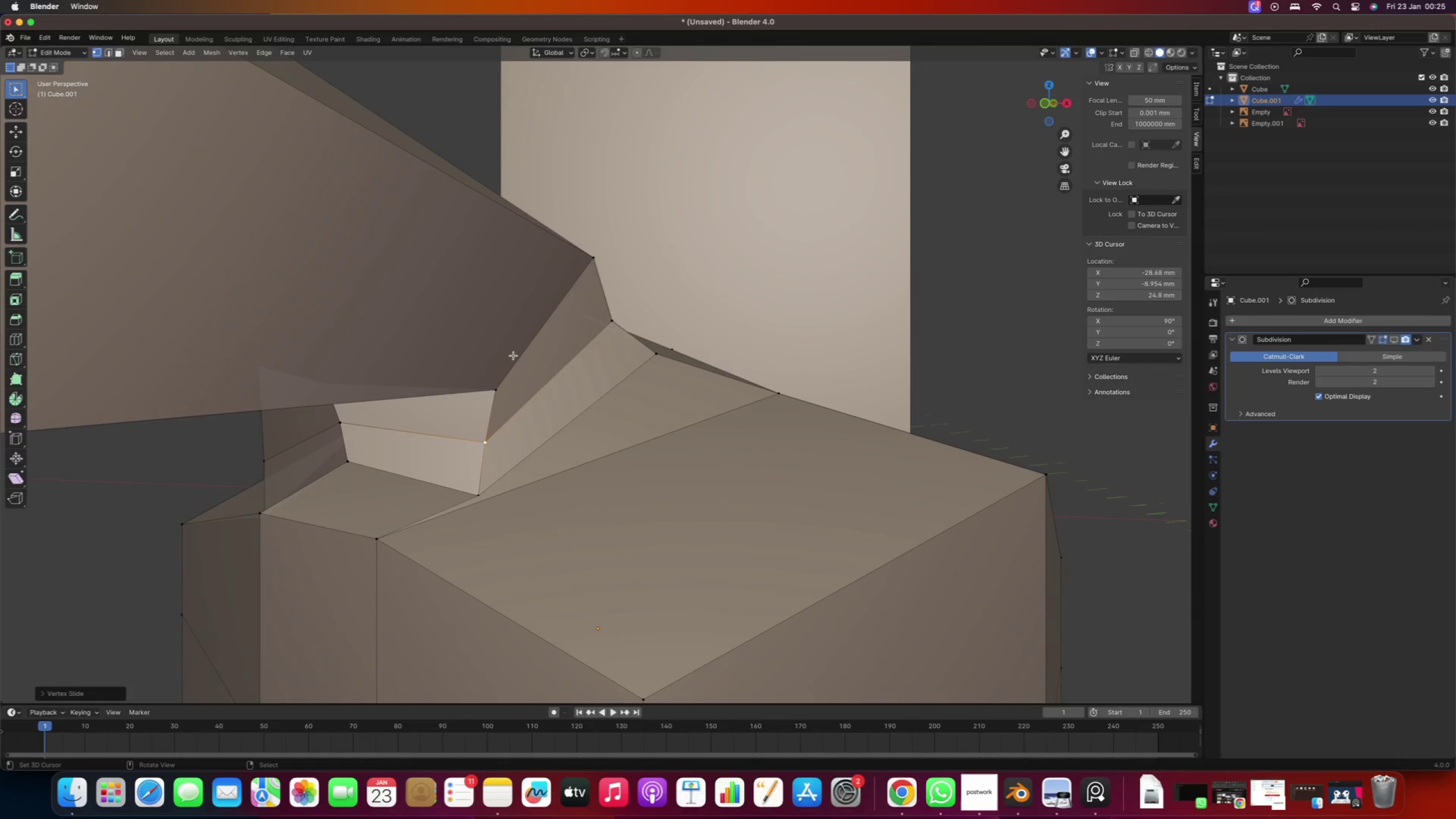 
scroll: coordinate [482, 444], scroll_direction: up, amount: 2.0
 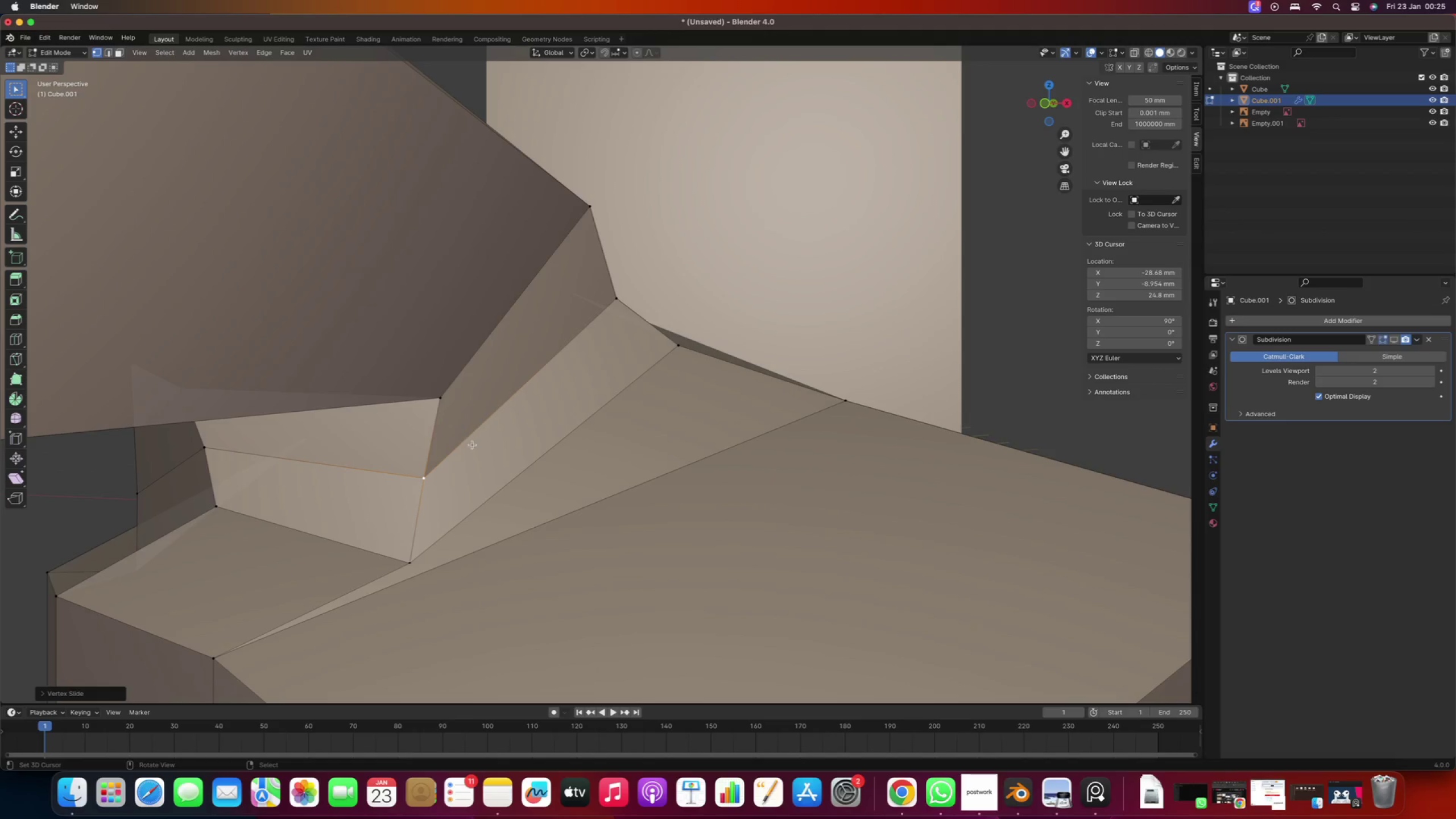 
scroll: coordinate [423, 457], scroll_direction: down, amount: 3.0
 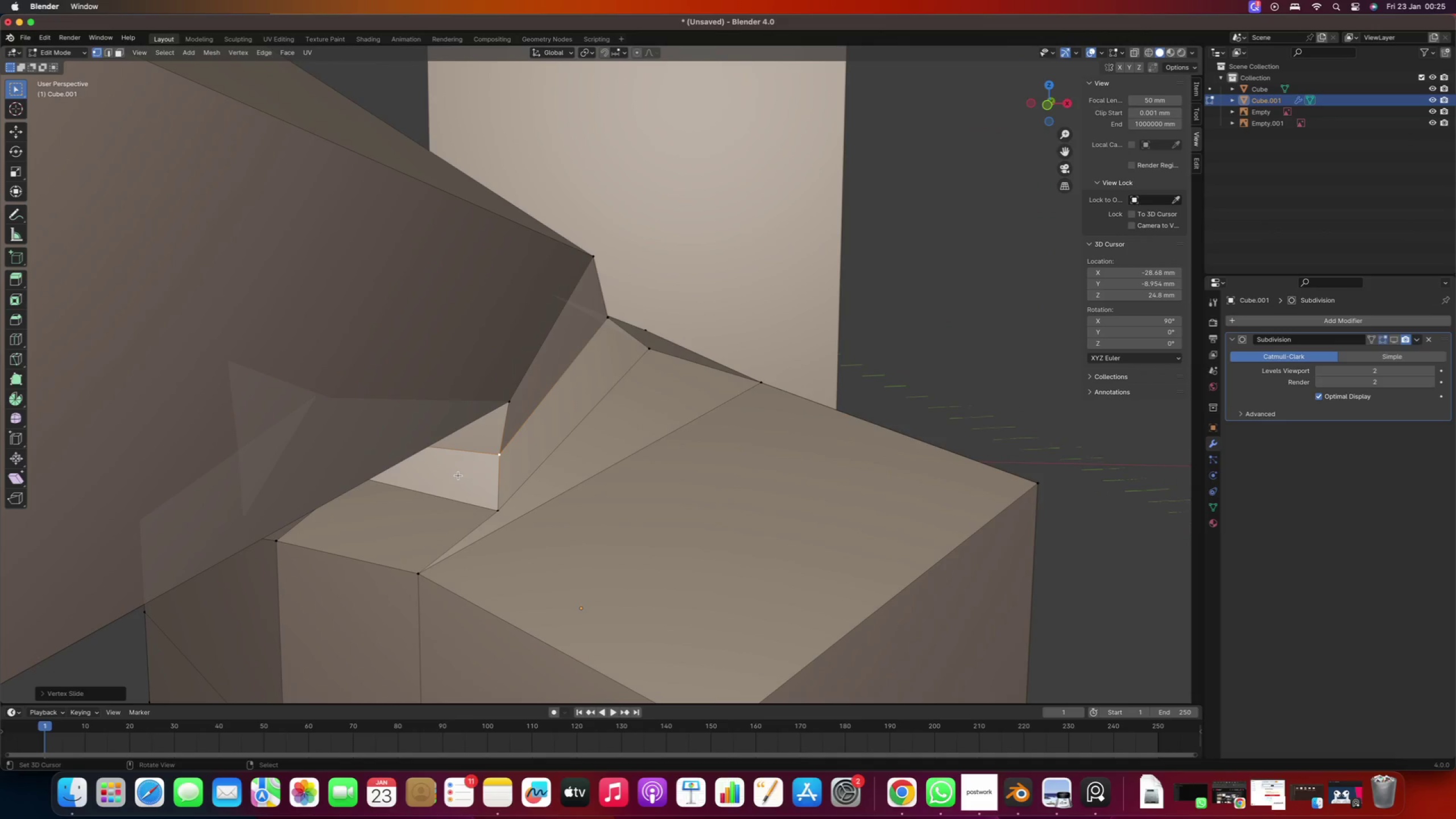 
type(gg)
 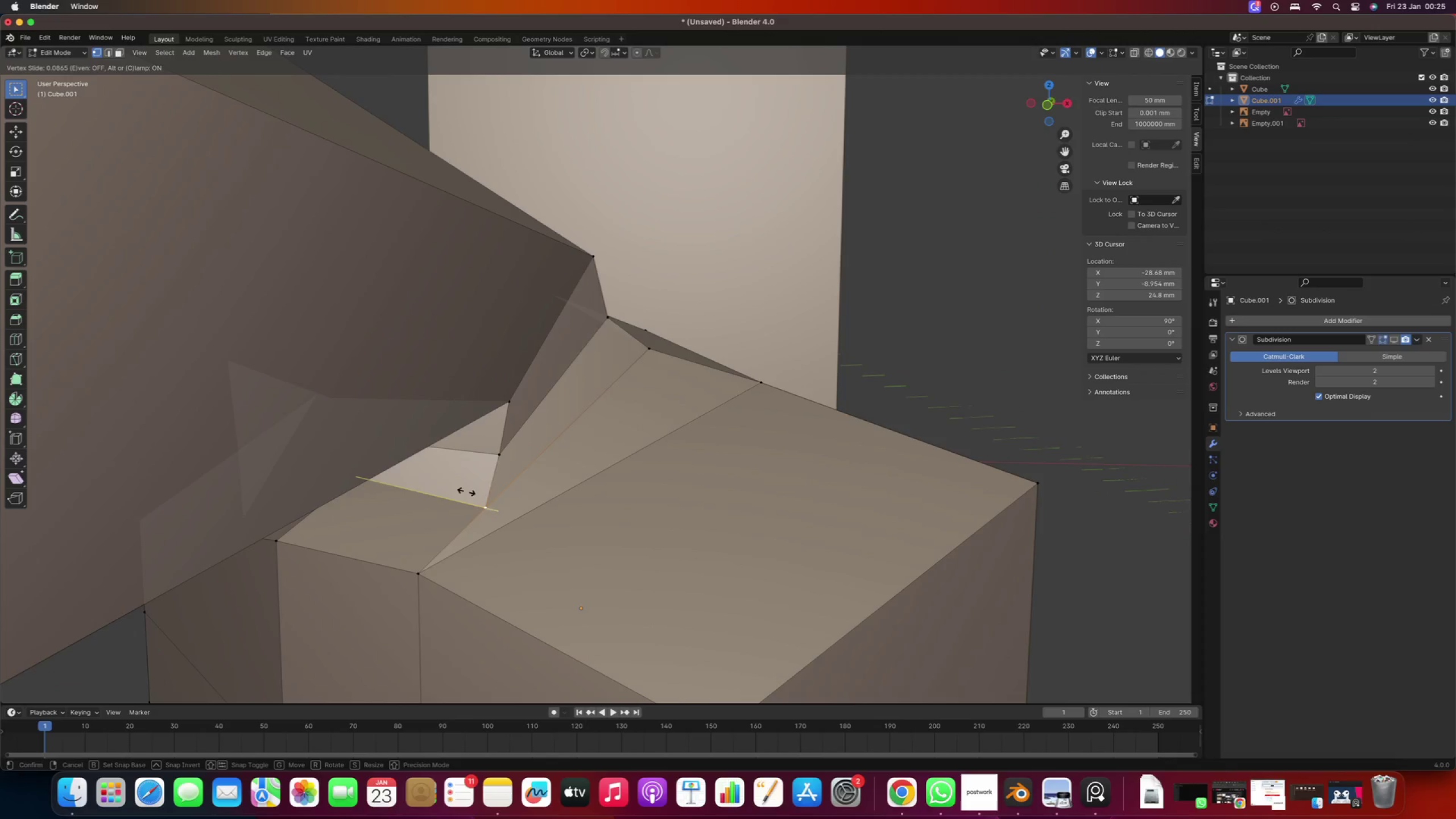 
left_click([477, 493])
 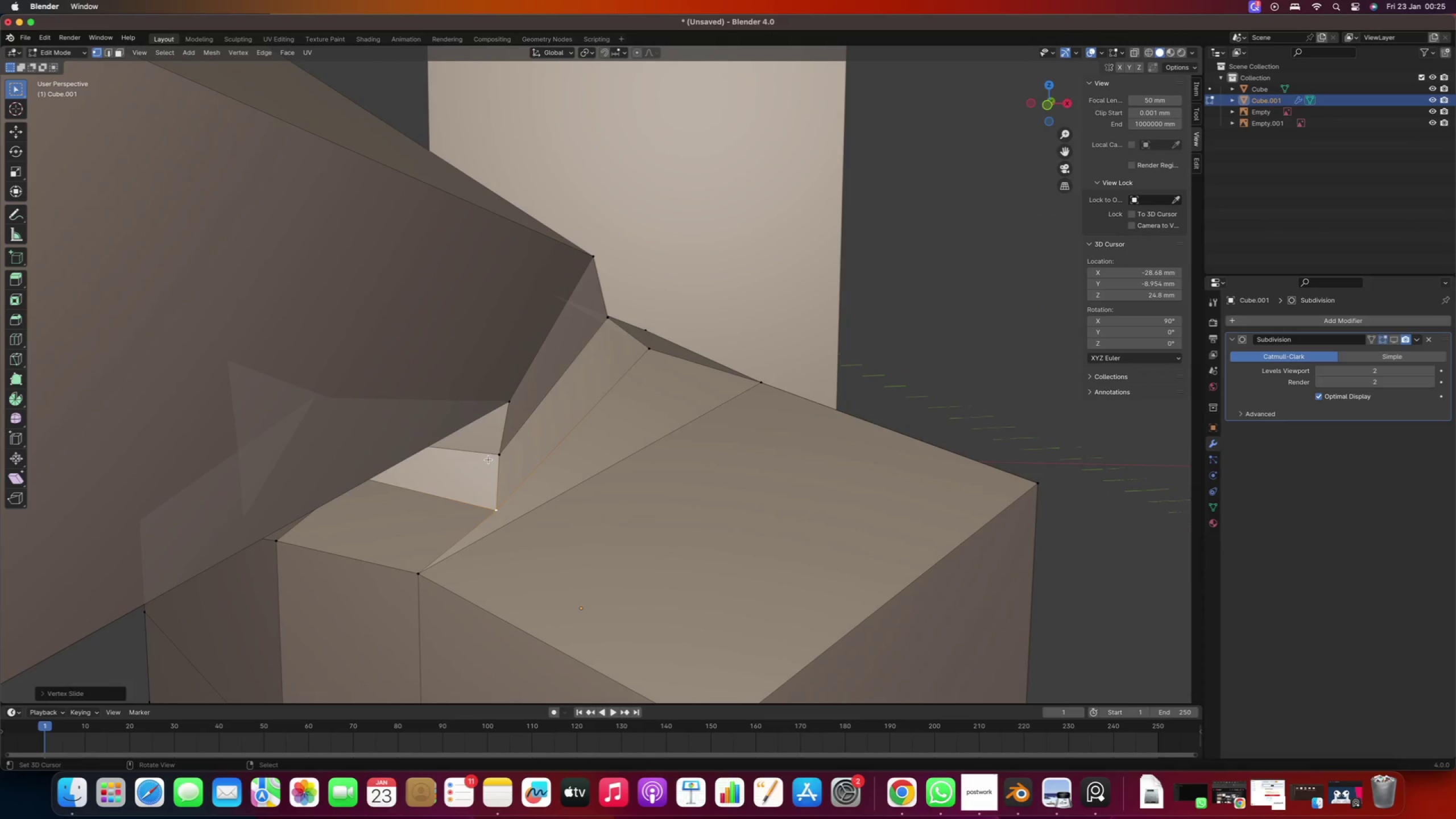 
right_click([489, 460])
 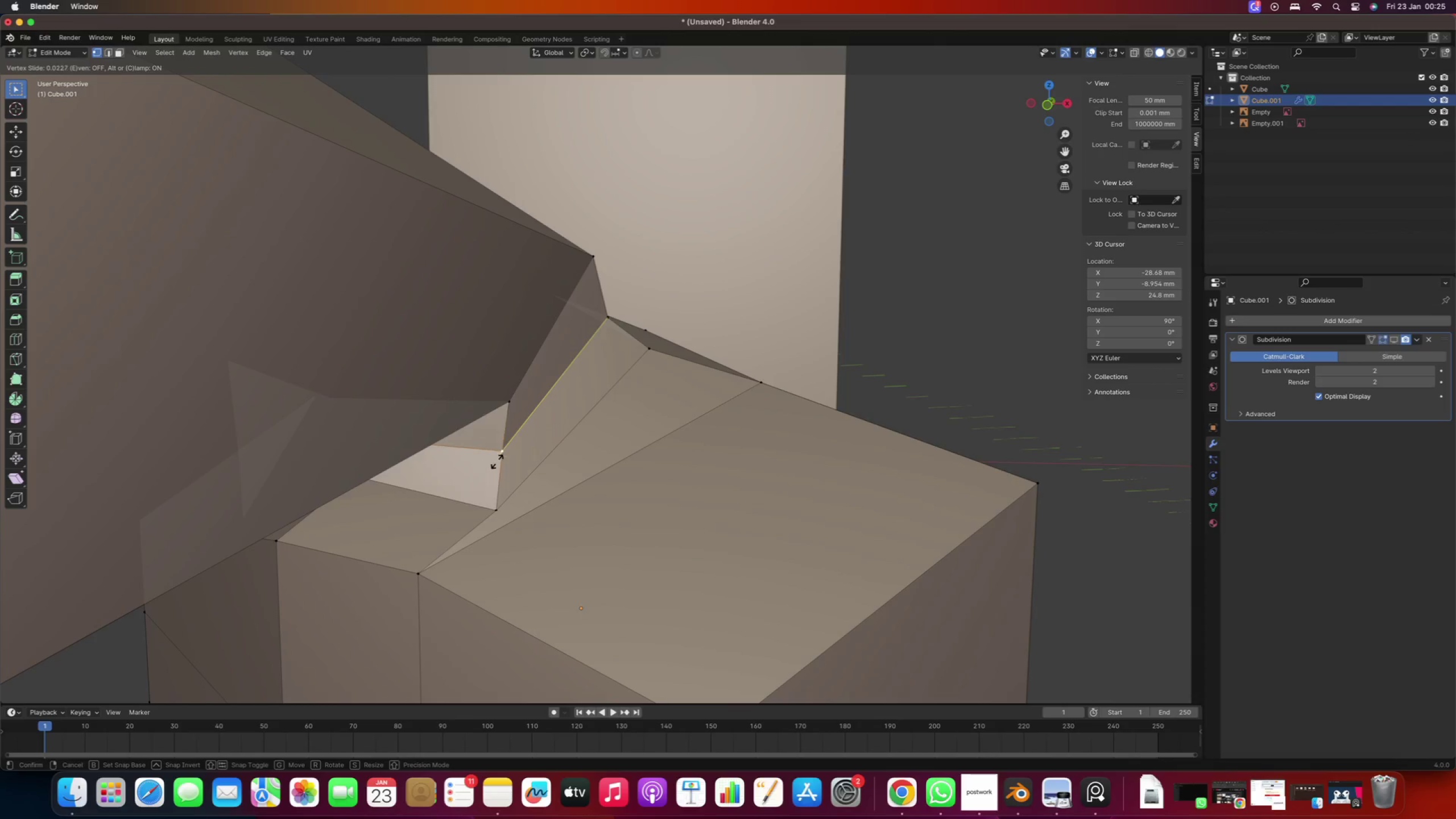 
type(gg)
 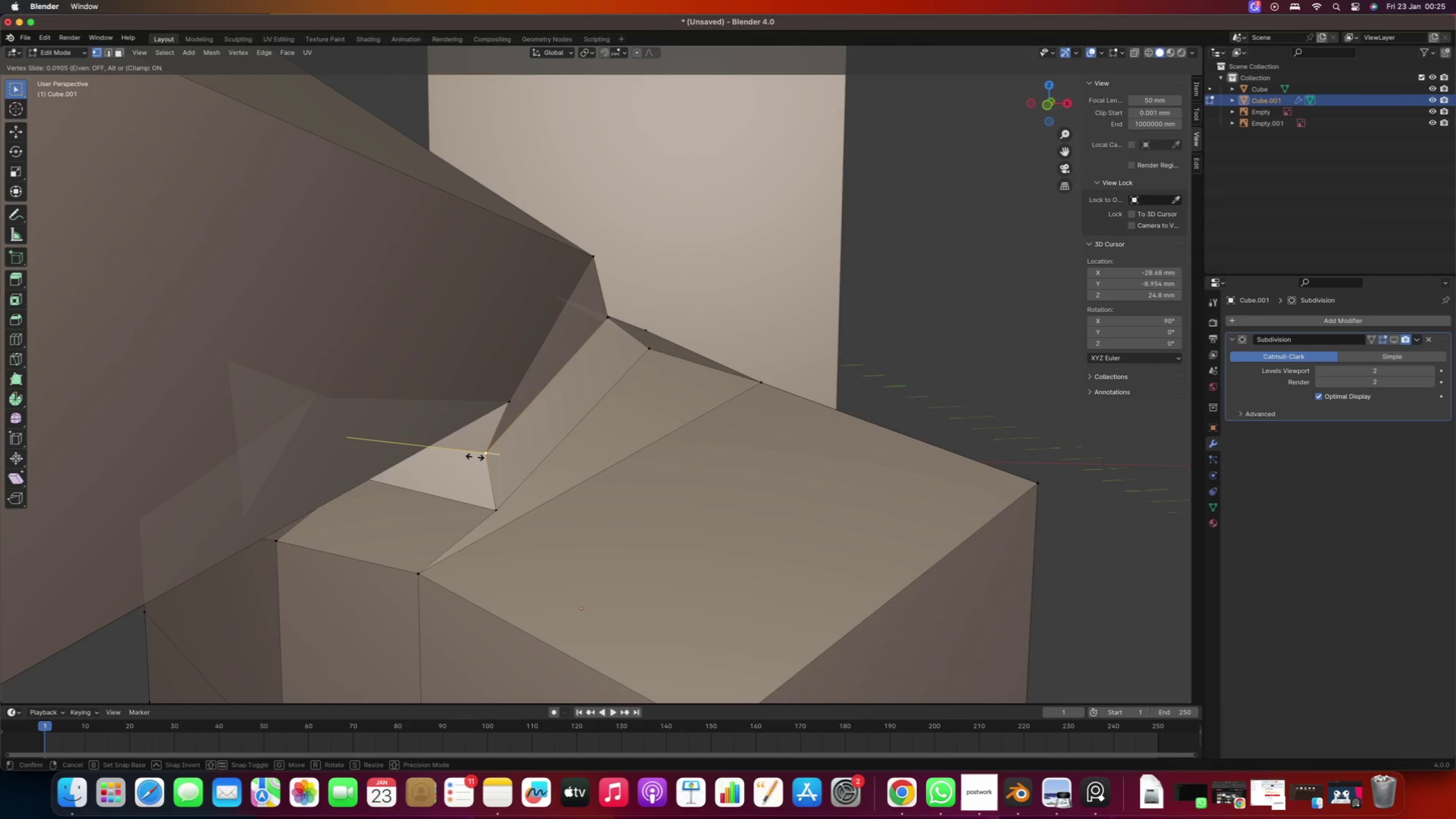 
right_click([509, 473])
 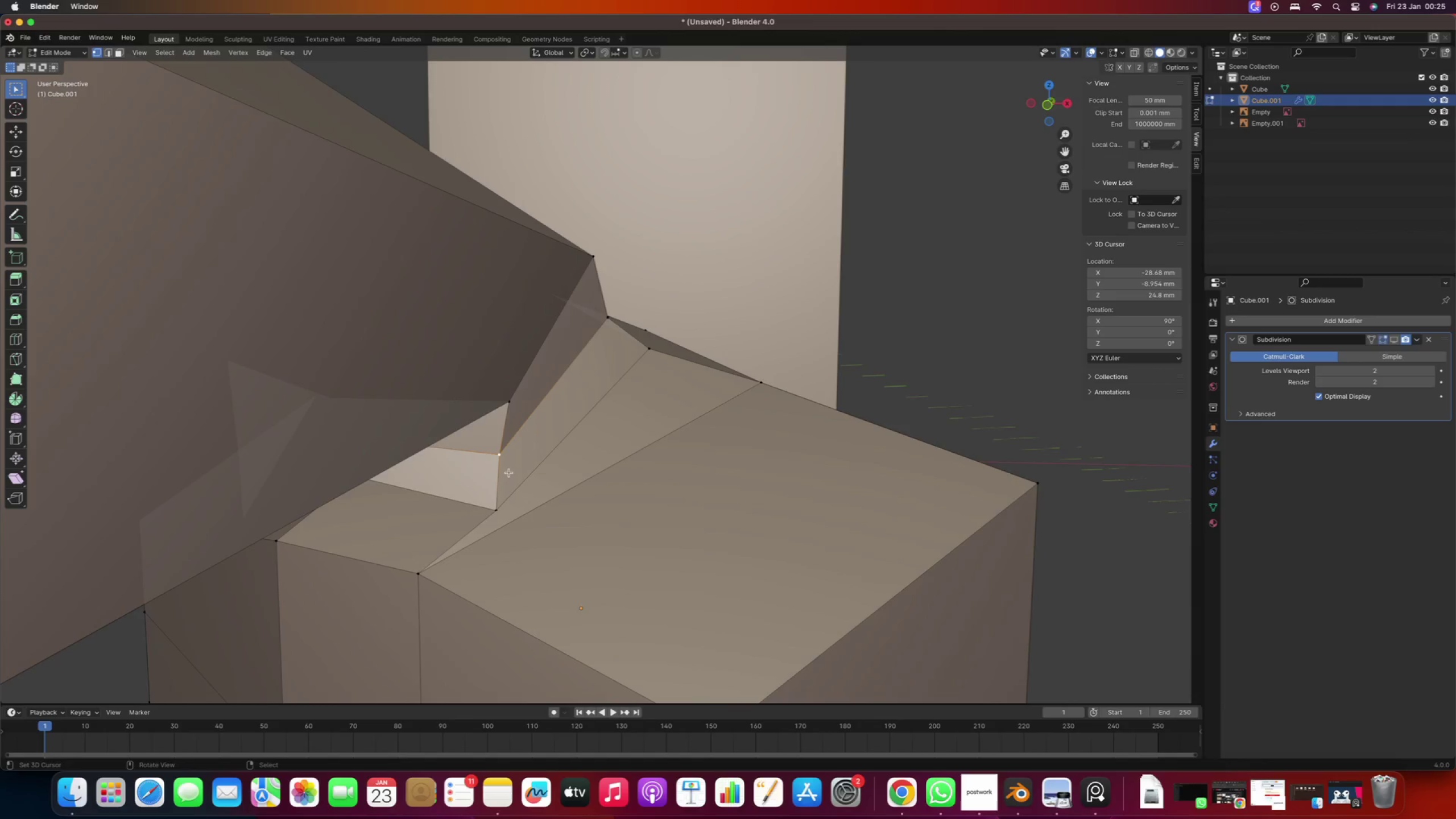 
type(gg)
 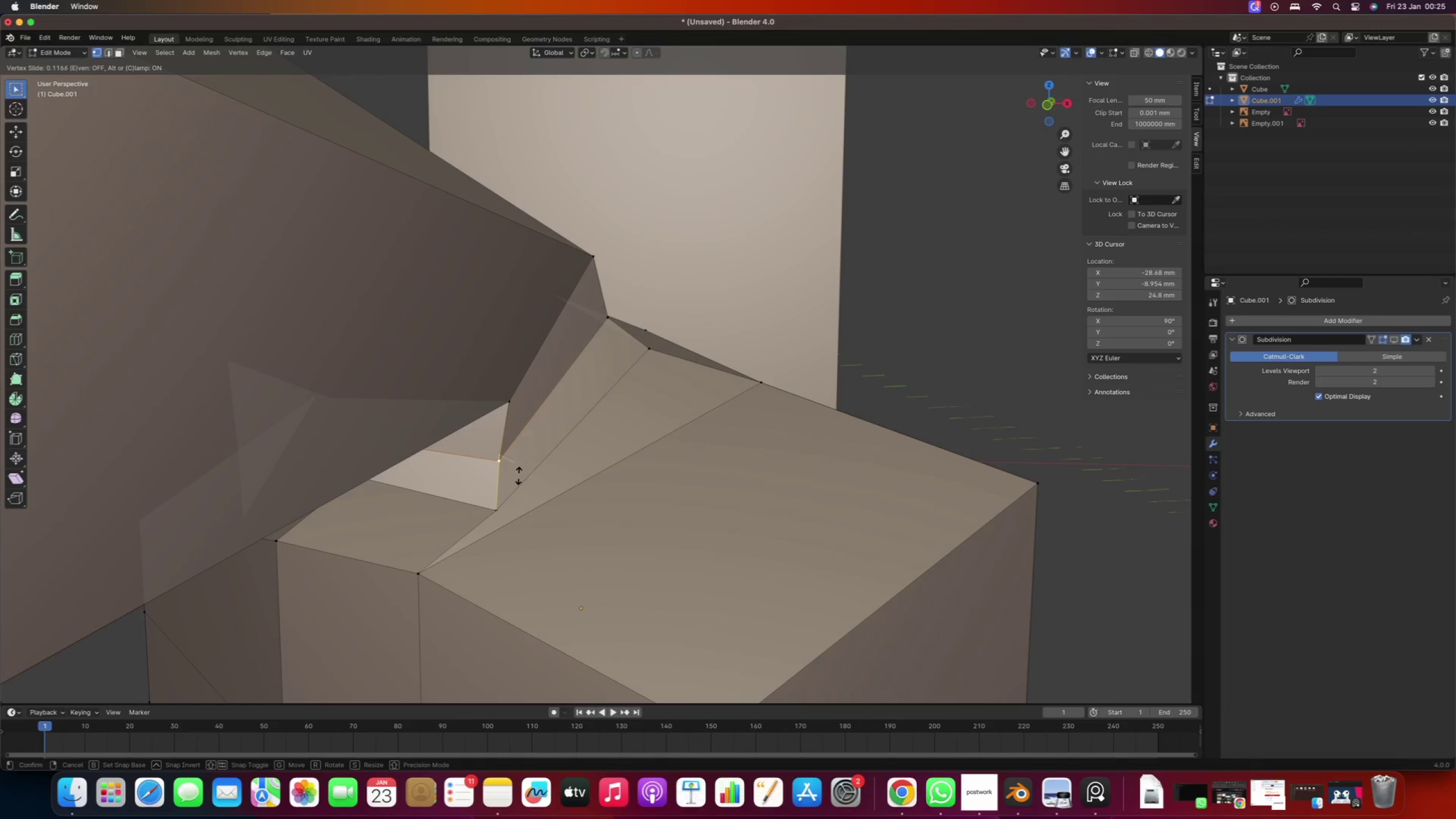 
left_click([517, 470])
 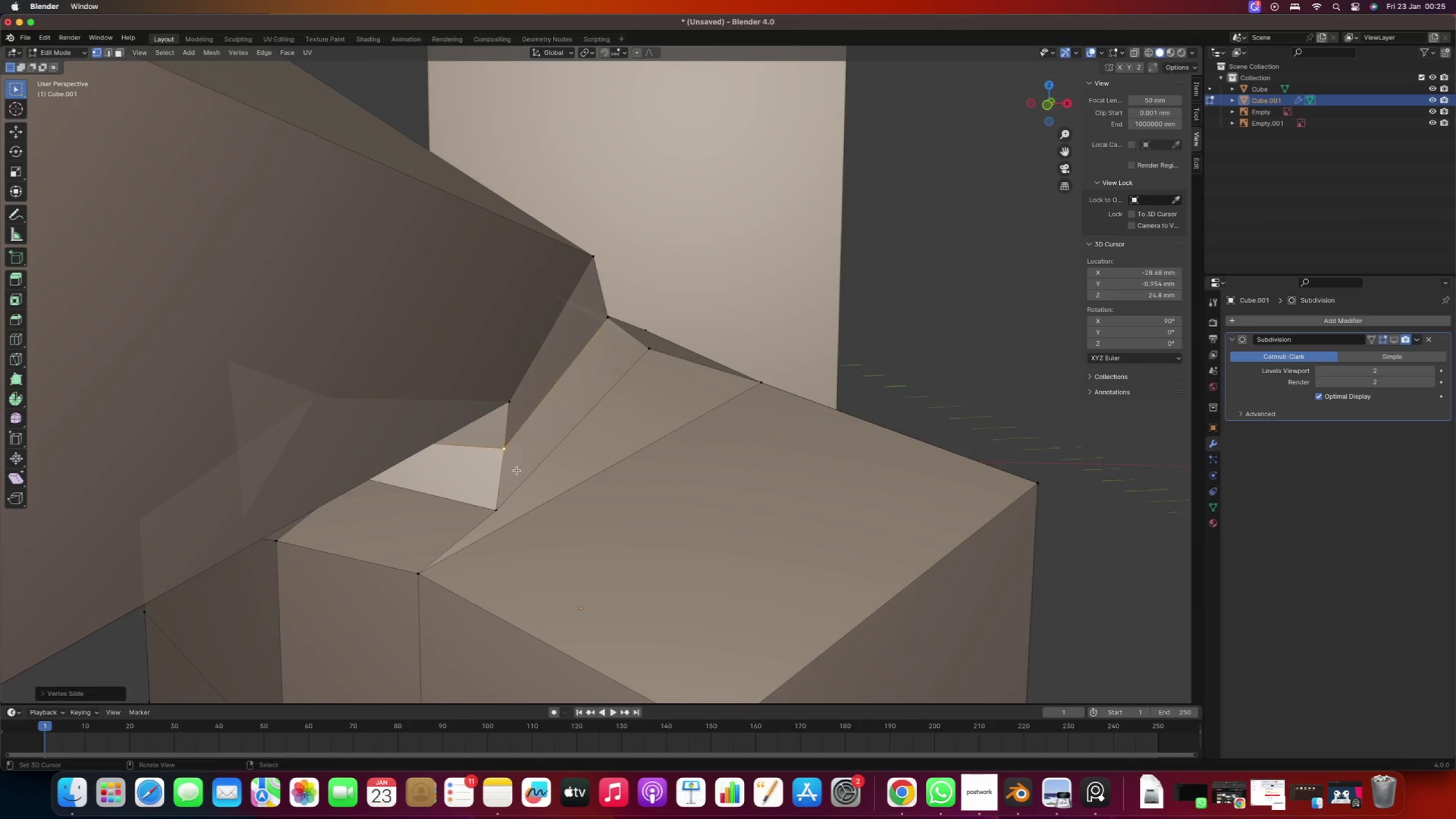 
scroll: coordinate [473, 477], scroll_direction: down, amount: 15.0
 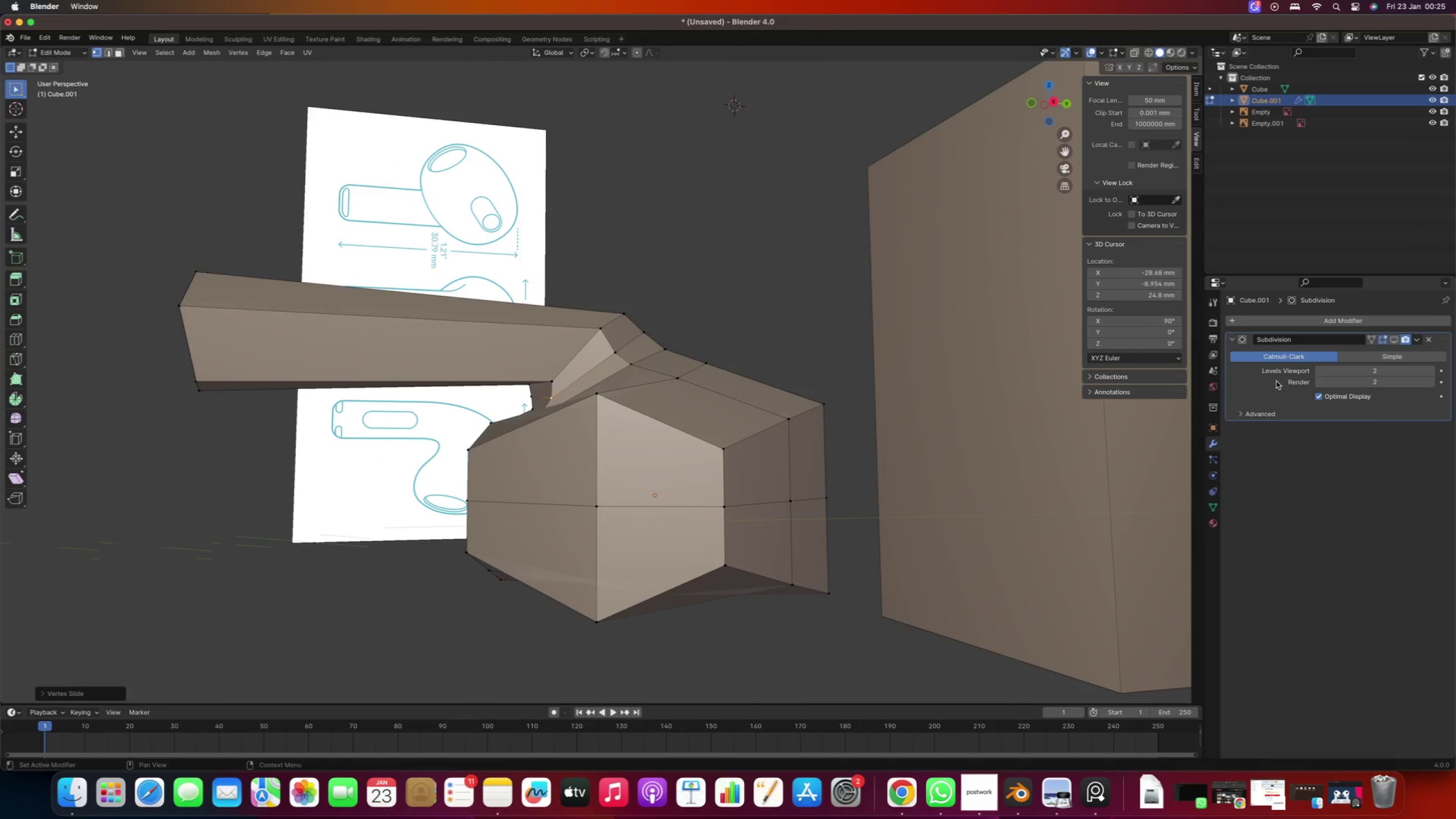 
left_click([1393, 344])
 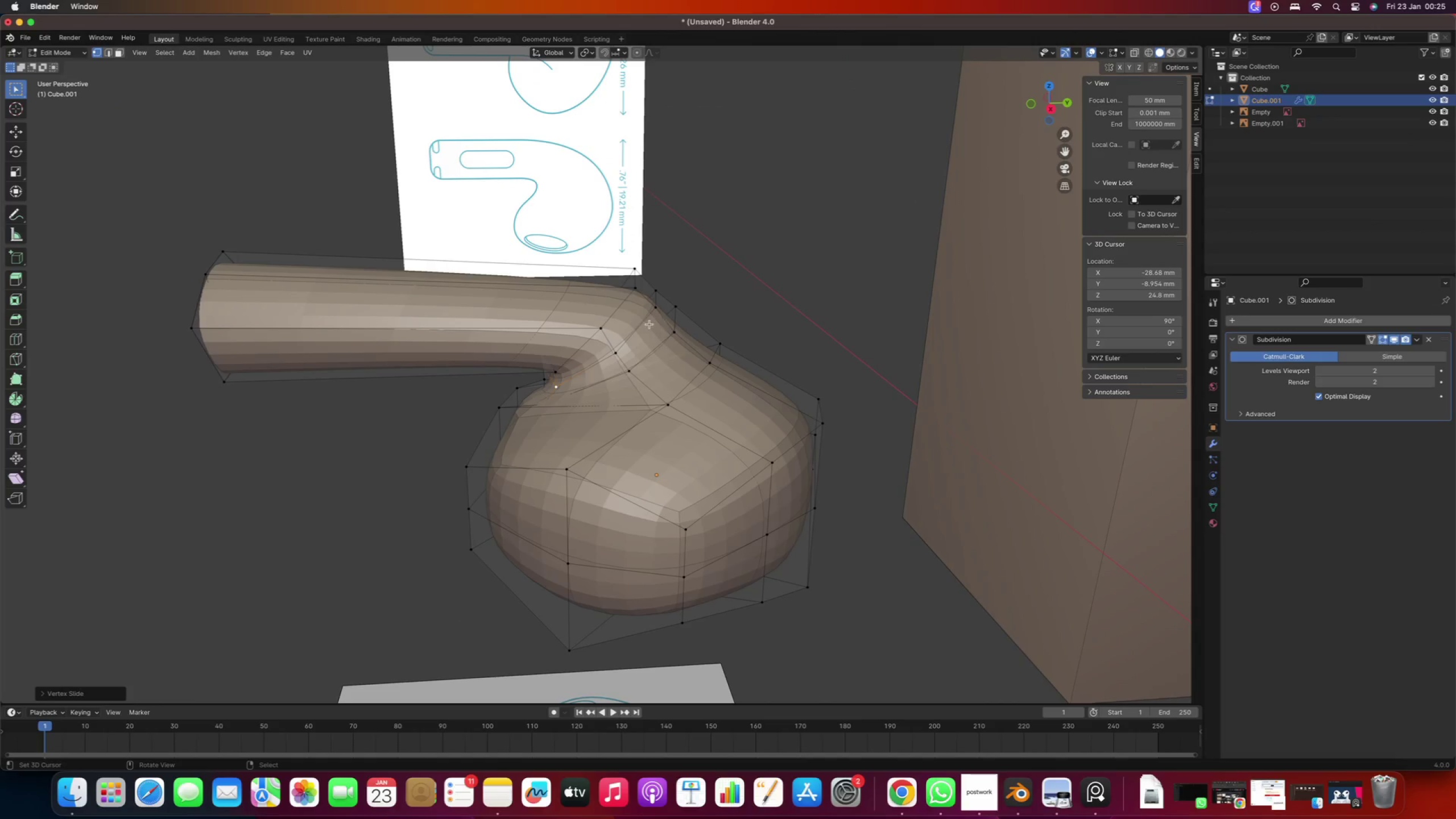 
wait(6.33)
 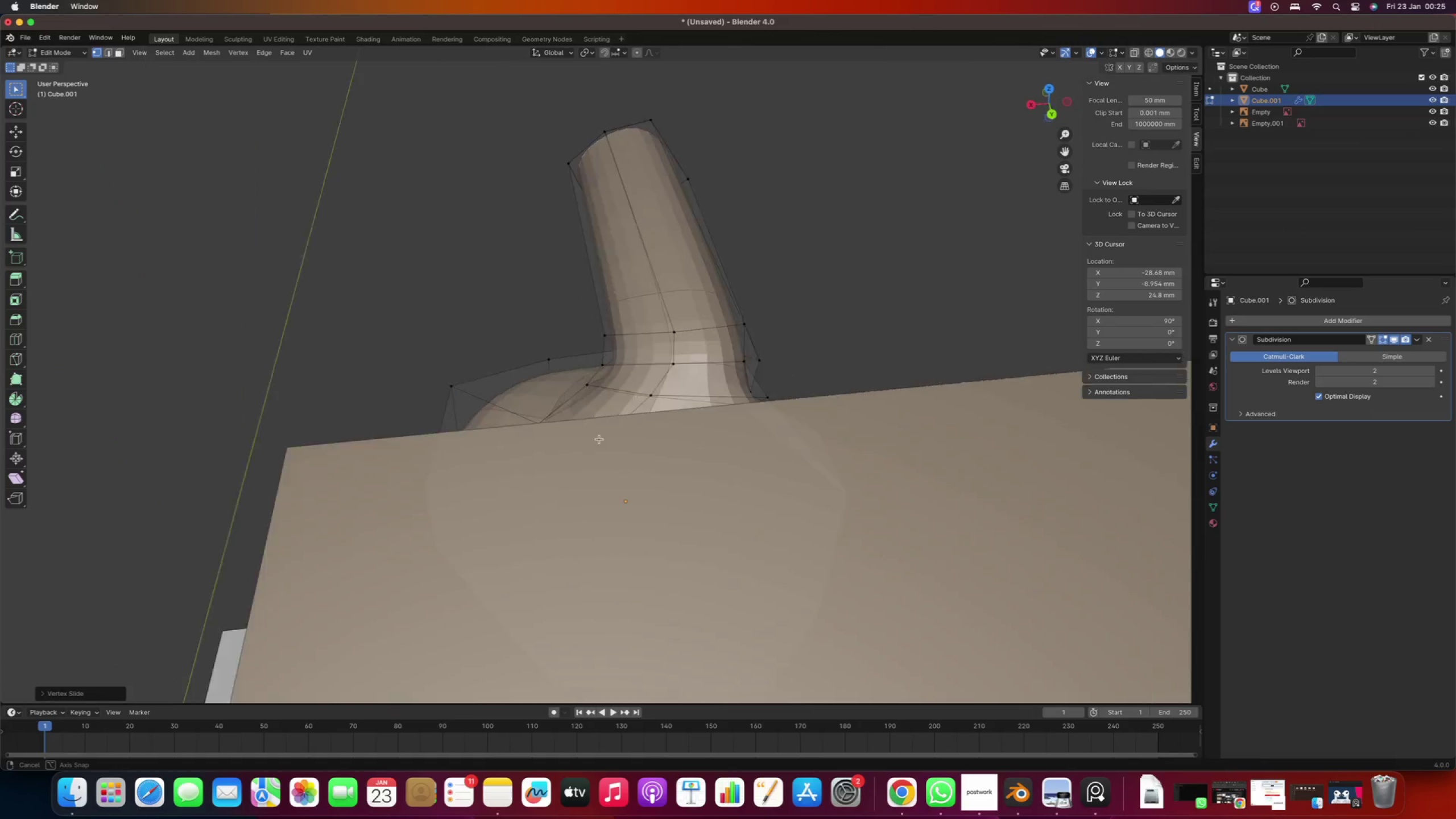 
right_click([650, 280])
 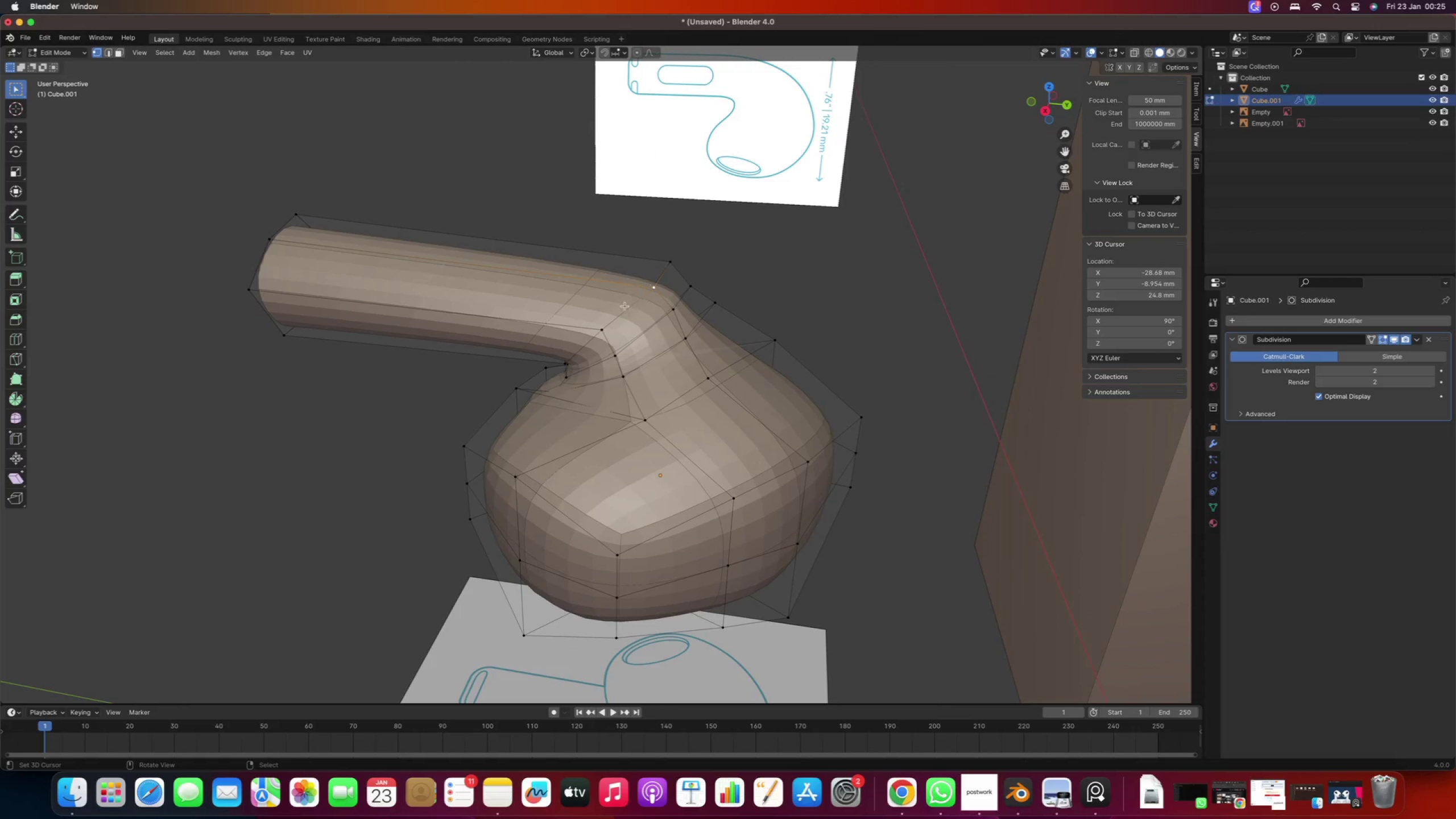 
hold_key(key=ShiftRight, duration=0.47)
right_click([592, 329])
 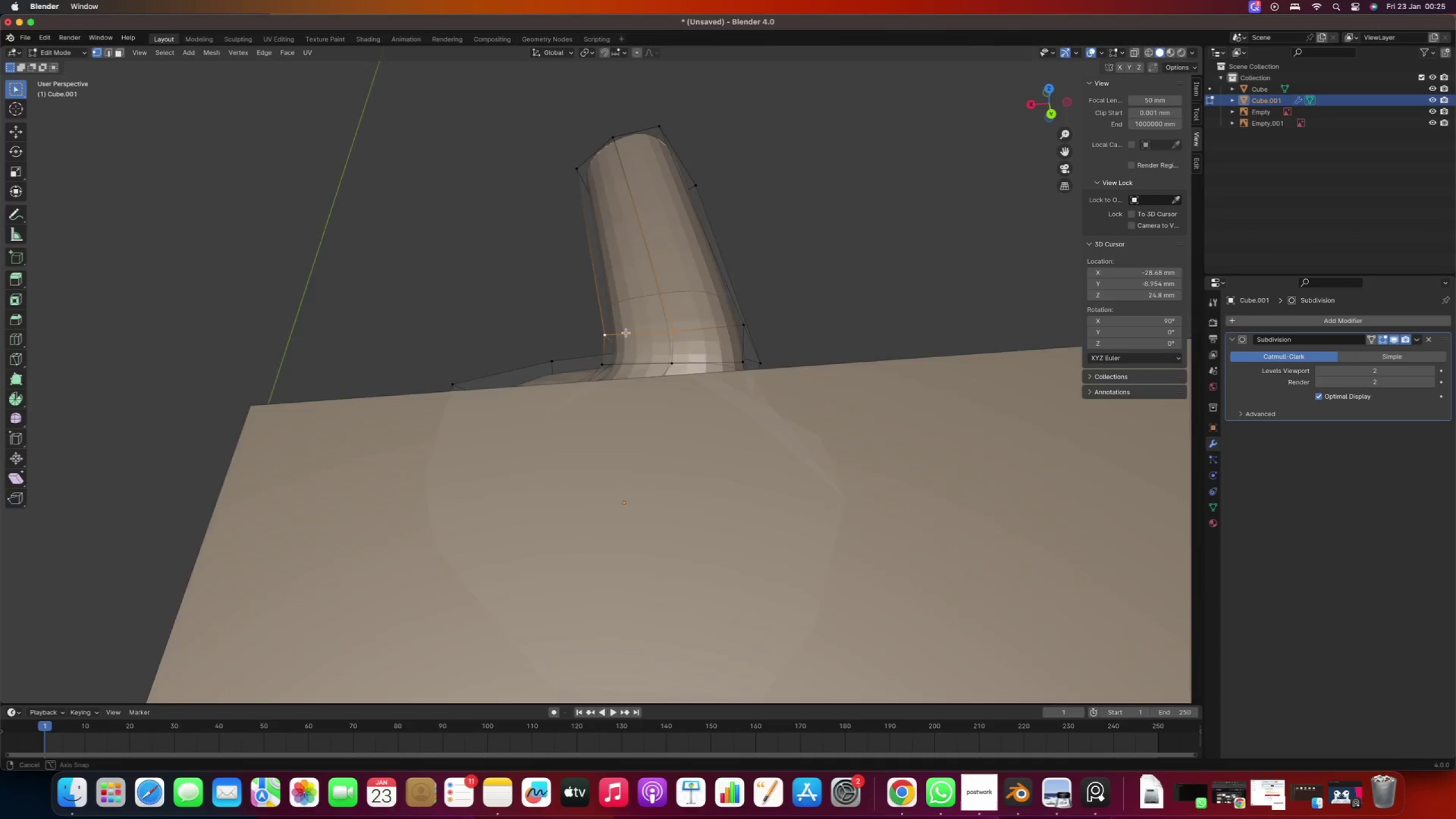 
hold_key(key=ShiftRight, duration=0.44)
right_click([575, 426])
 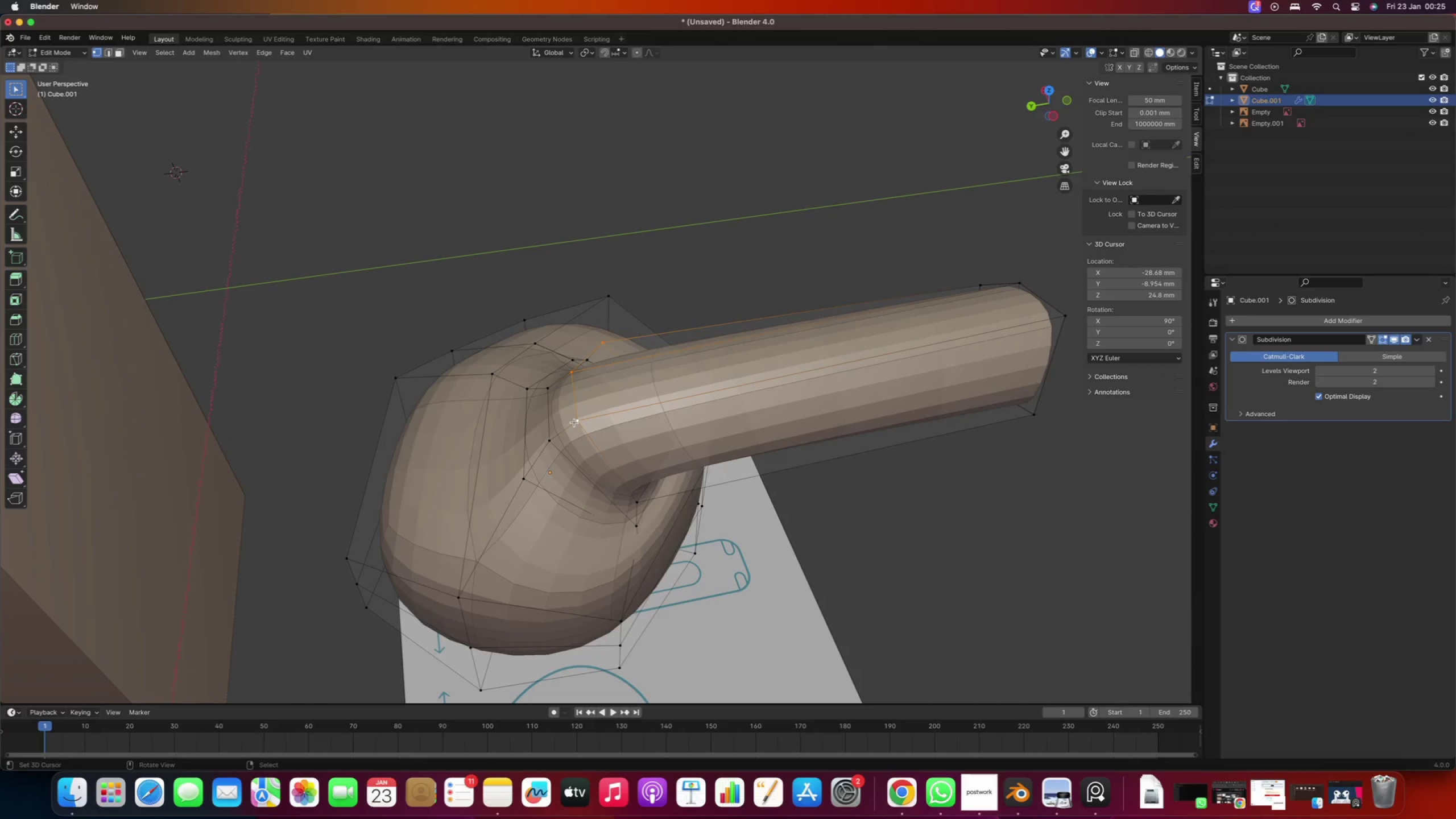 
type(gg)
 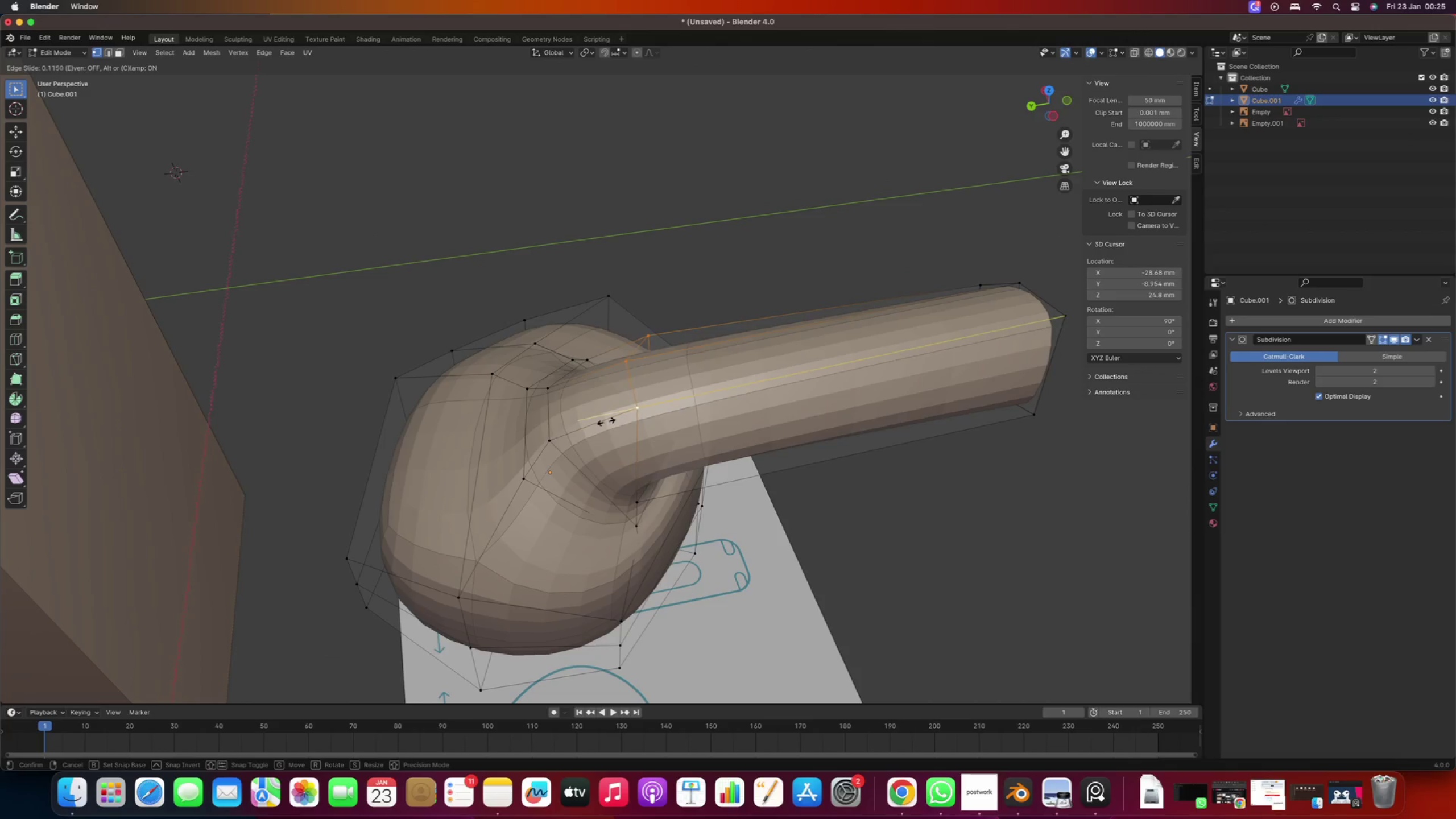 
left_click([615, 419])
 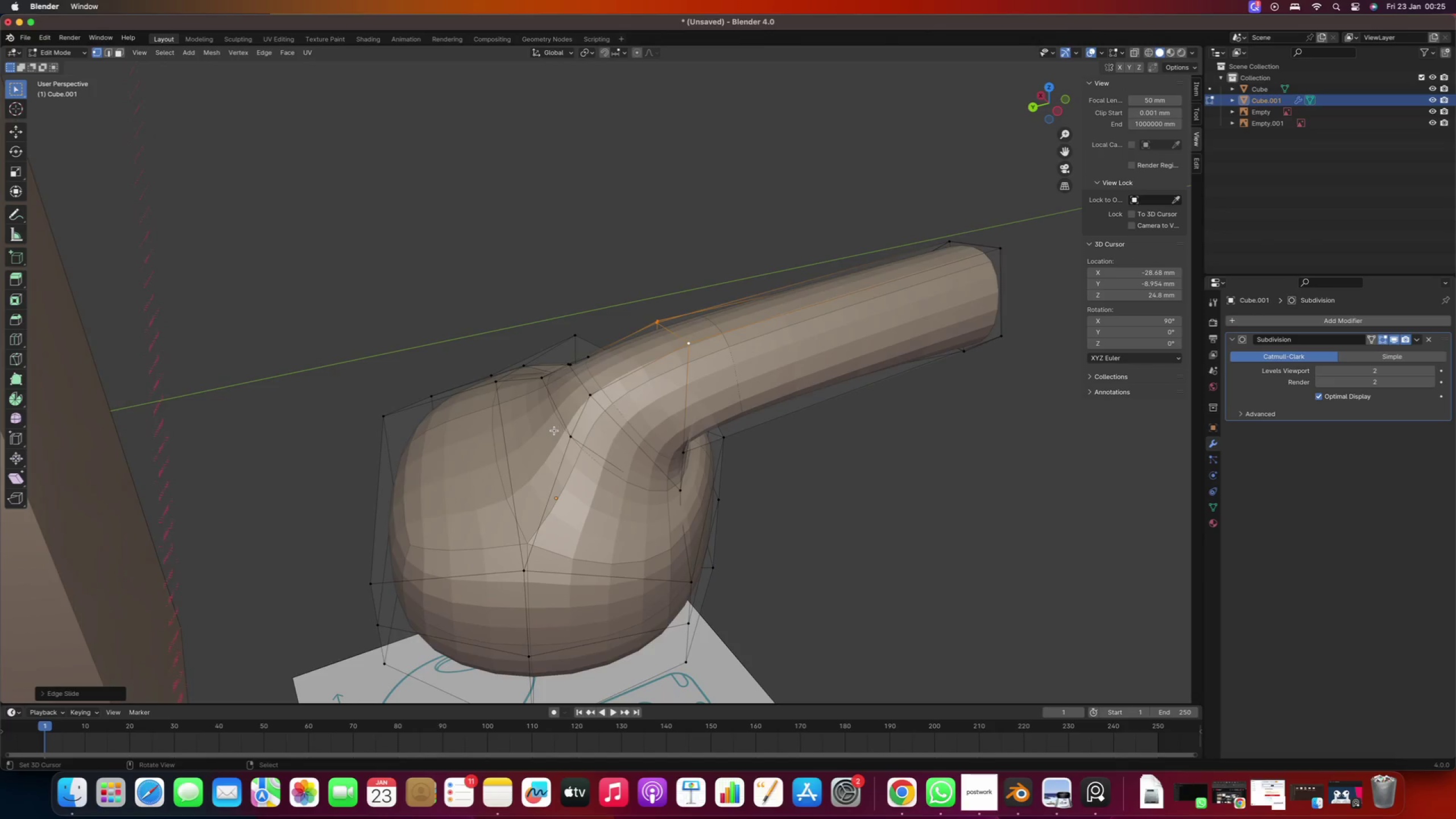 
right_click([564, 439])
 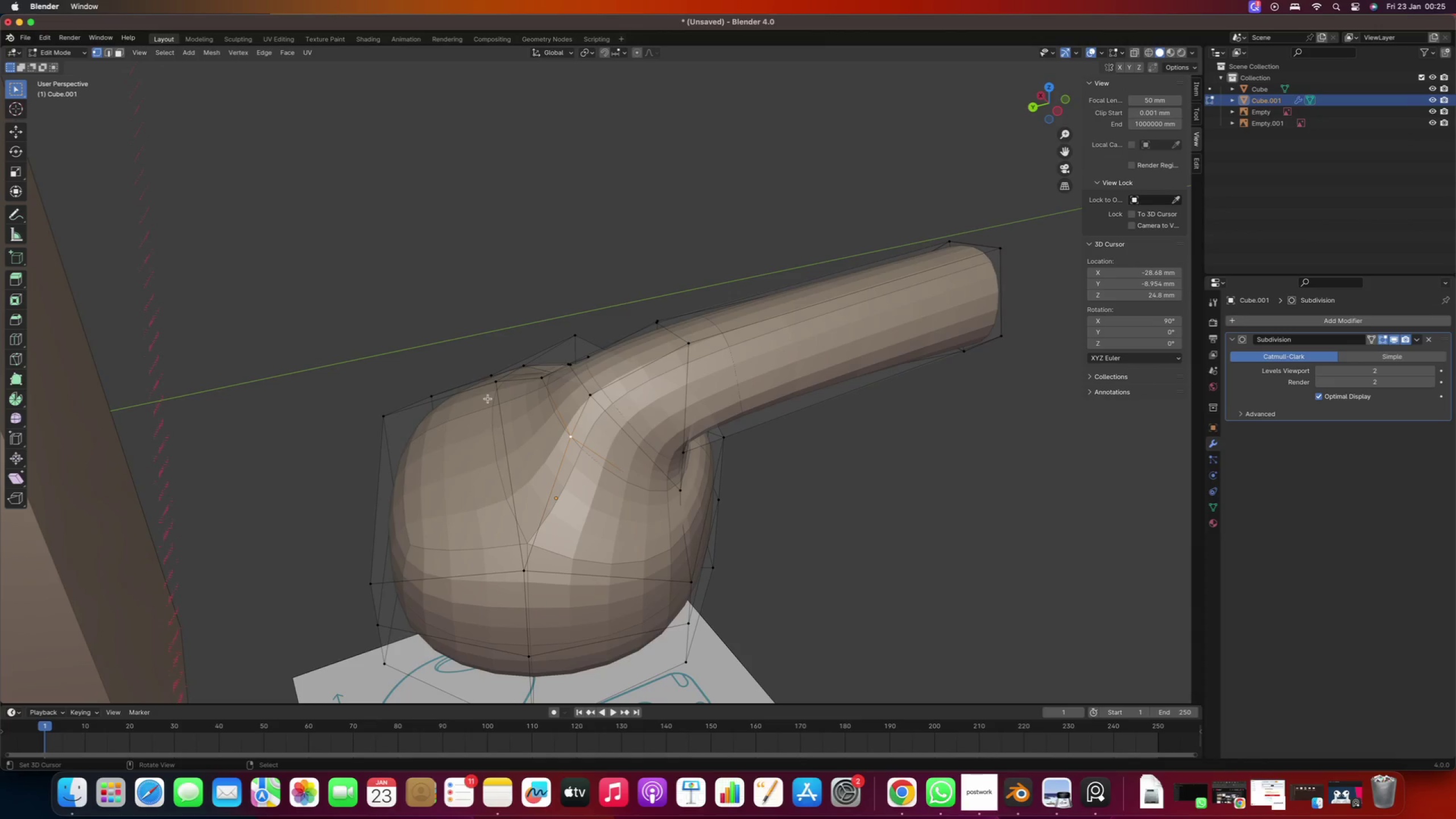 
right_click([489, 397])
 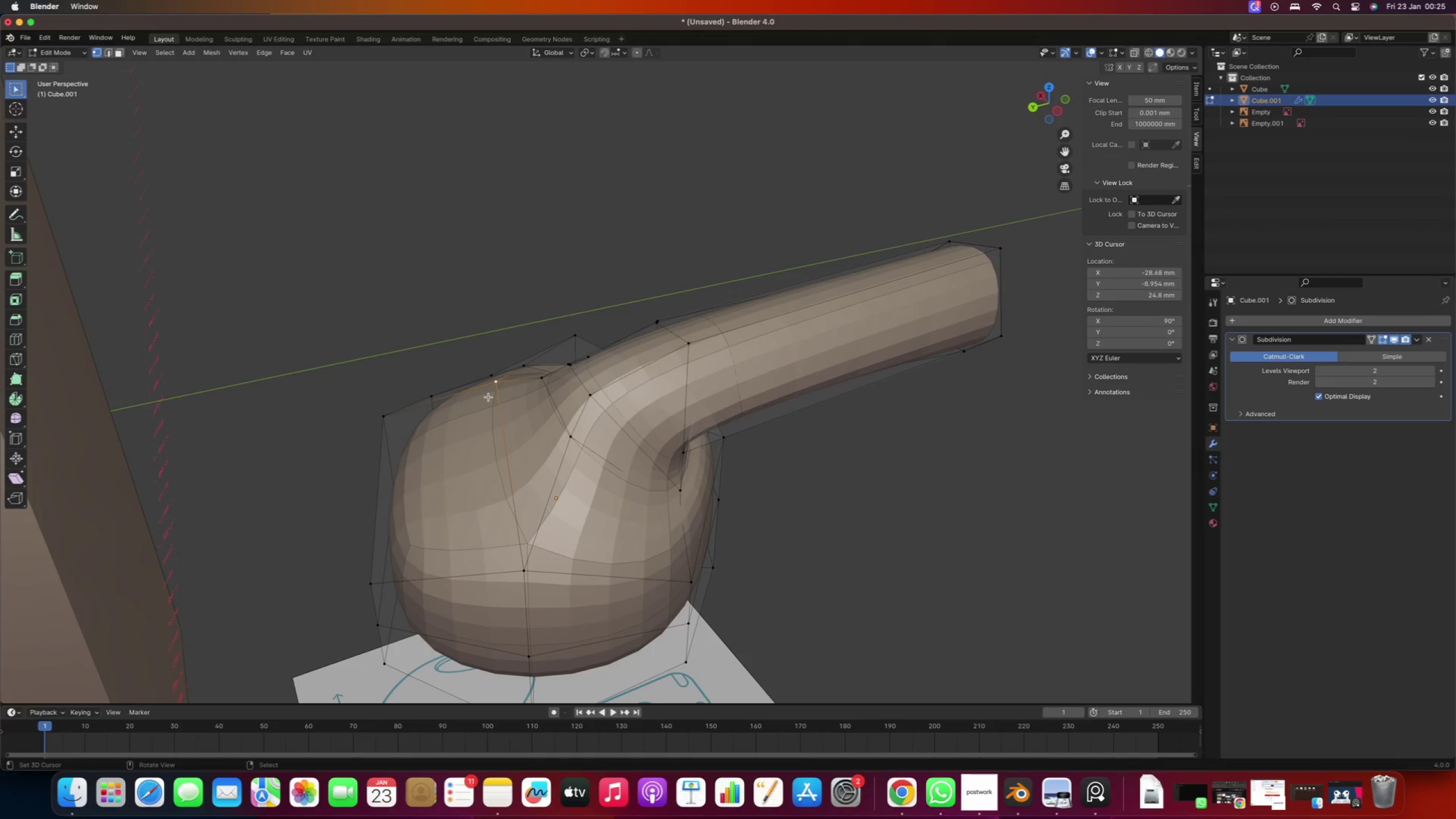 
hold_key(key=ShiftRight, duration=0.74)
right_click([516, 561])
 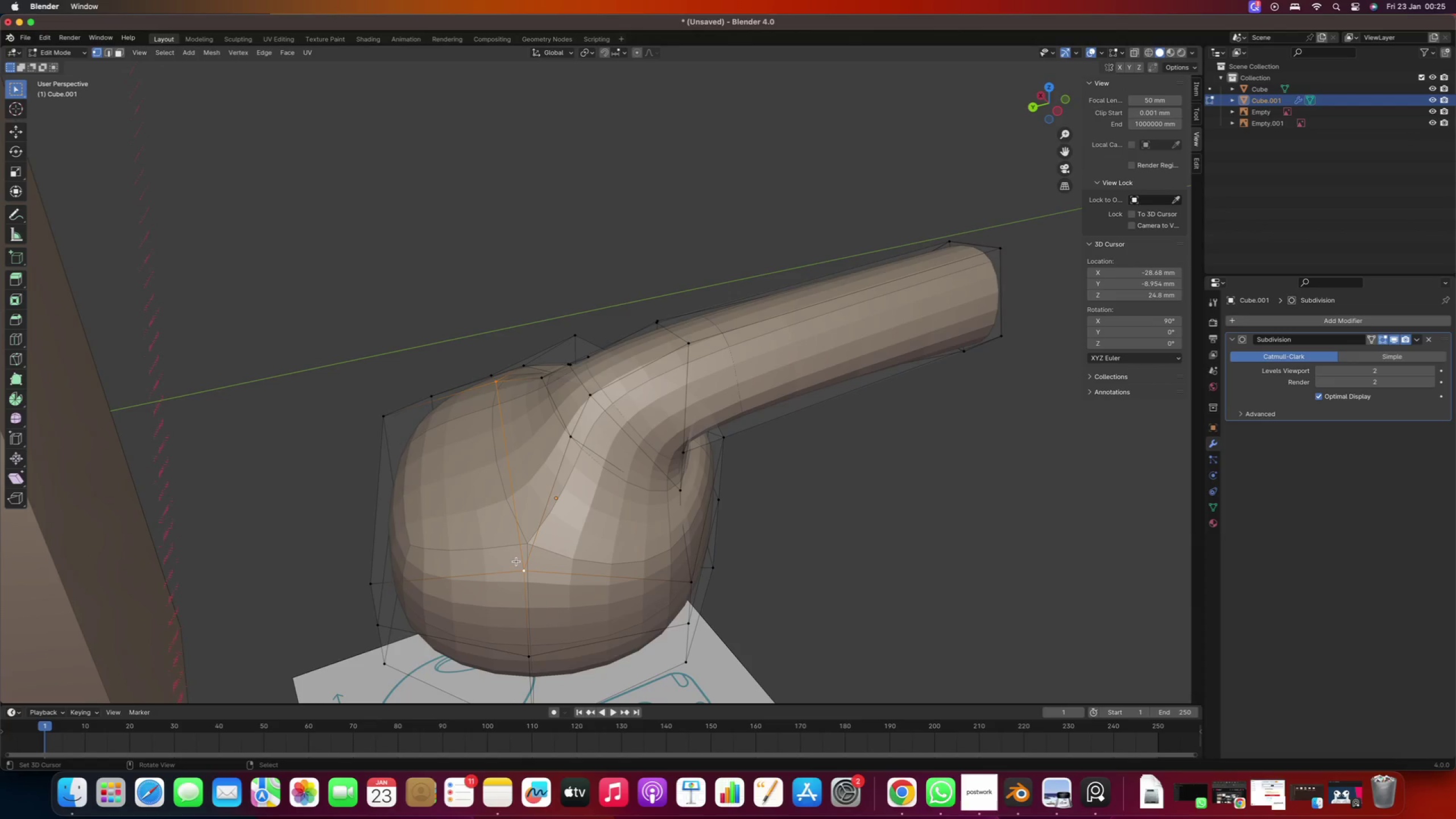 
type(gz)
 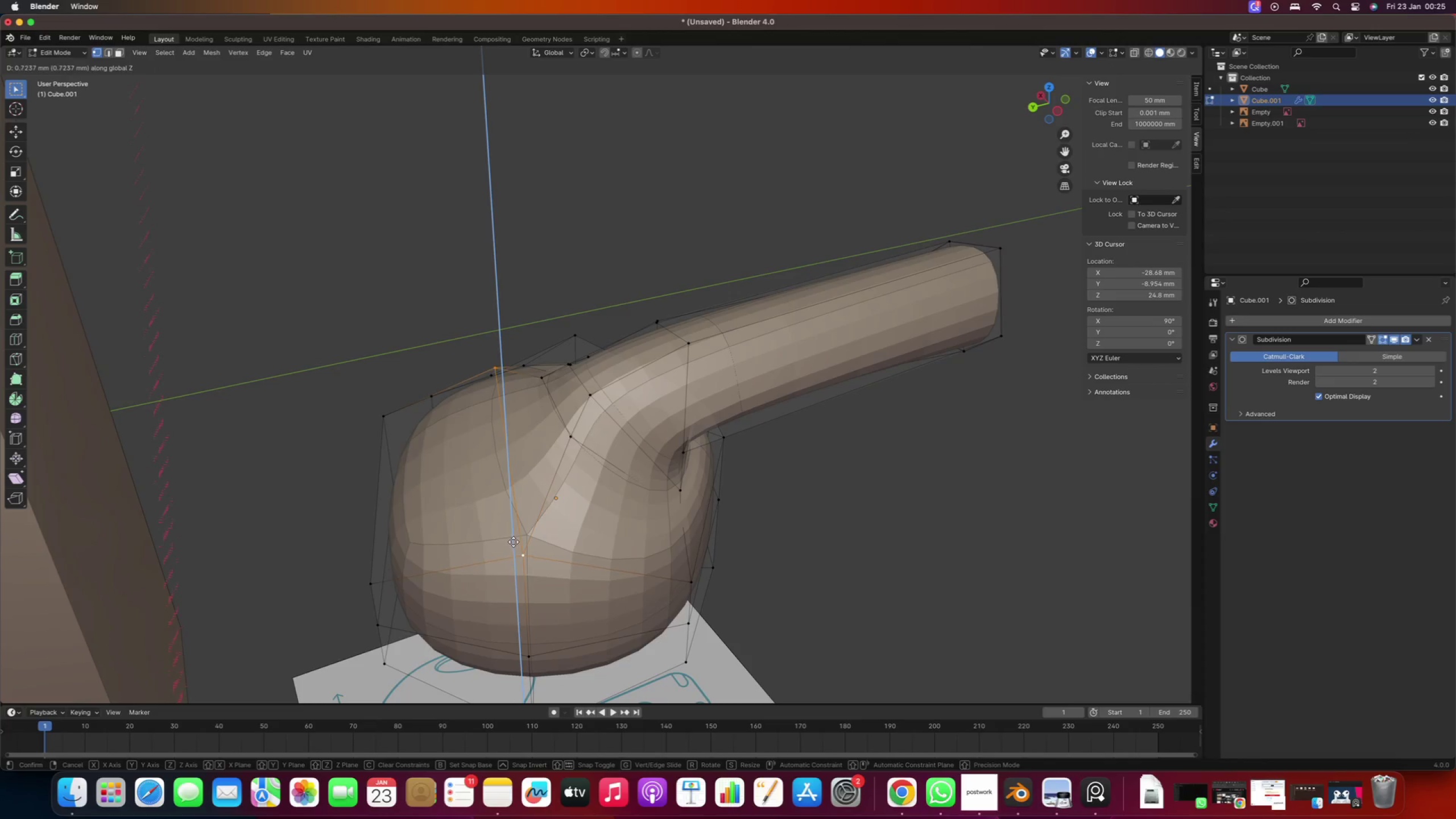 
right_click([514, 542])
 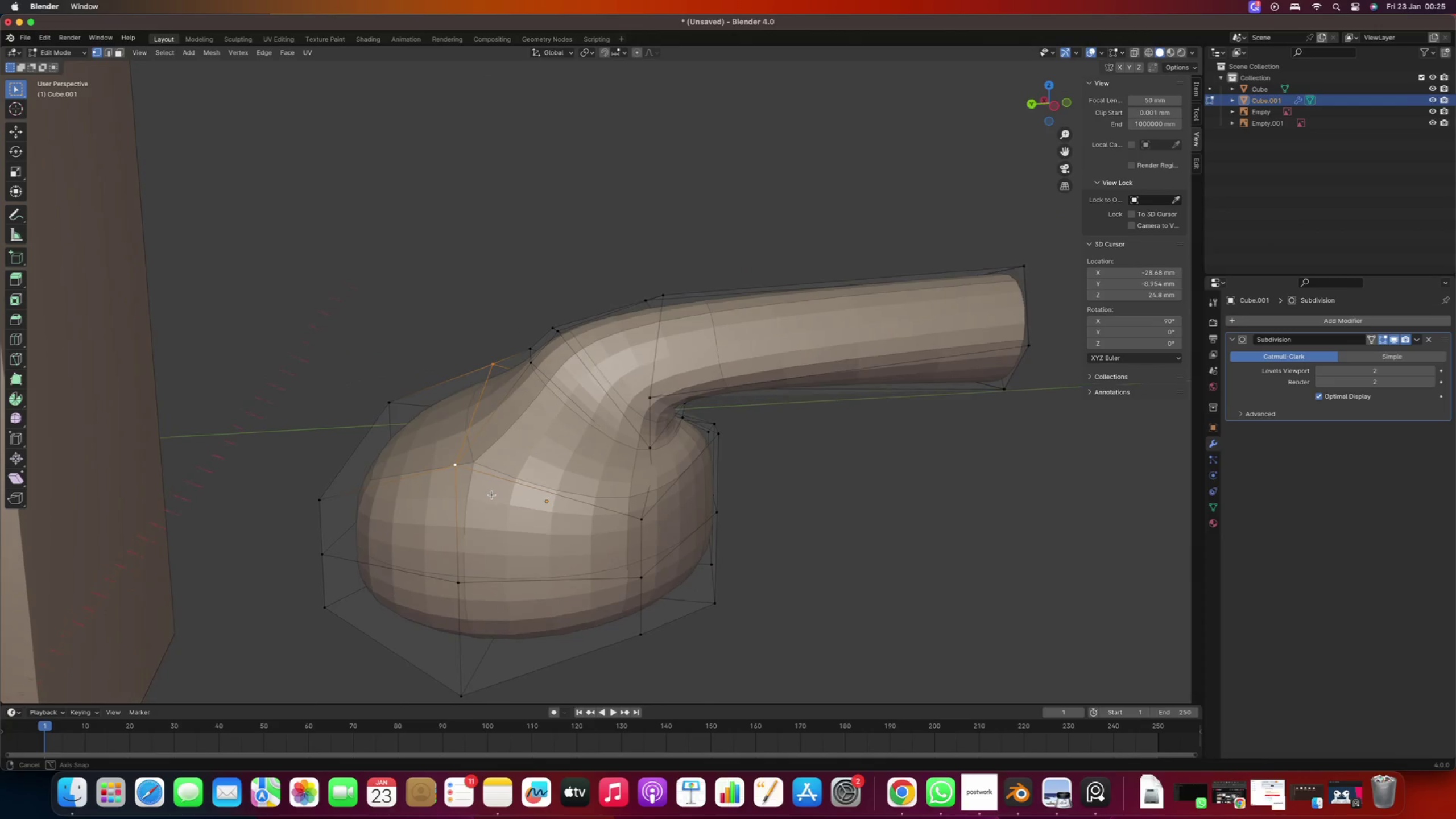 
hold_key(key=ShiftRight, duration=1.15)
double_click([528, 346])
 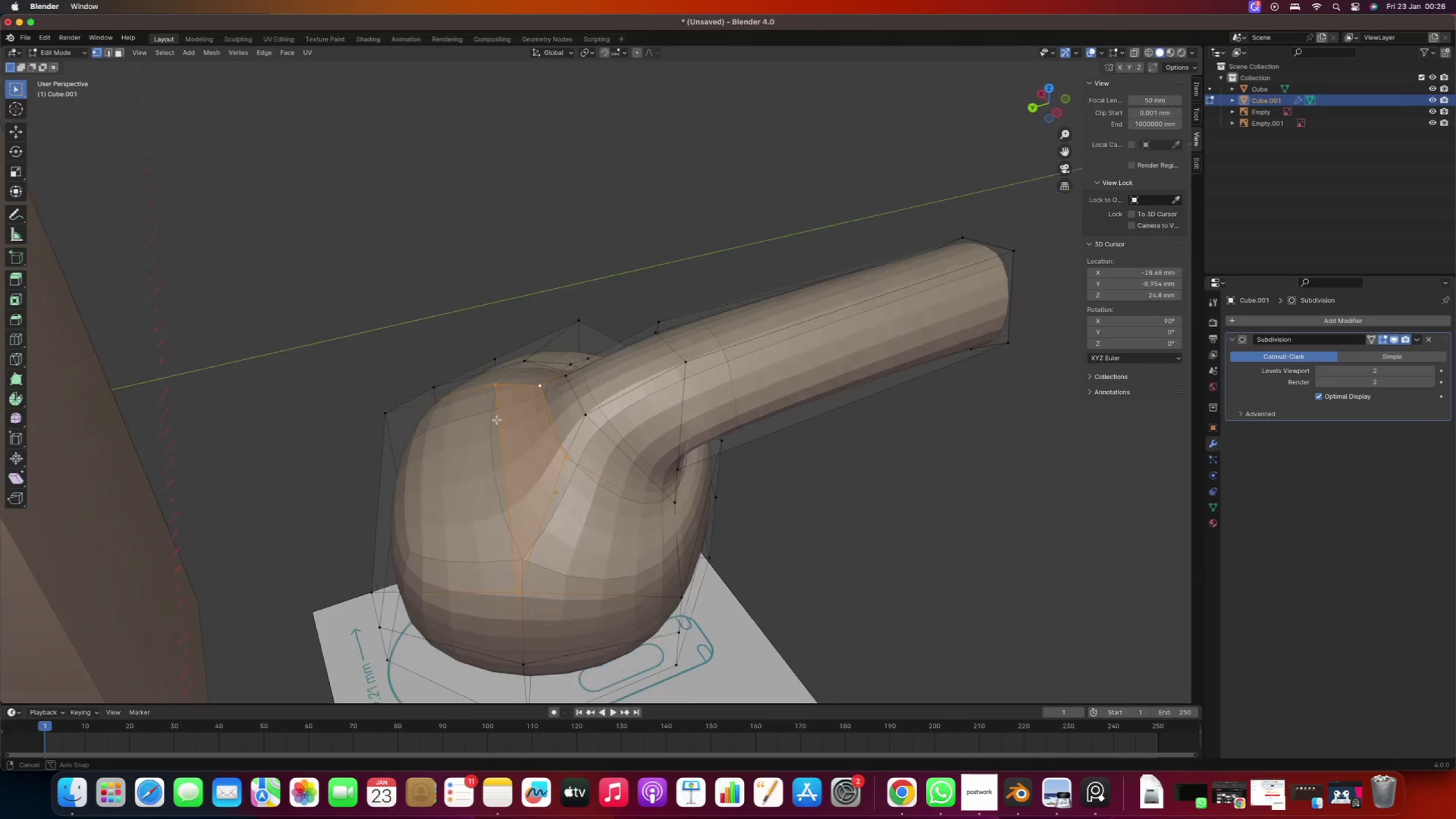 
hold_key(key=ShiftRight, duration=1.18)
right_click([514, 358])
 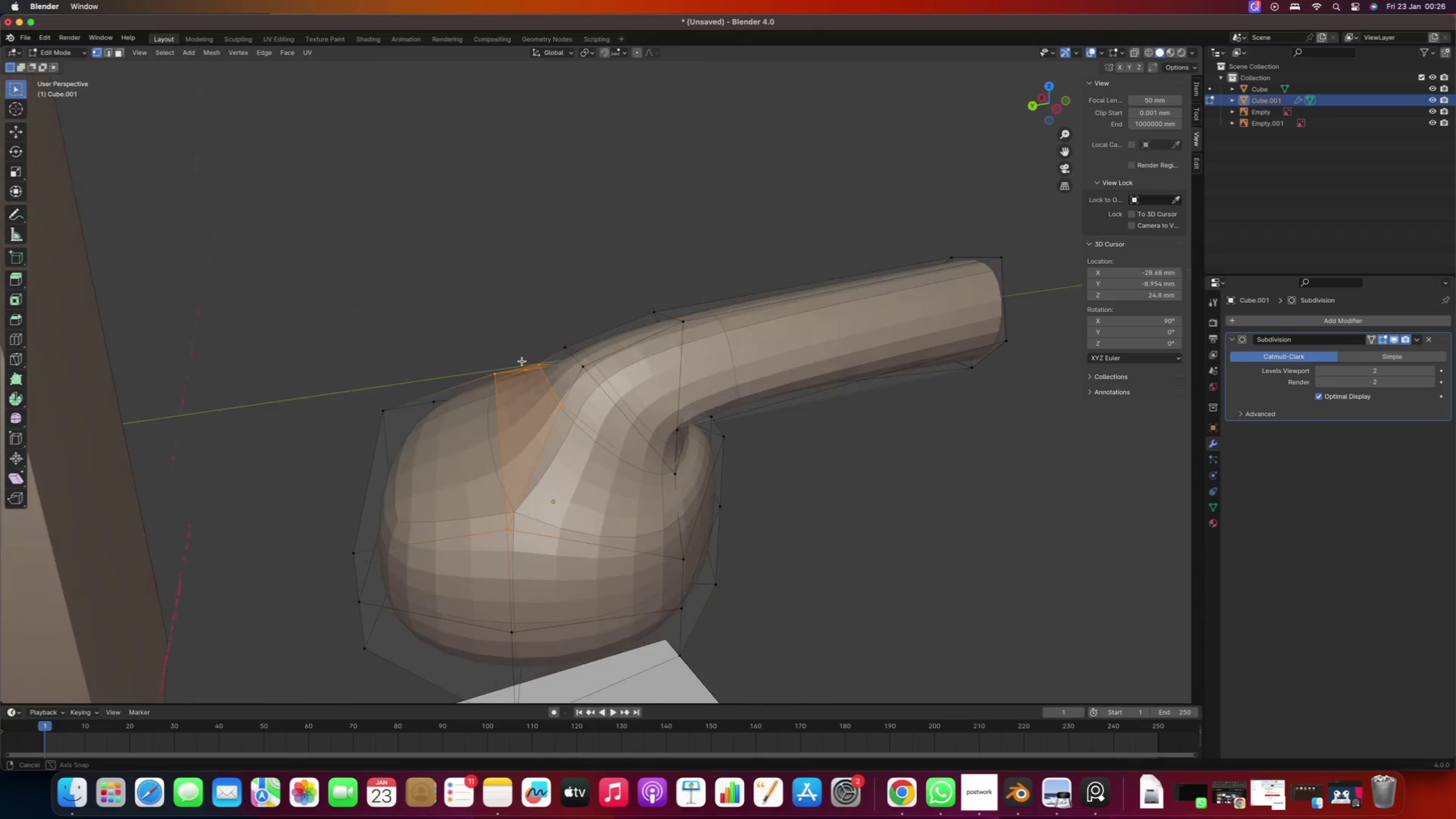 
type(gz)
 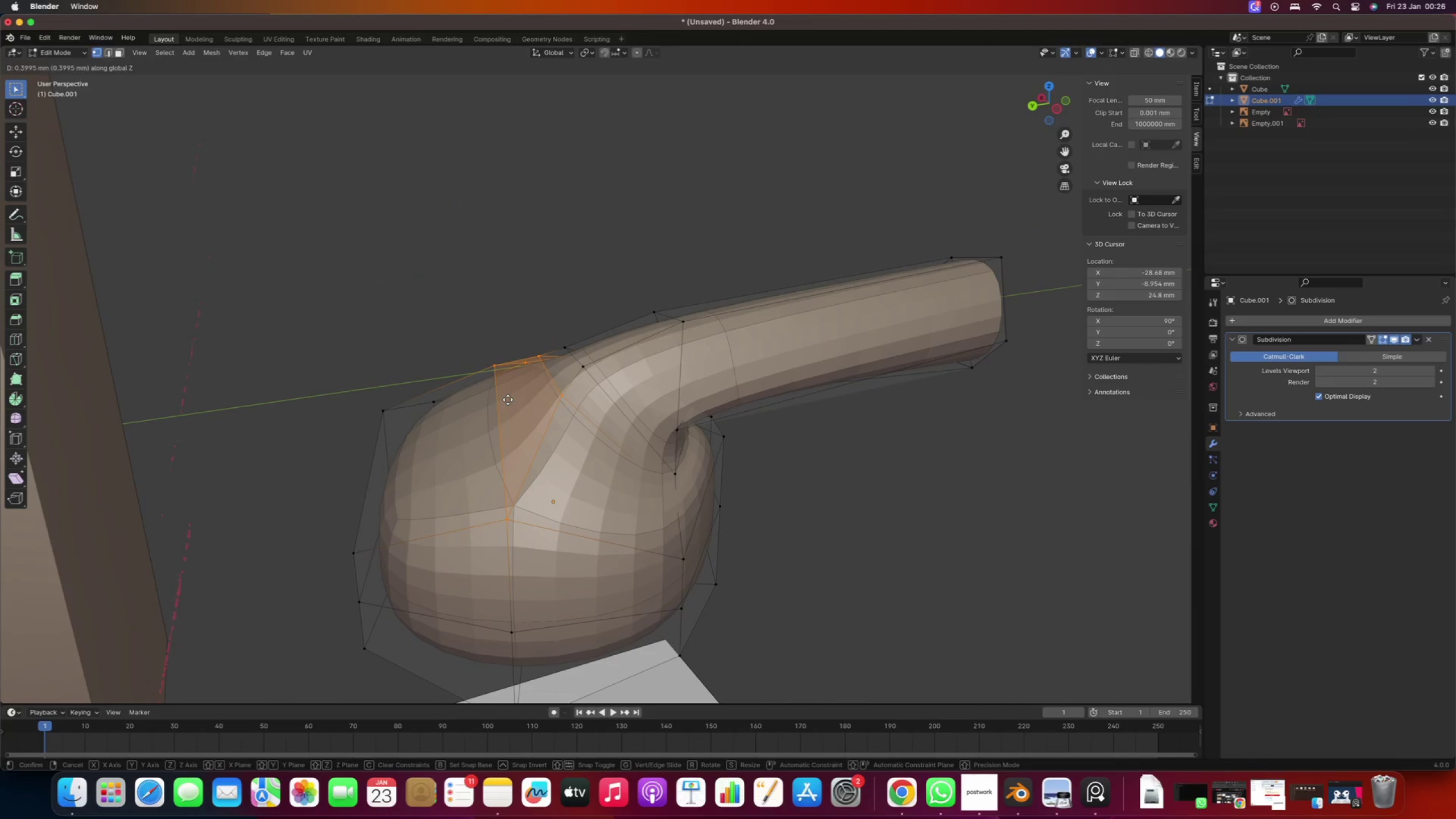 
left_click([507, 402])
 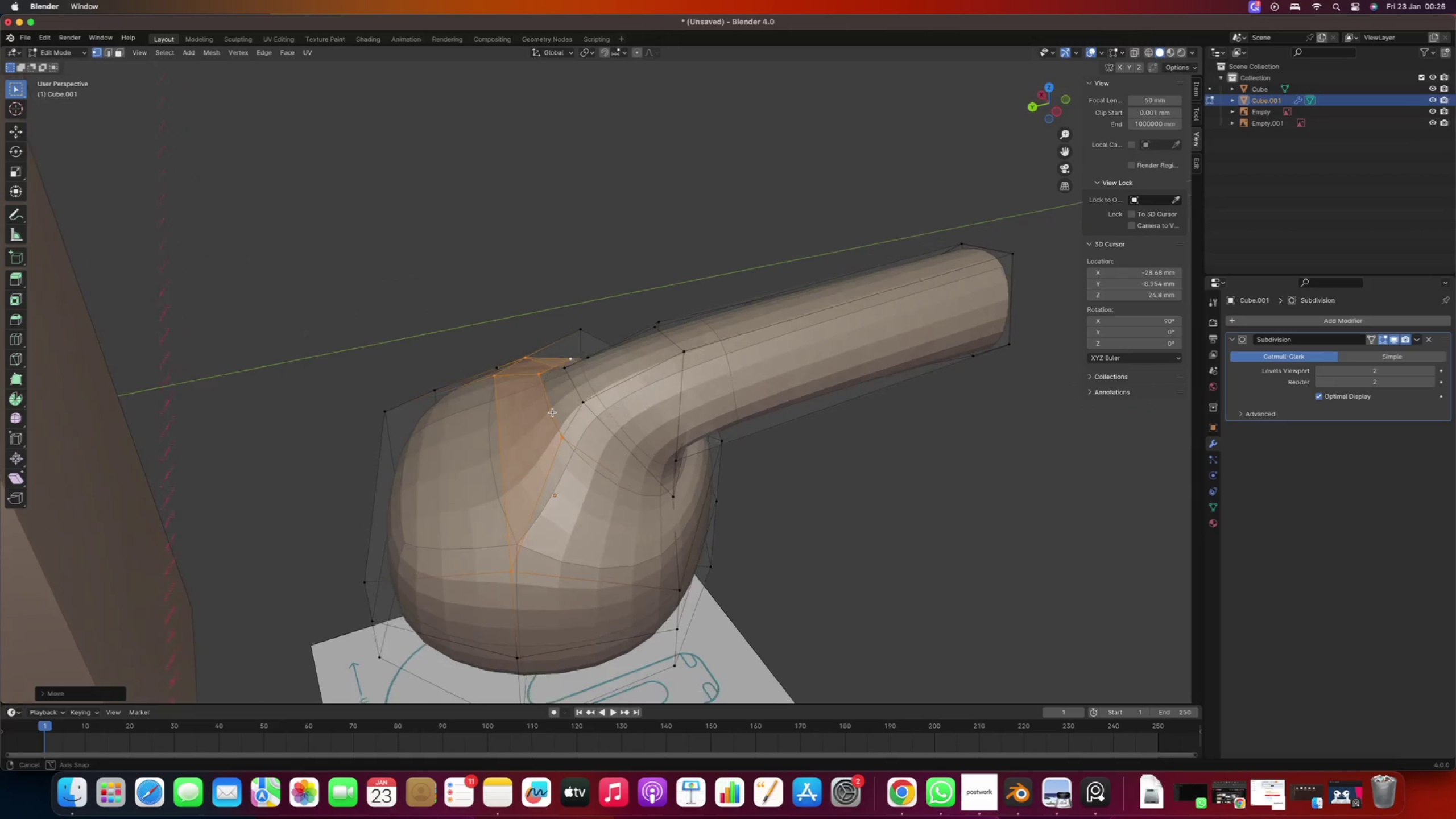 
right_click([605, 443])
 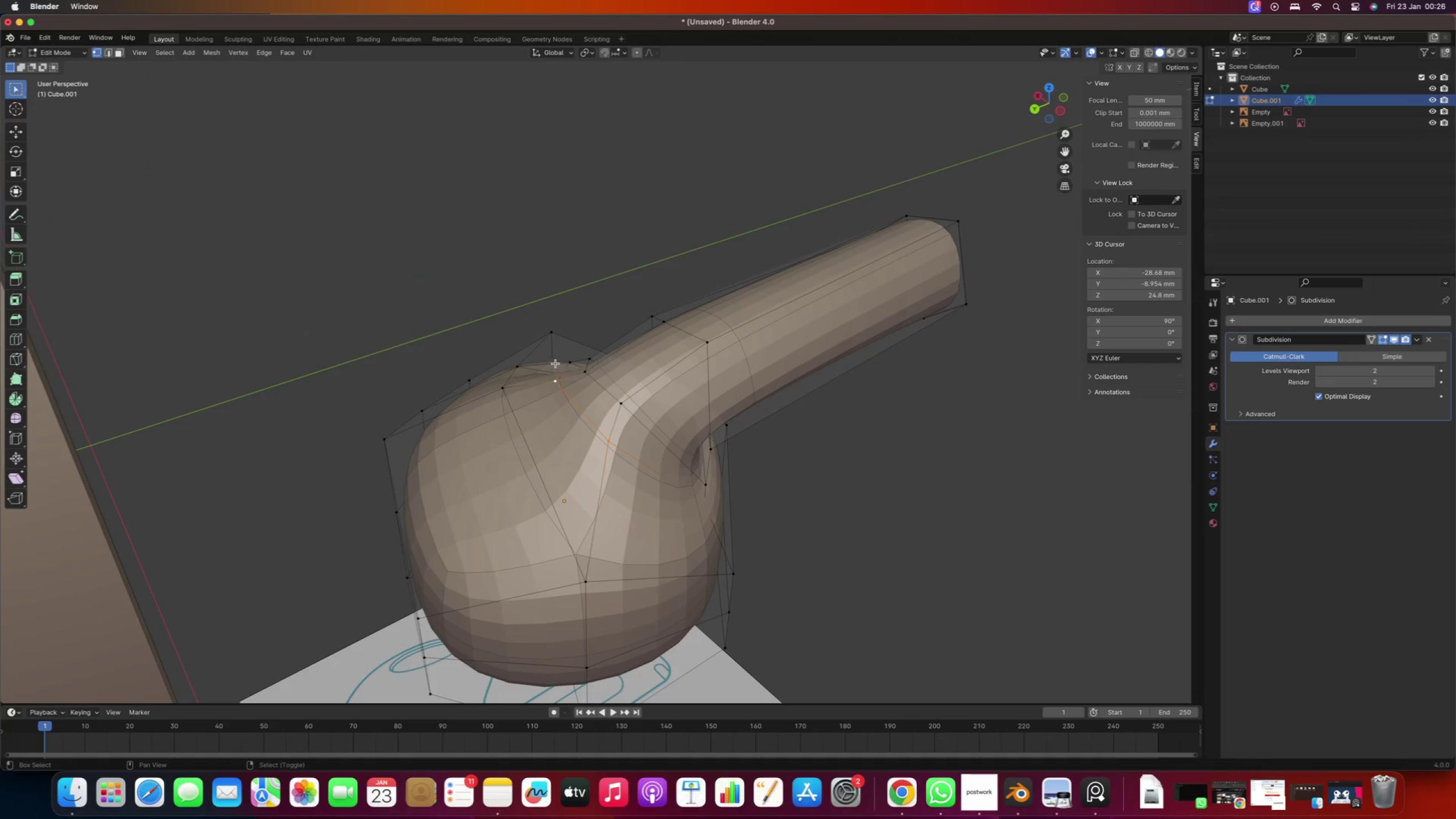 
hold_key(key=ShiftRight, duration=0.9)
double_click([557, 362])
 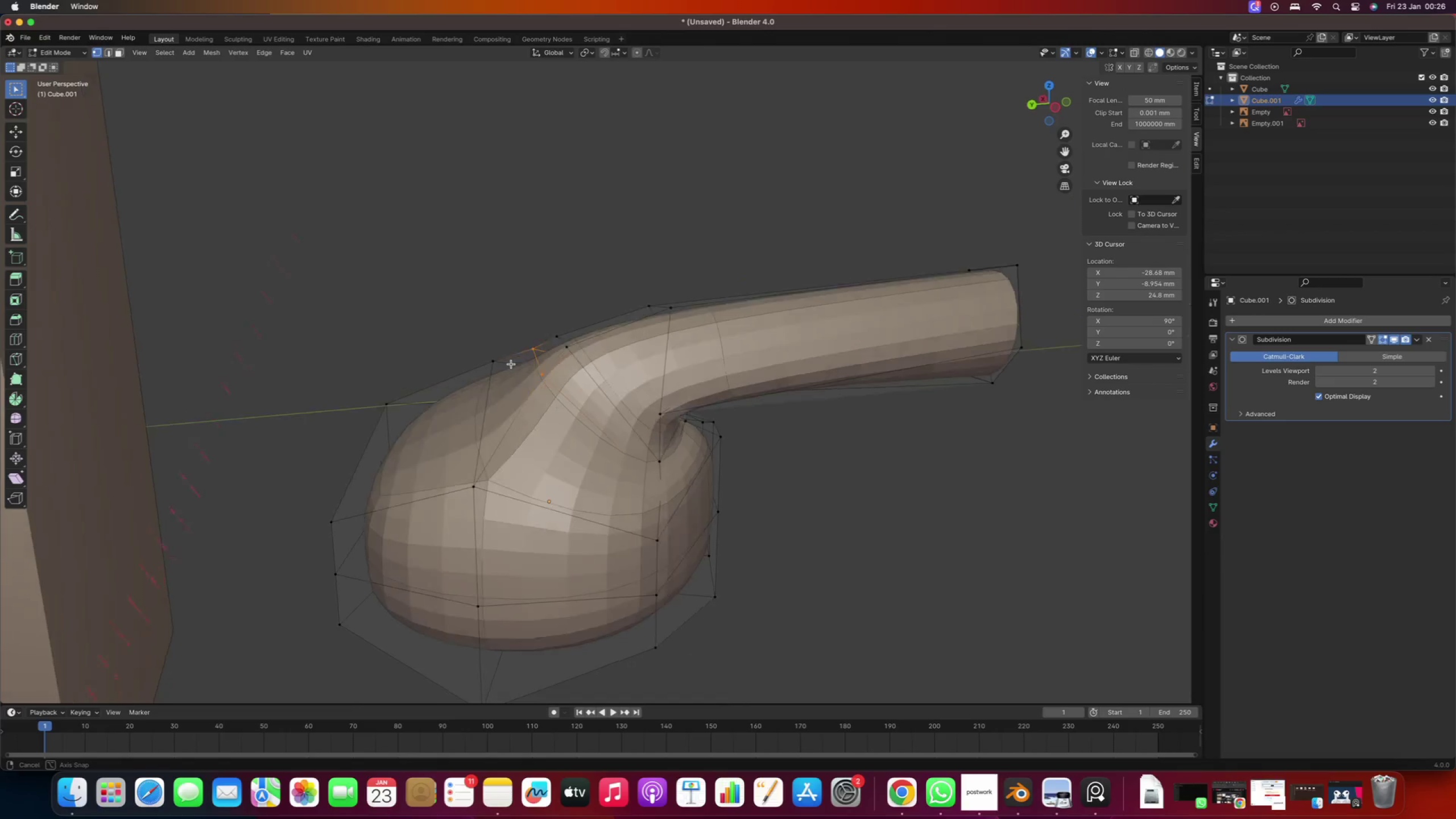 
key(G)
 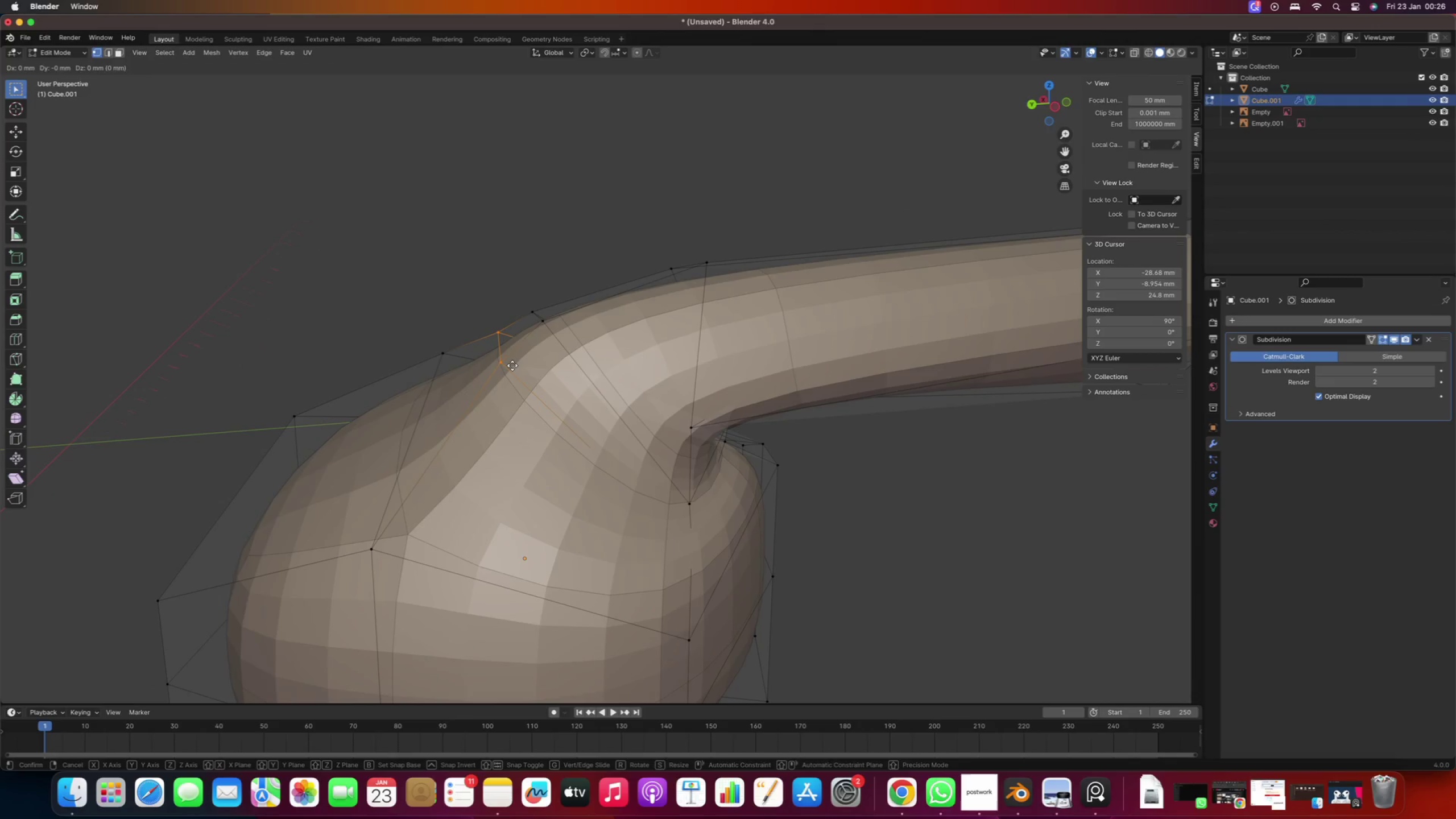 
scroll: coordinate [512, 366], scroll_direction: up, amount: 2.0
 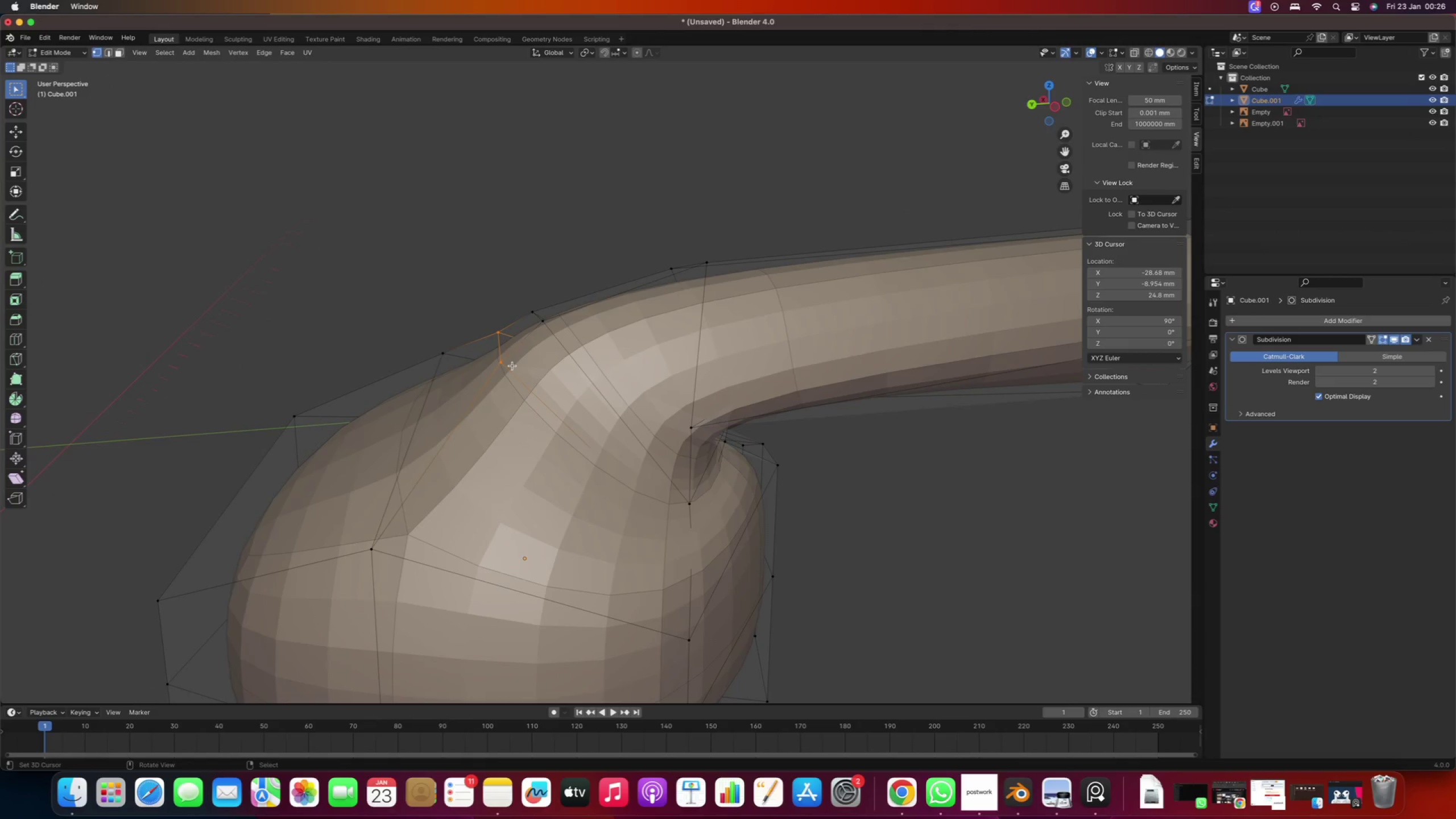 
key(Z)
 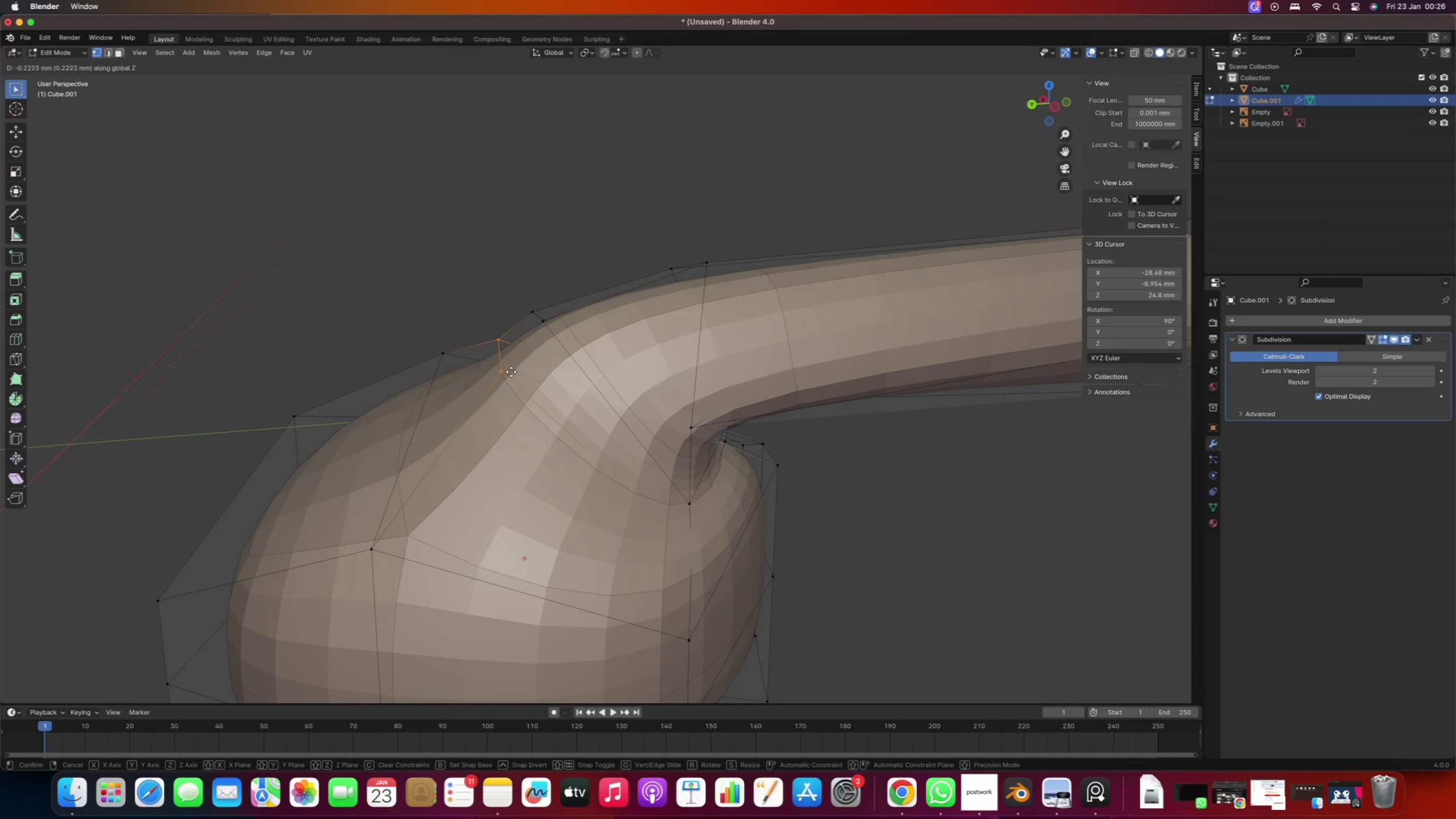 
left_click([511, 371])
 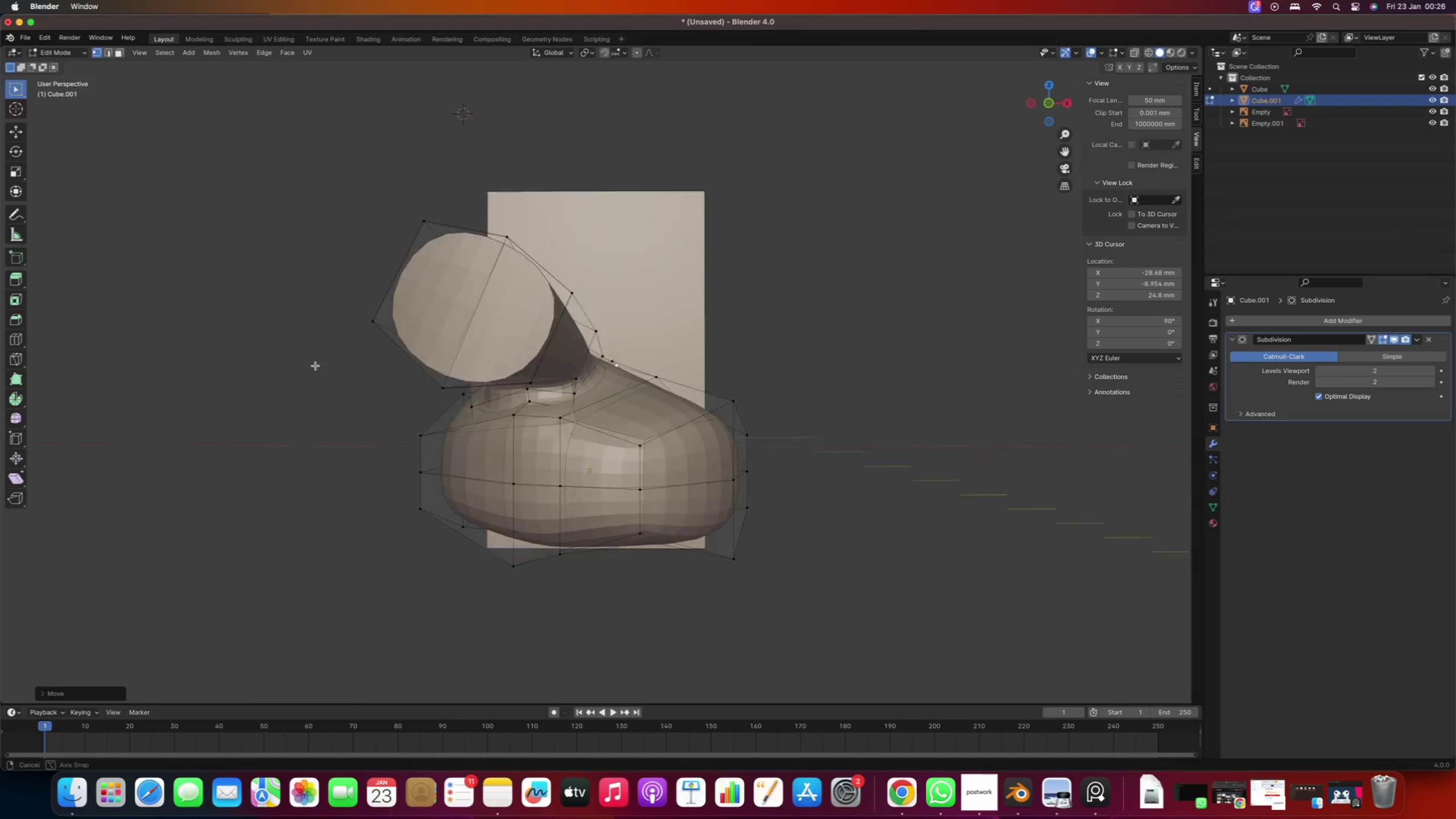 
scroll: coordinate [476, 380], scroll_direction: down, amount: 5.0
 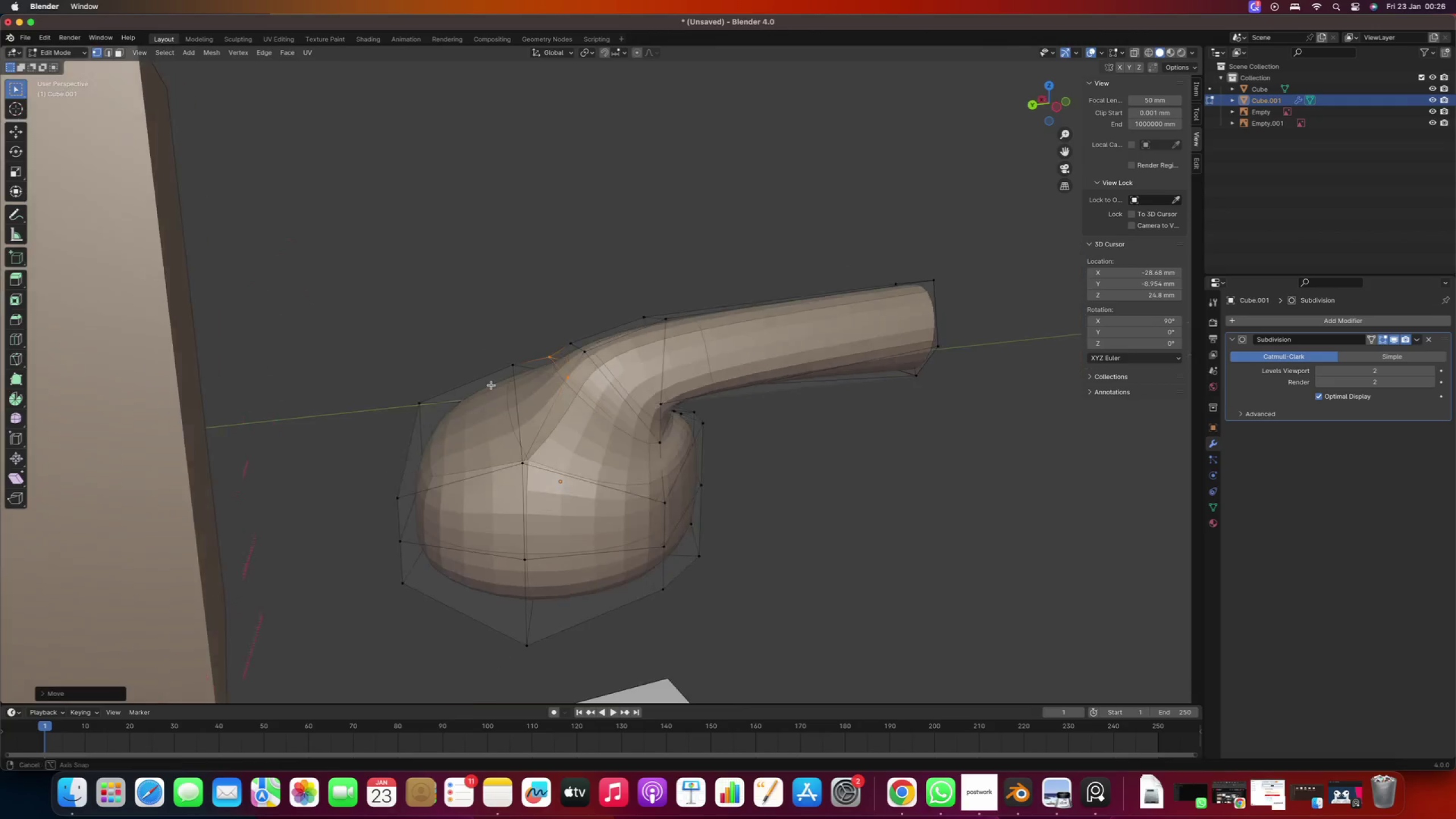 
scroll: coordinate [499, 376], scroll_direction: up, amount: 5.0
 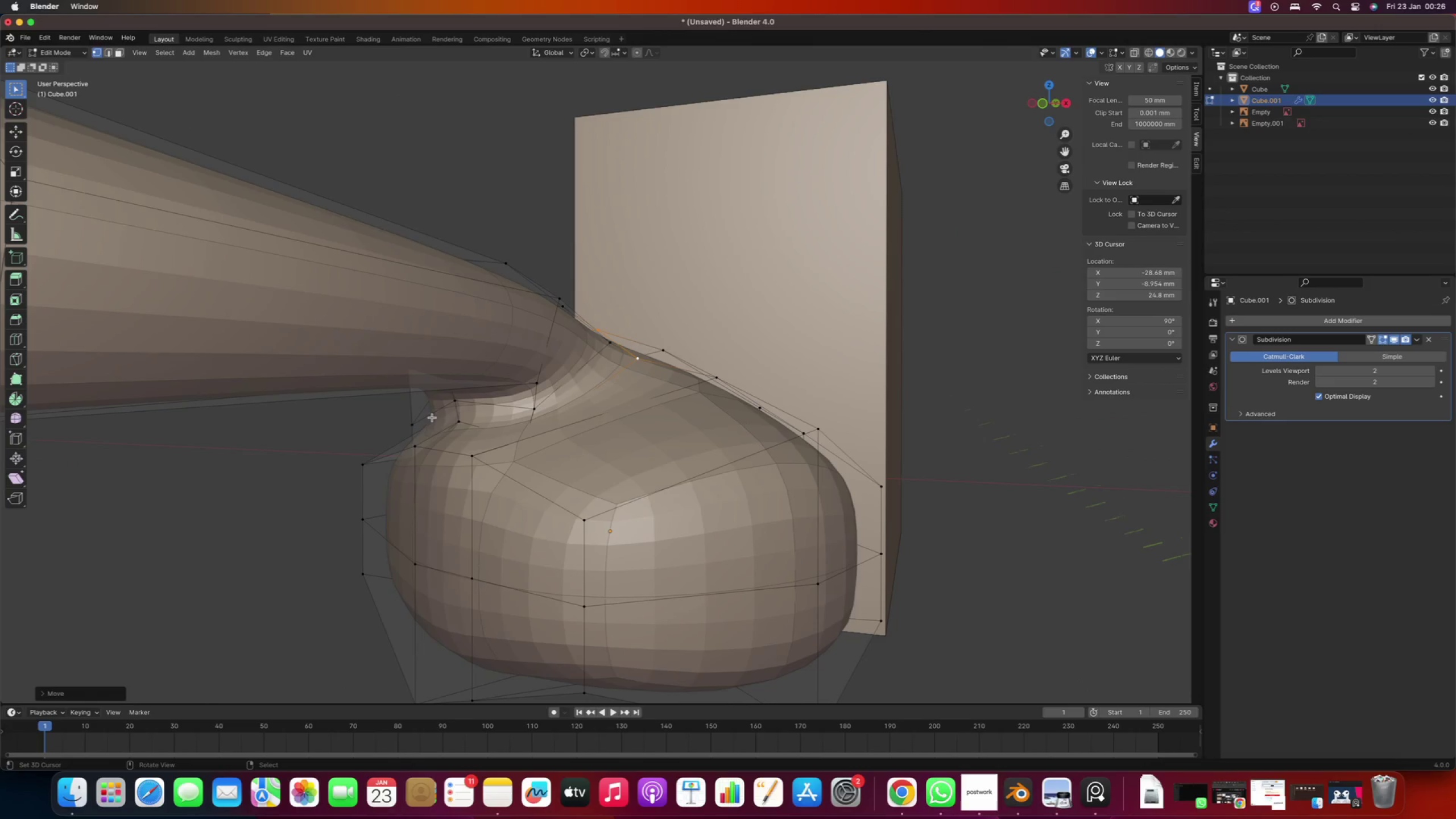 
right_click([448, 421])
 